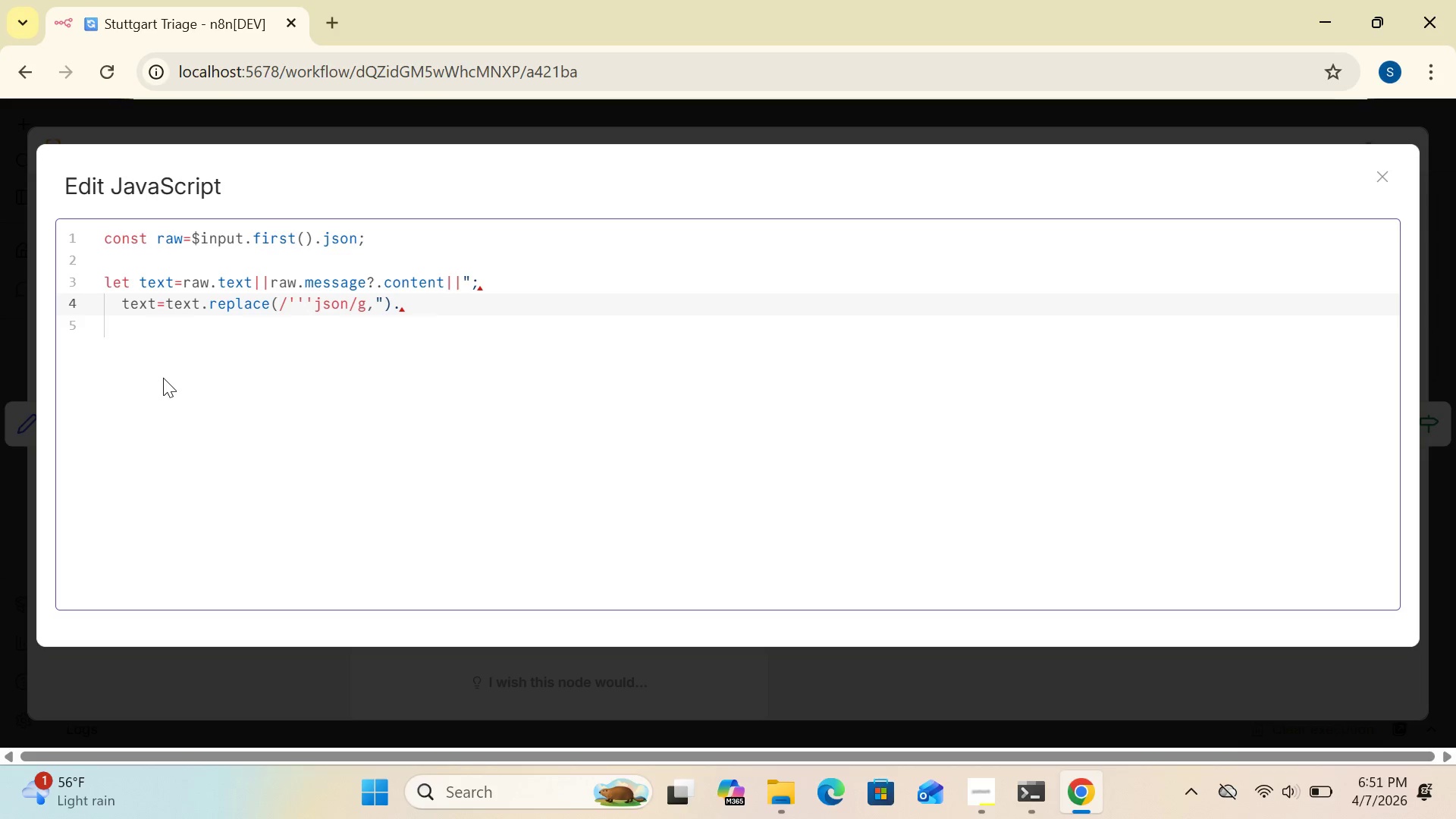 
mouse_move([194, 334])
 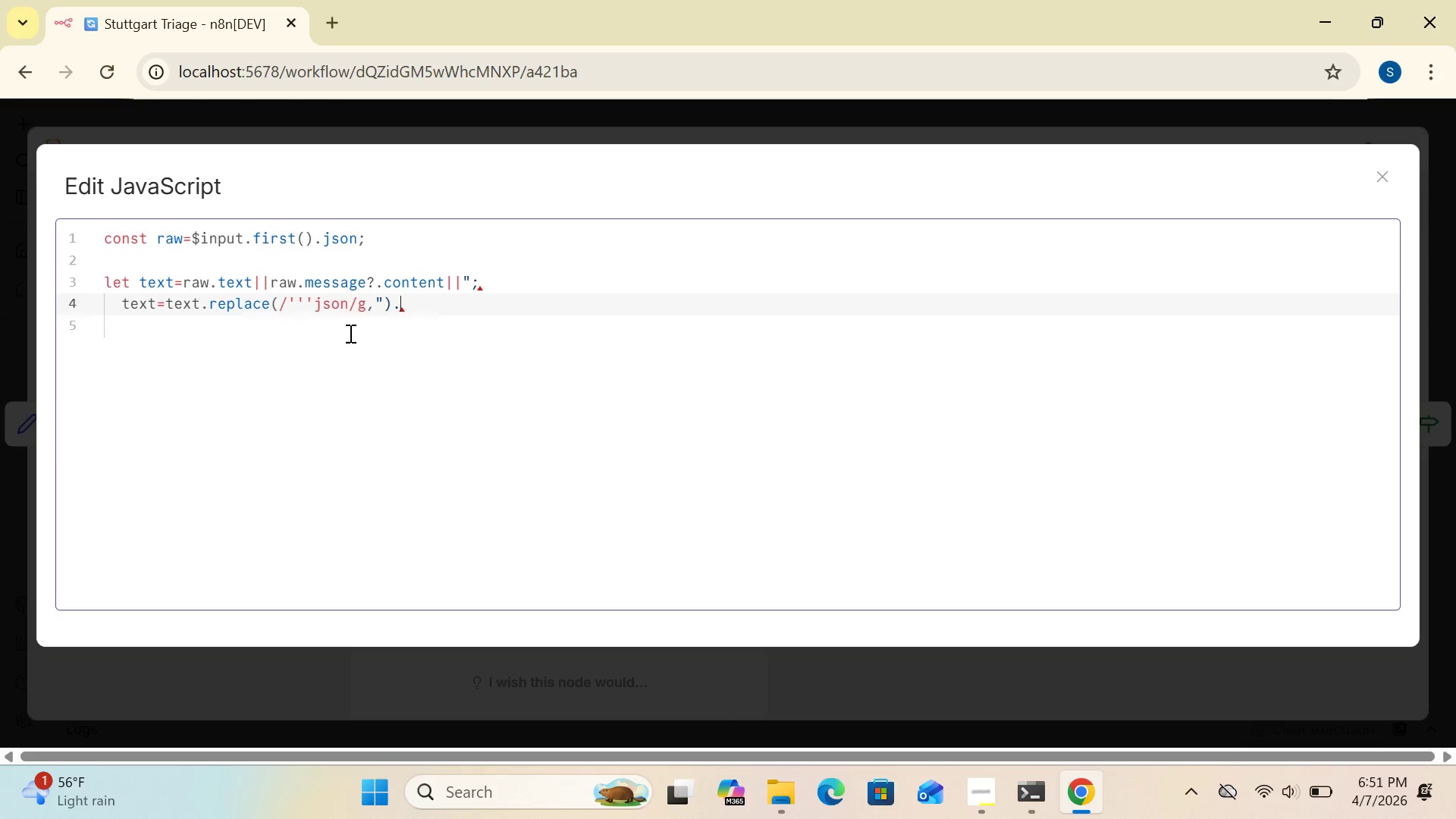 
wait(11.54)
 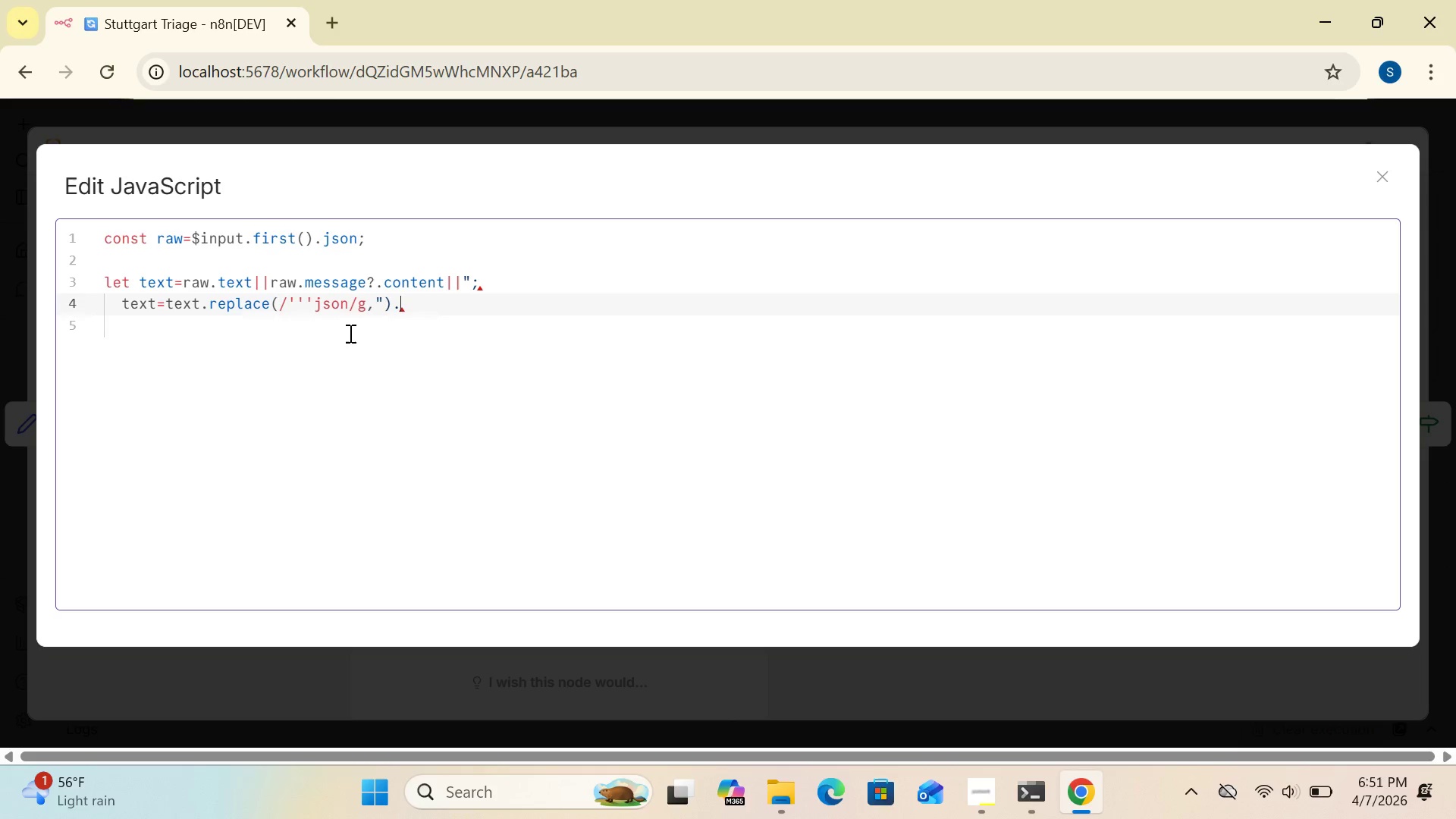 
type(replace)
 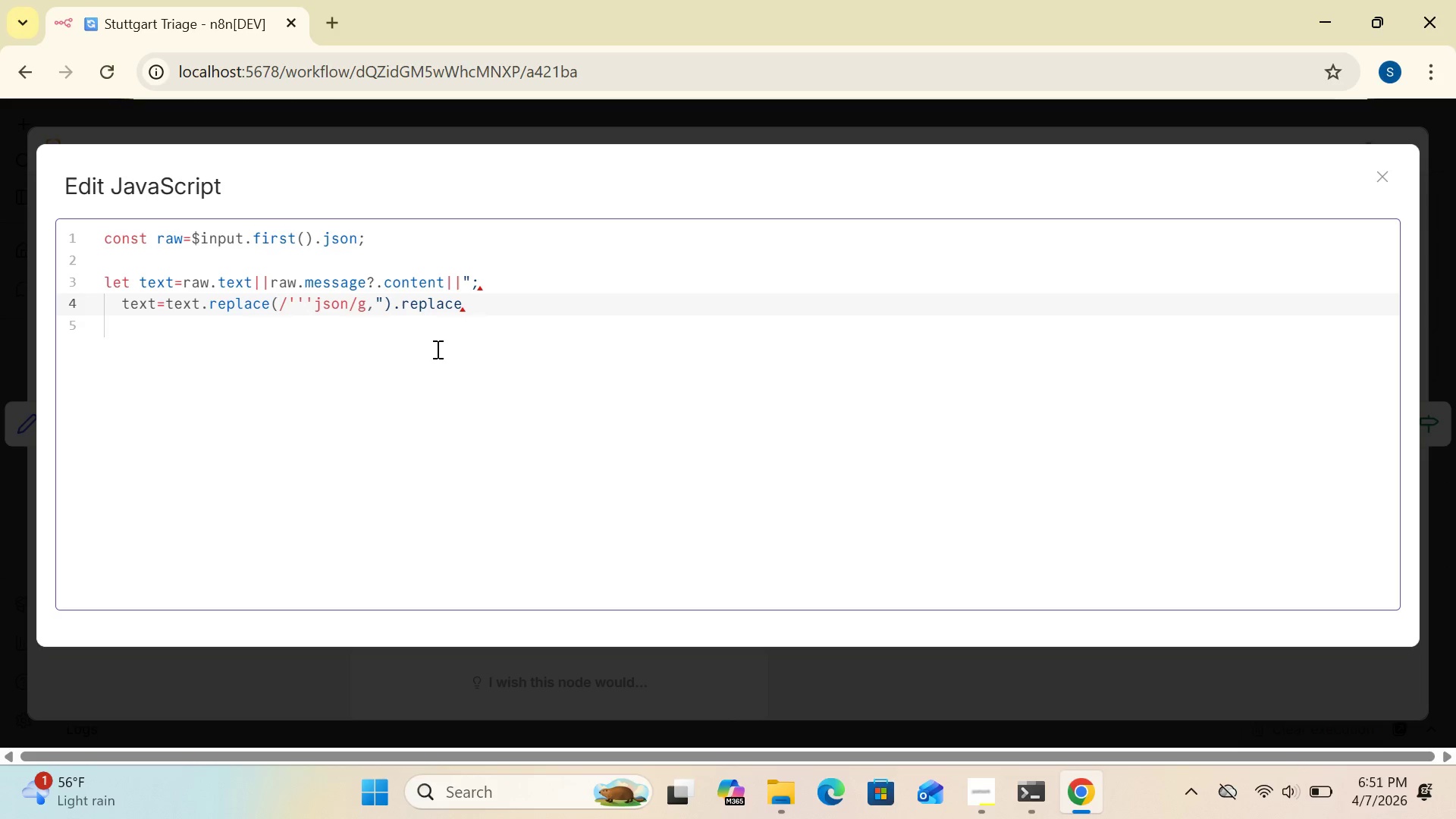 
key(Shift+9)
 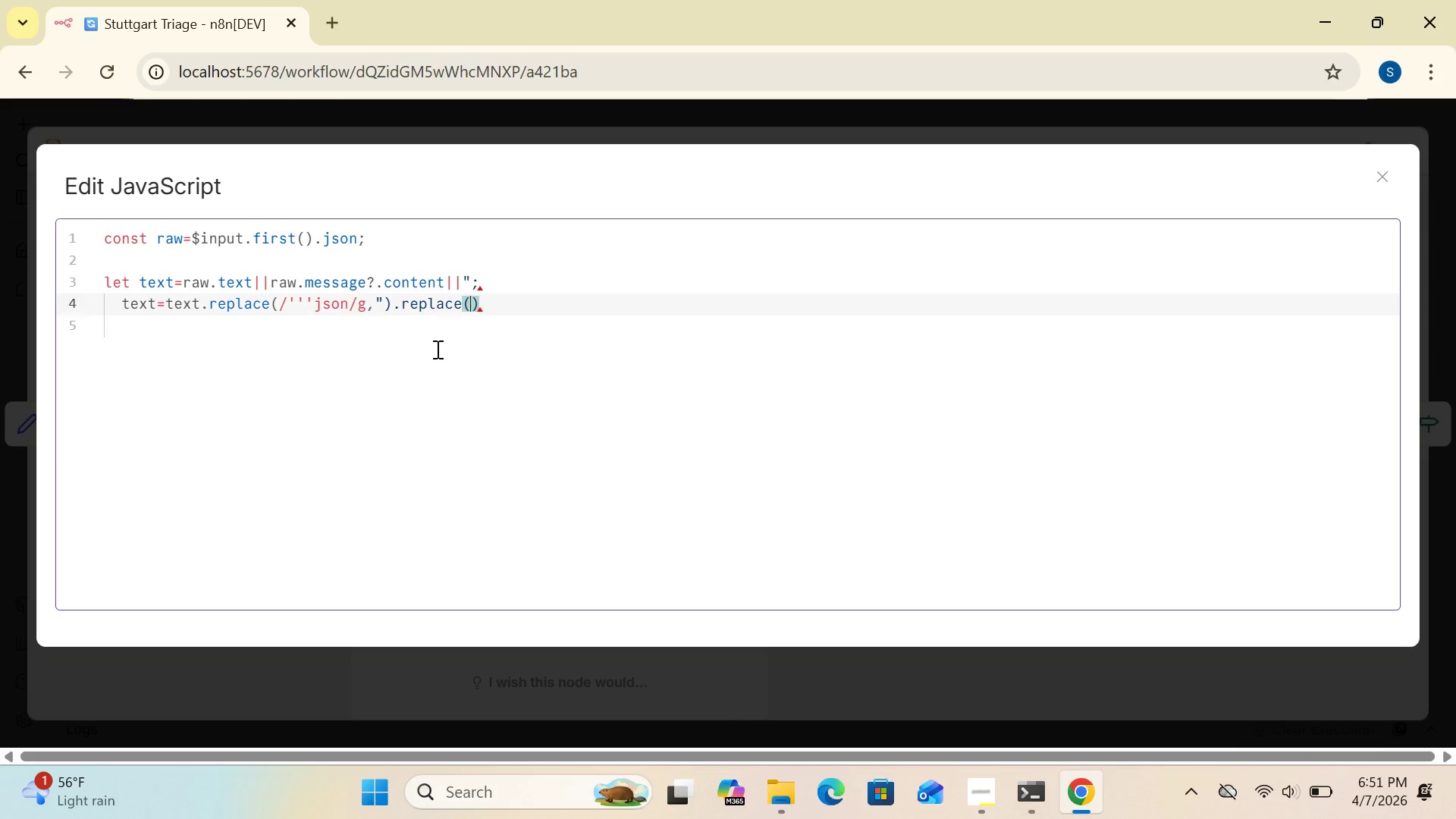 
key(Slash)
 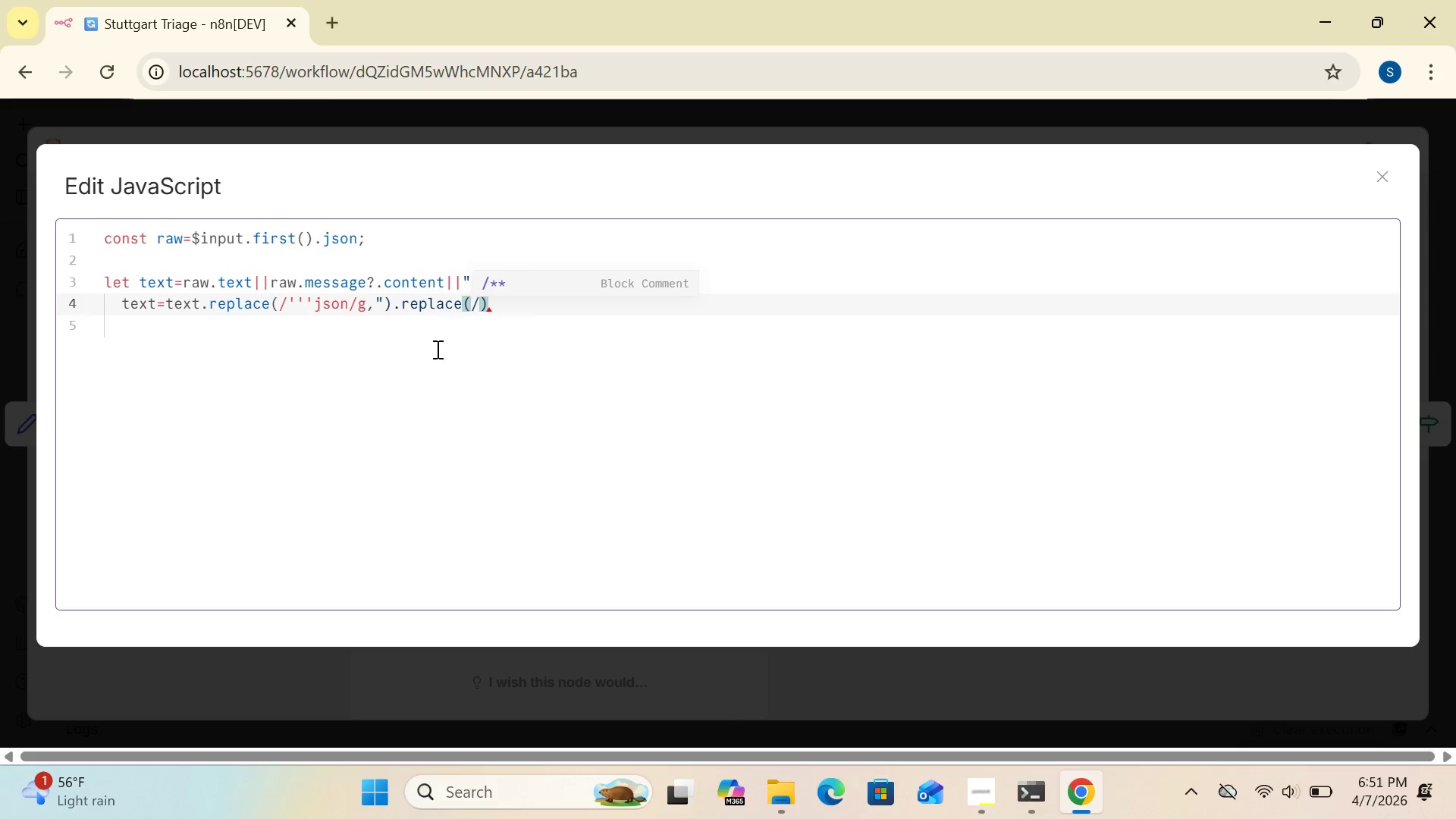 
key(Shift+Quote)
 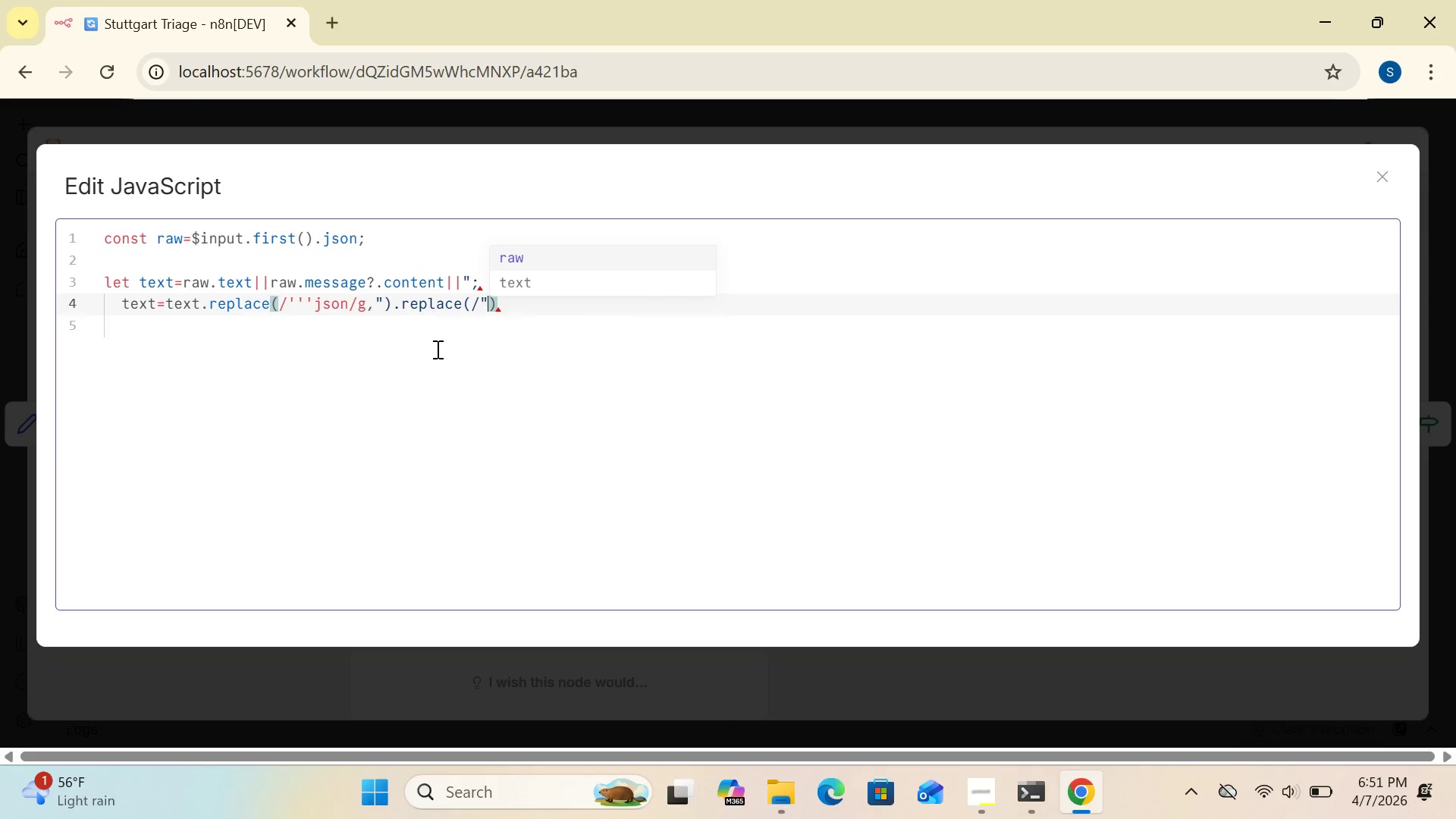 
key(Shift+Quote)
 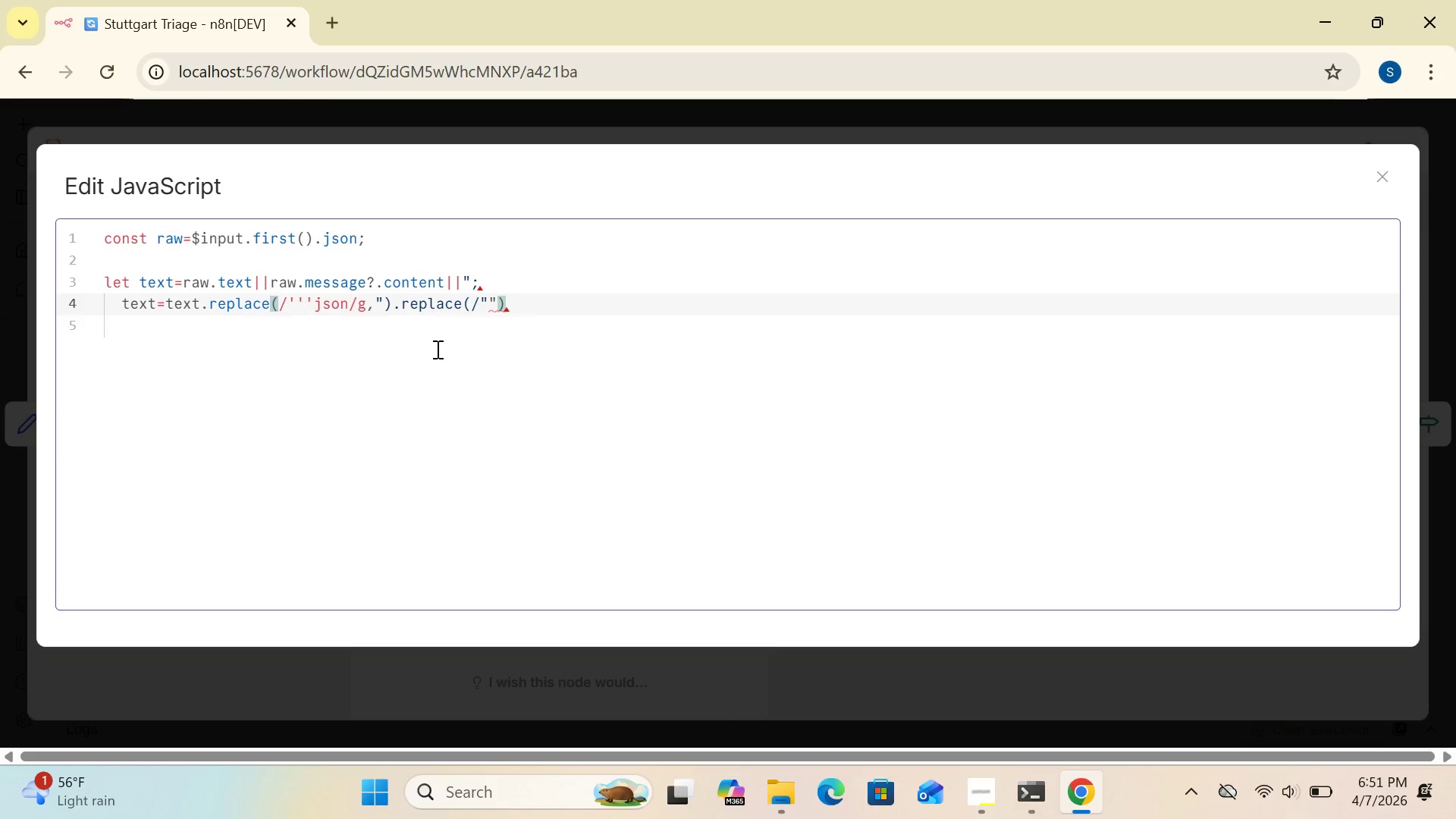 
key(Backspace)
 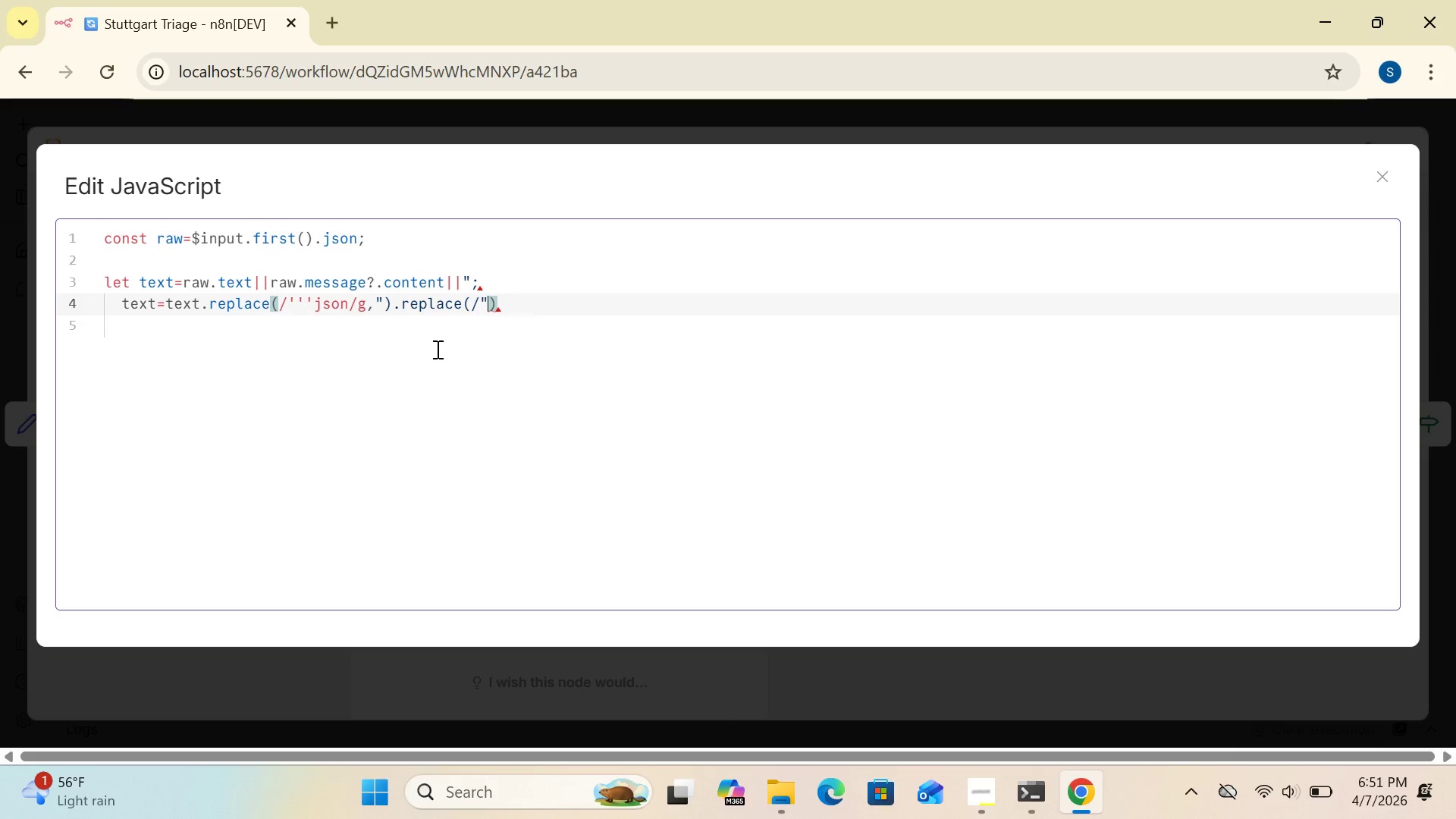 
key(Backspace)
 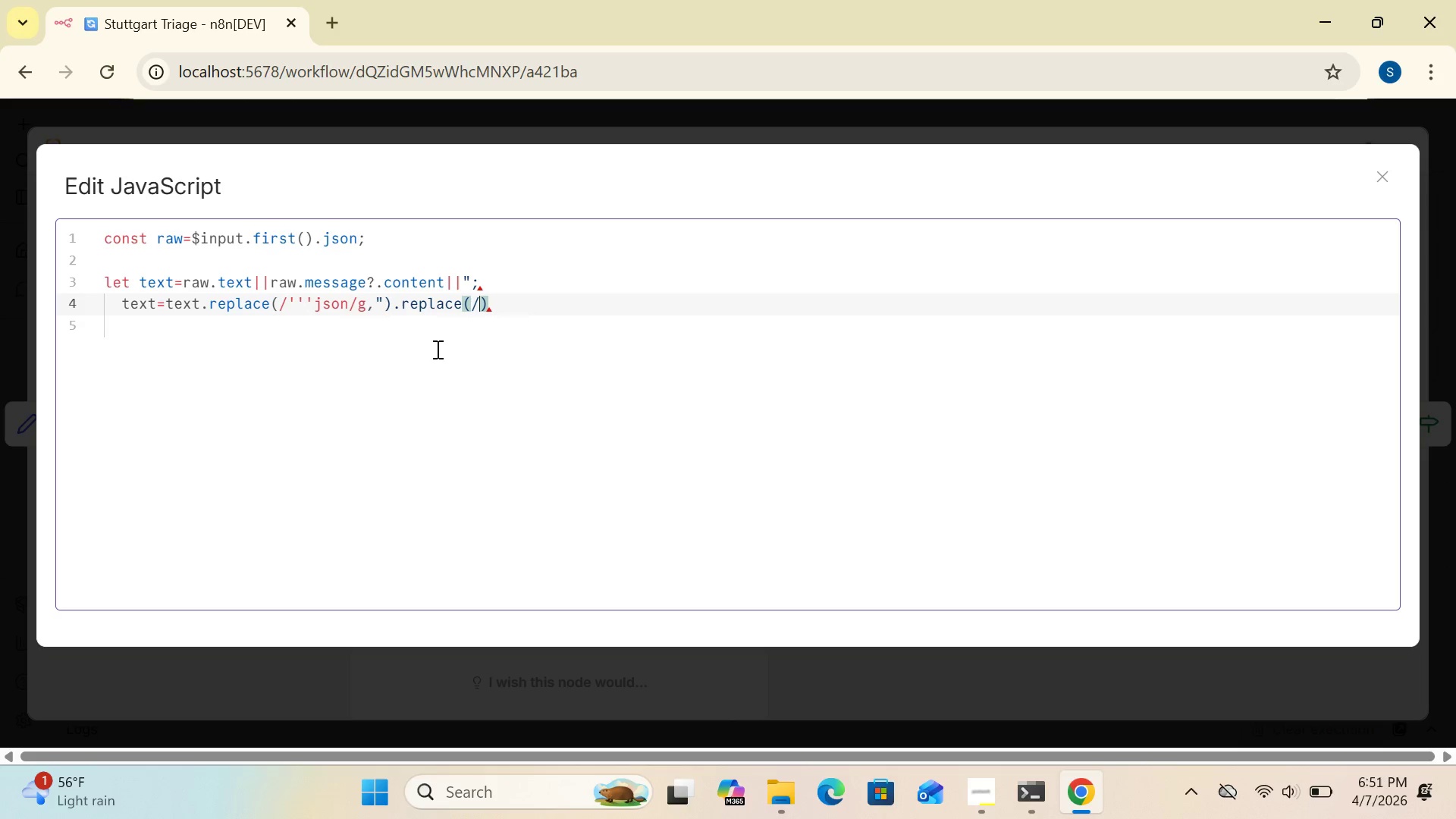 
key(Quote)
 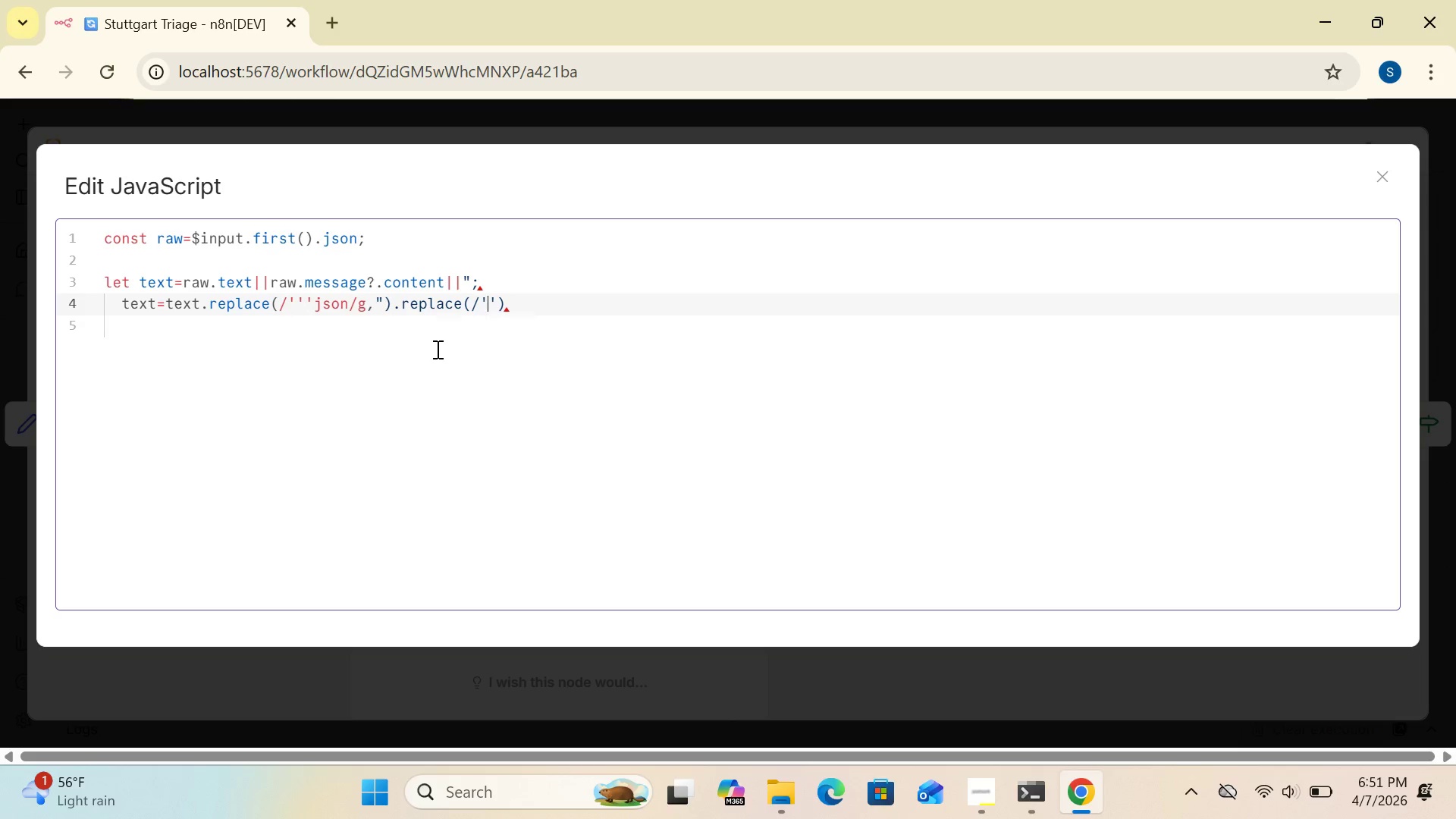 
key(Quote)
 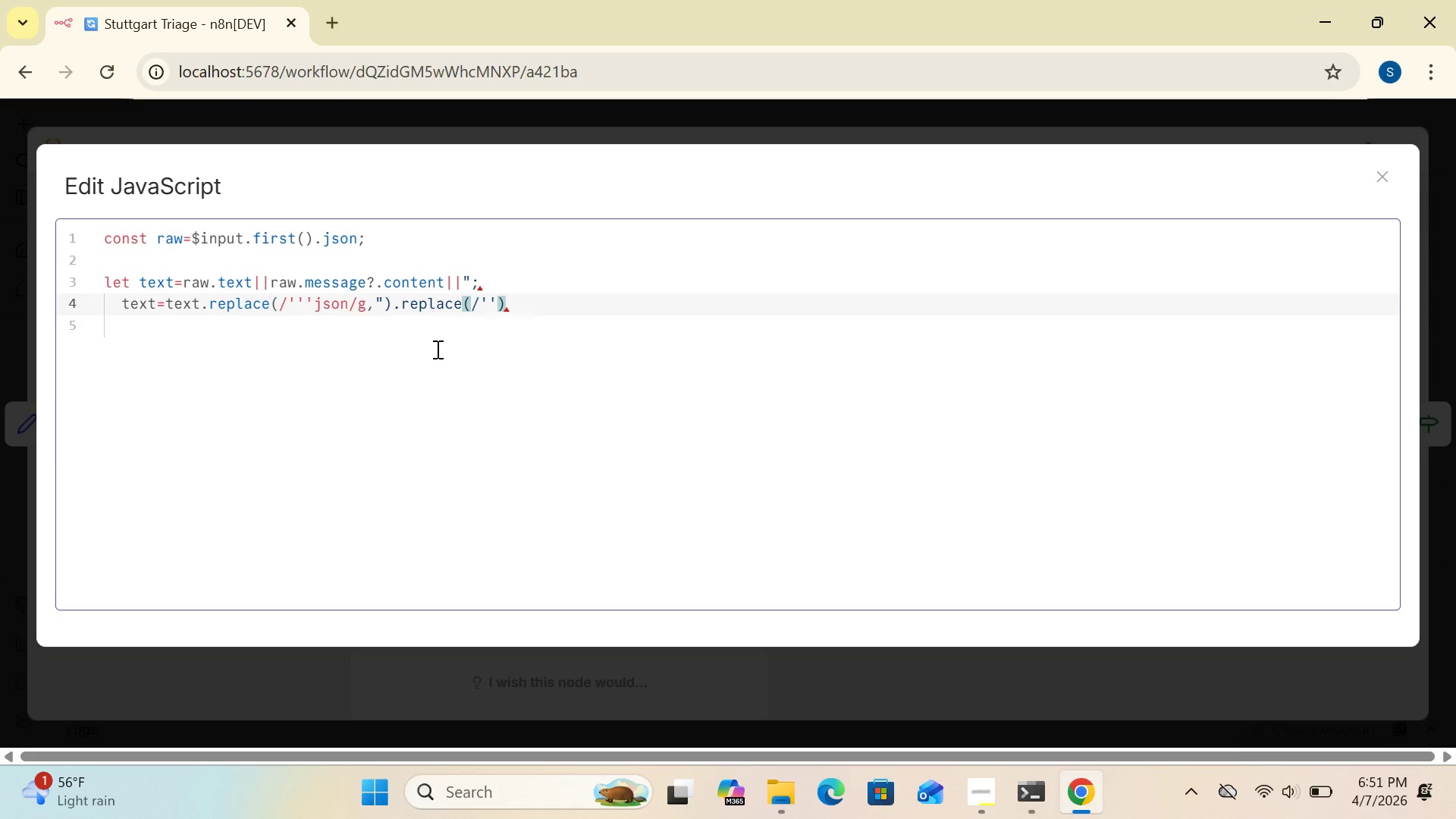 
key(Quote)
 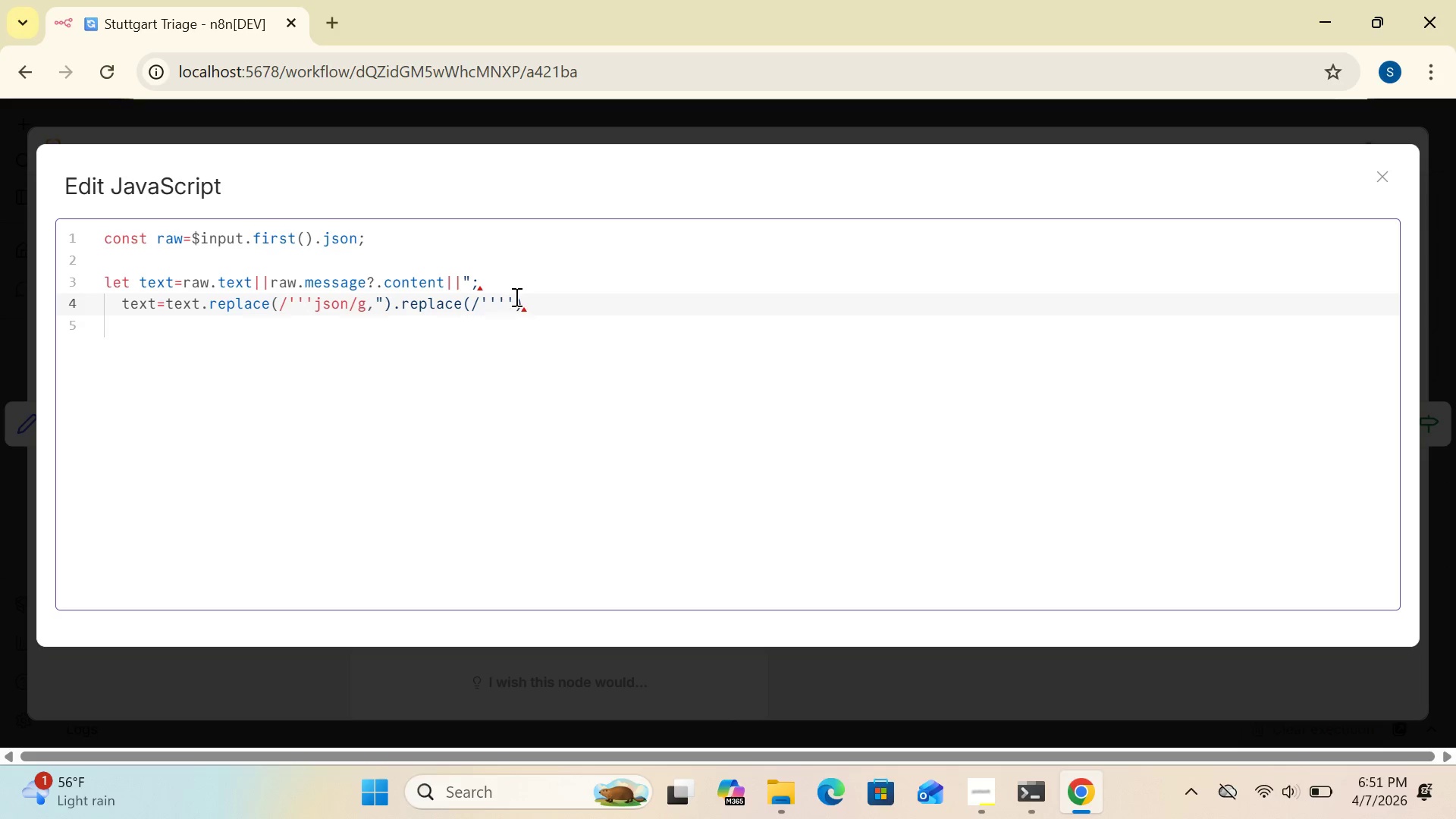 
left_click([515, 297])
 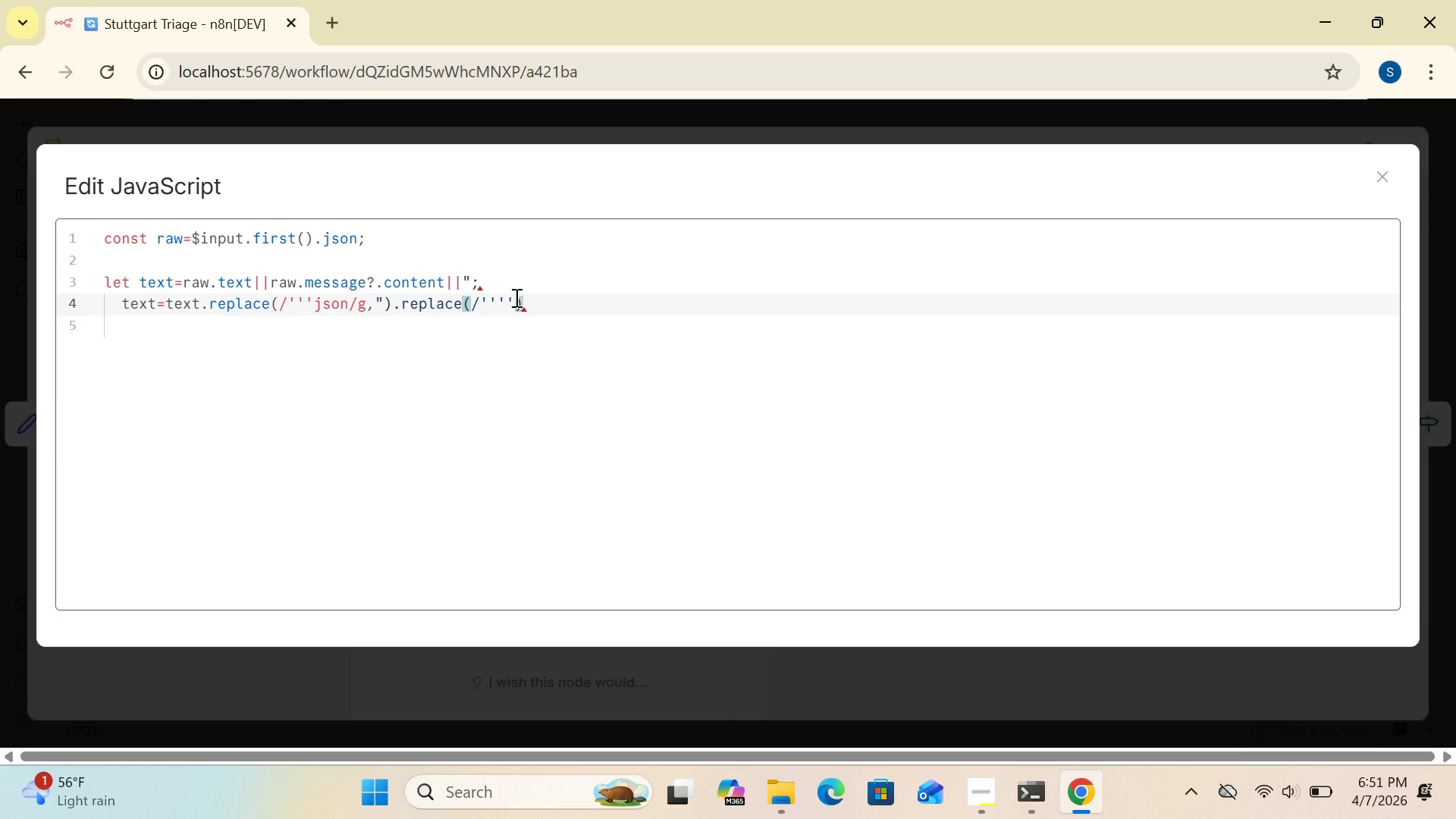 
key(Backspace)
 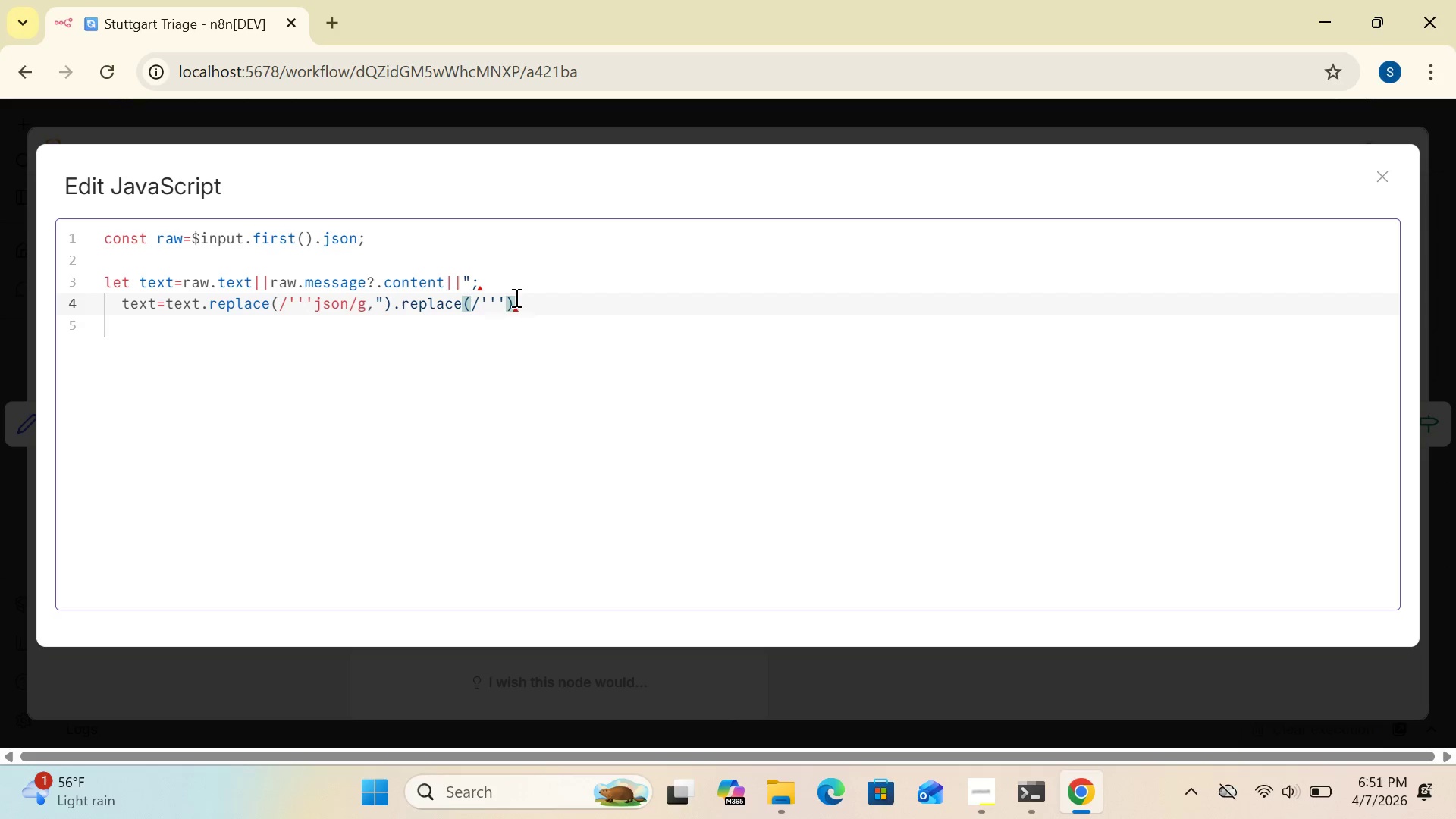 
wait(10.92)
 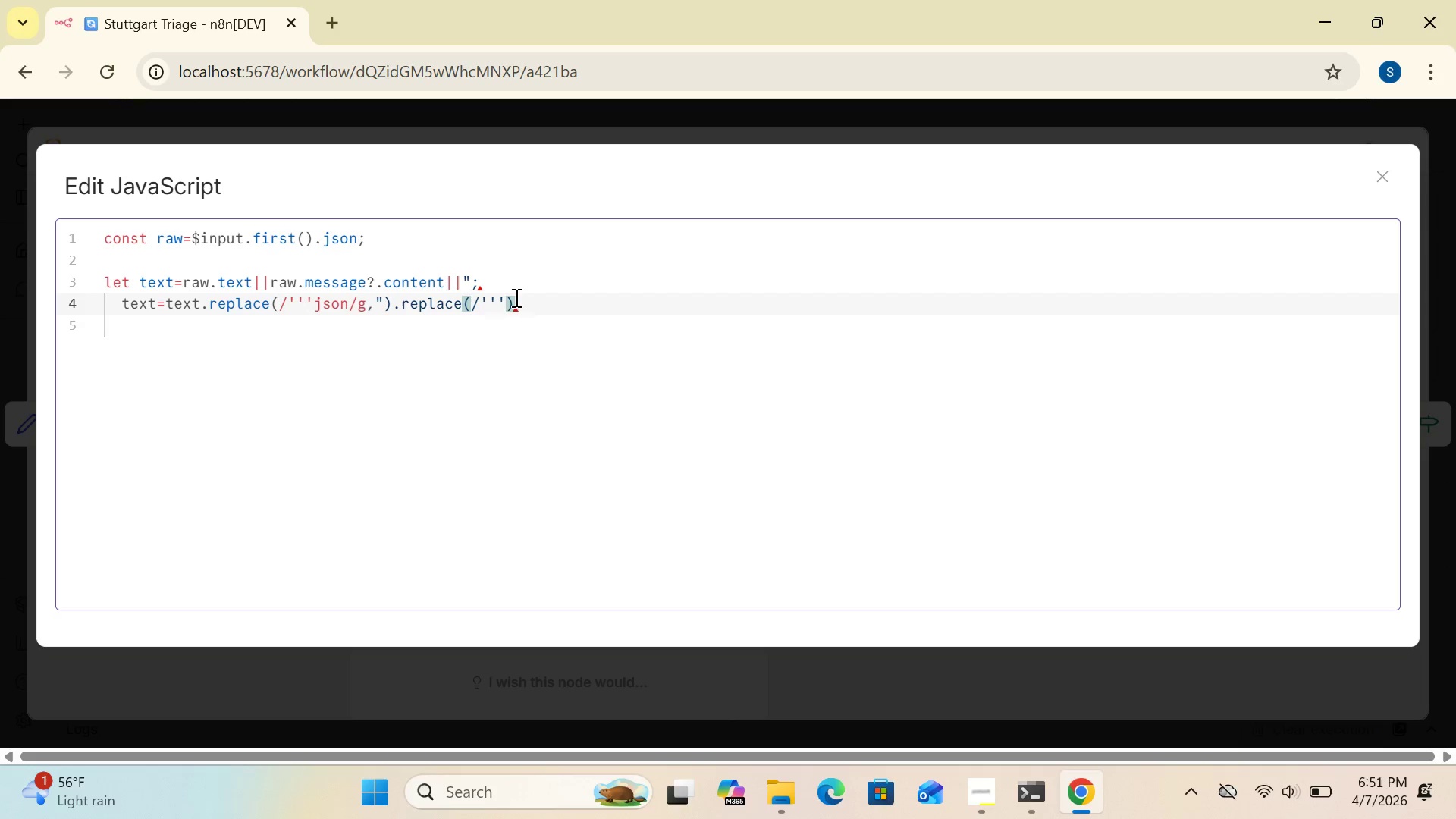 
key(Slash)
 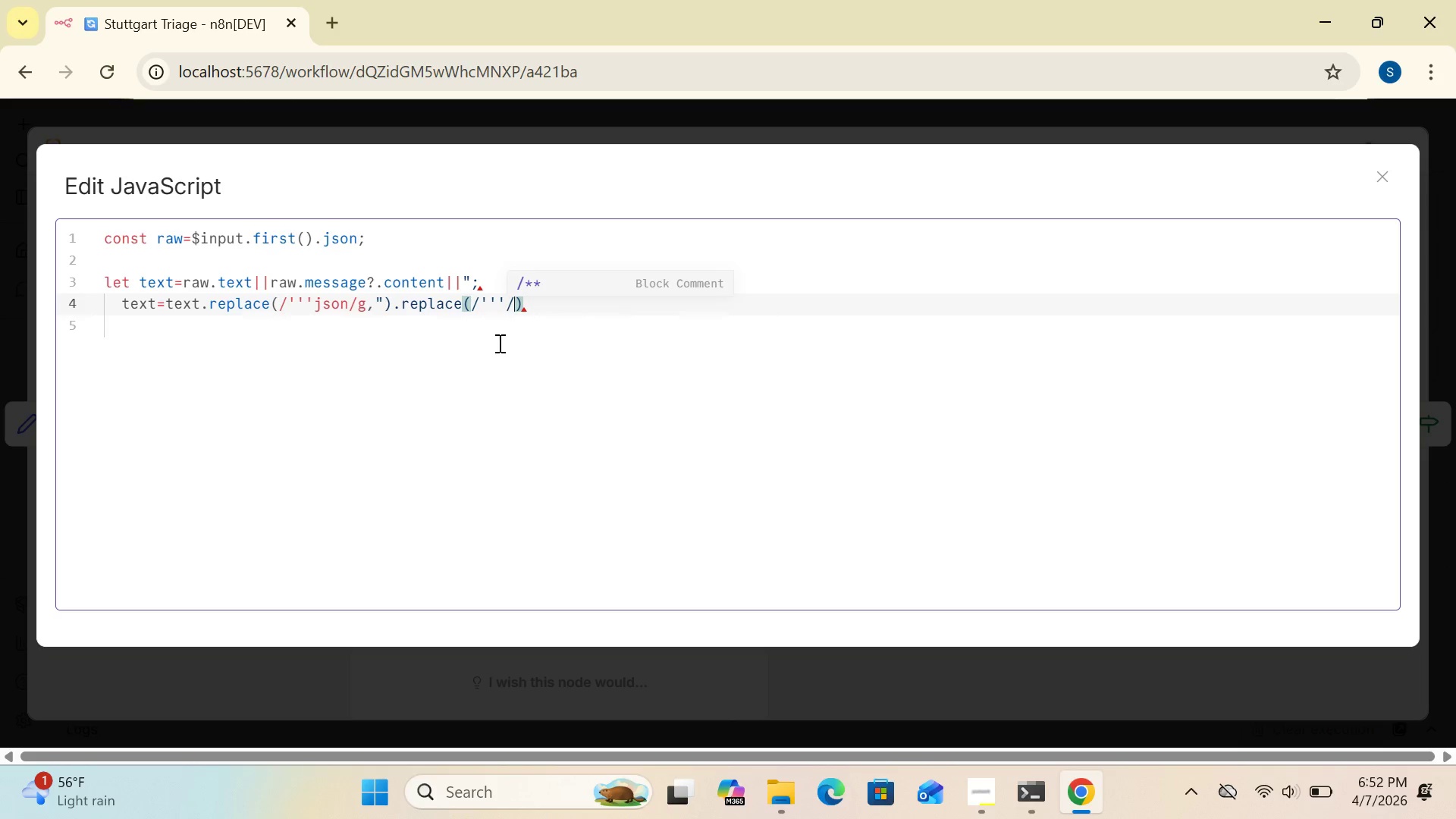 
key(G)
 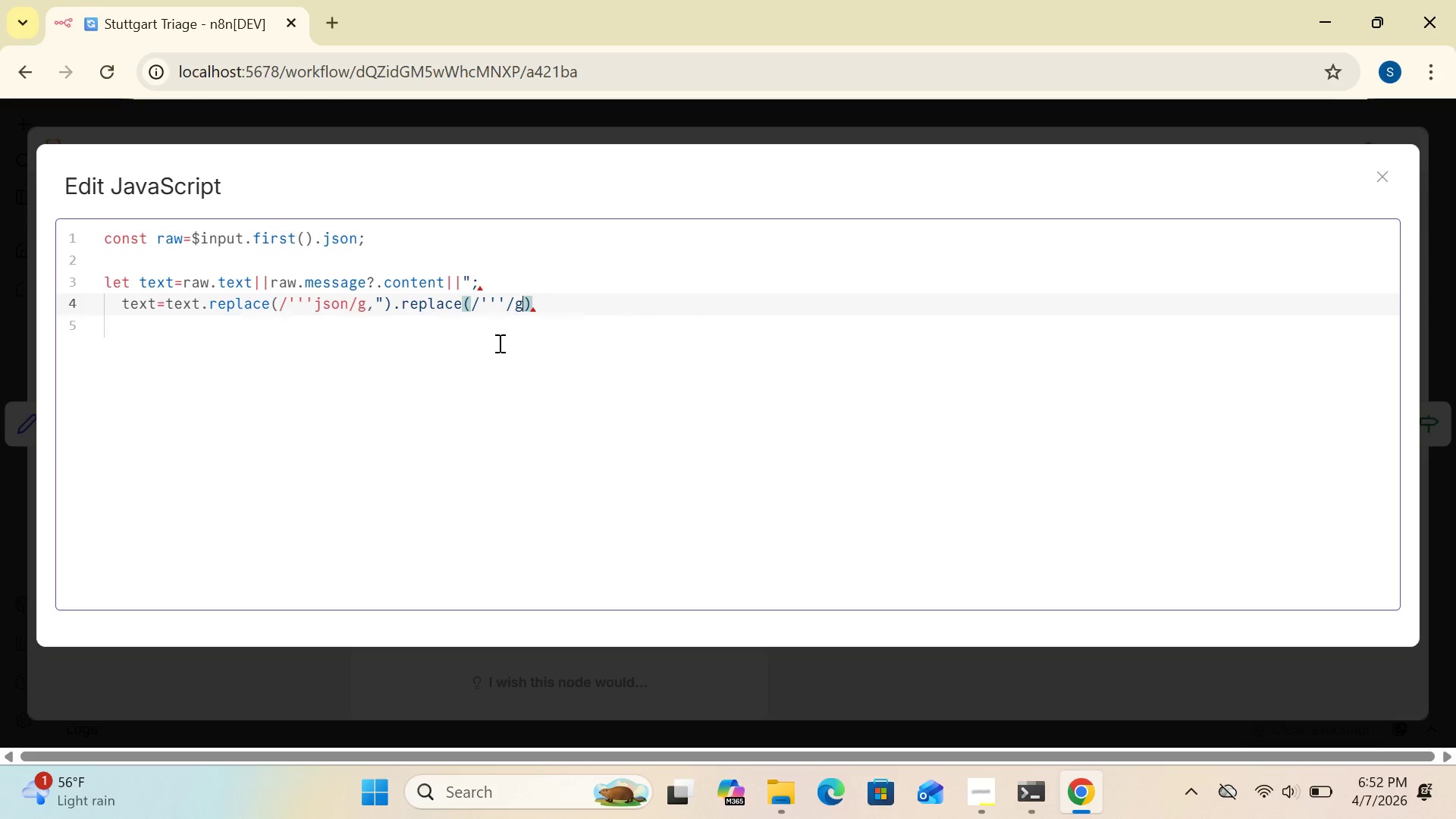 
key(Comma)
 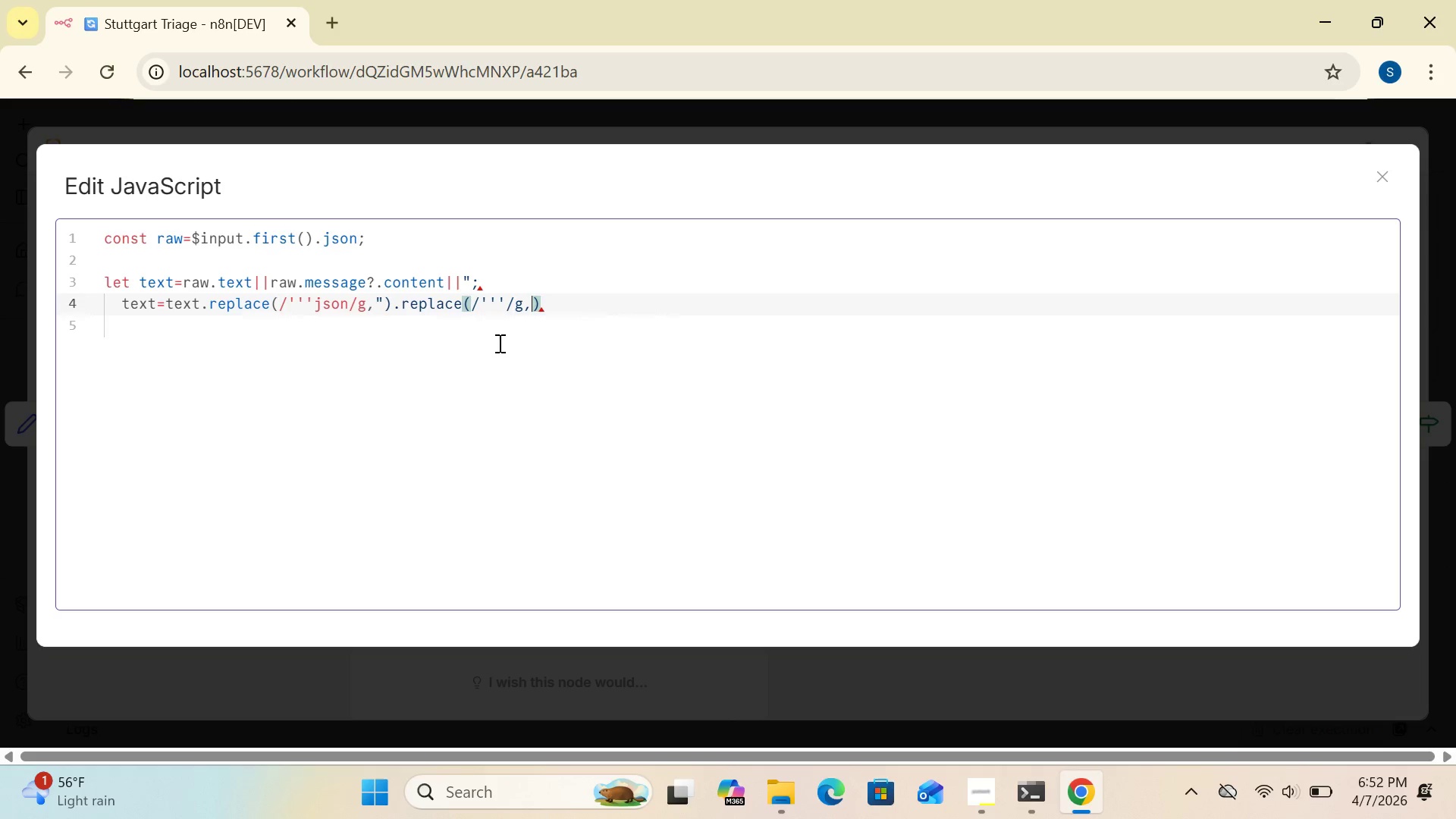 
key(Shift+Quote)
 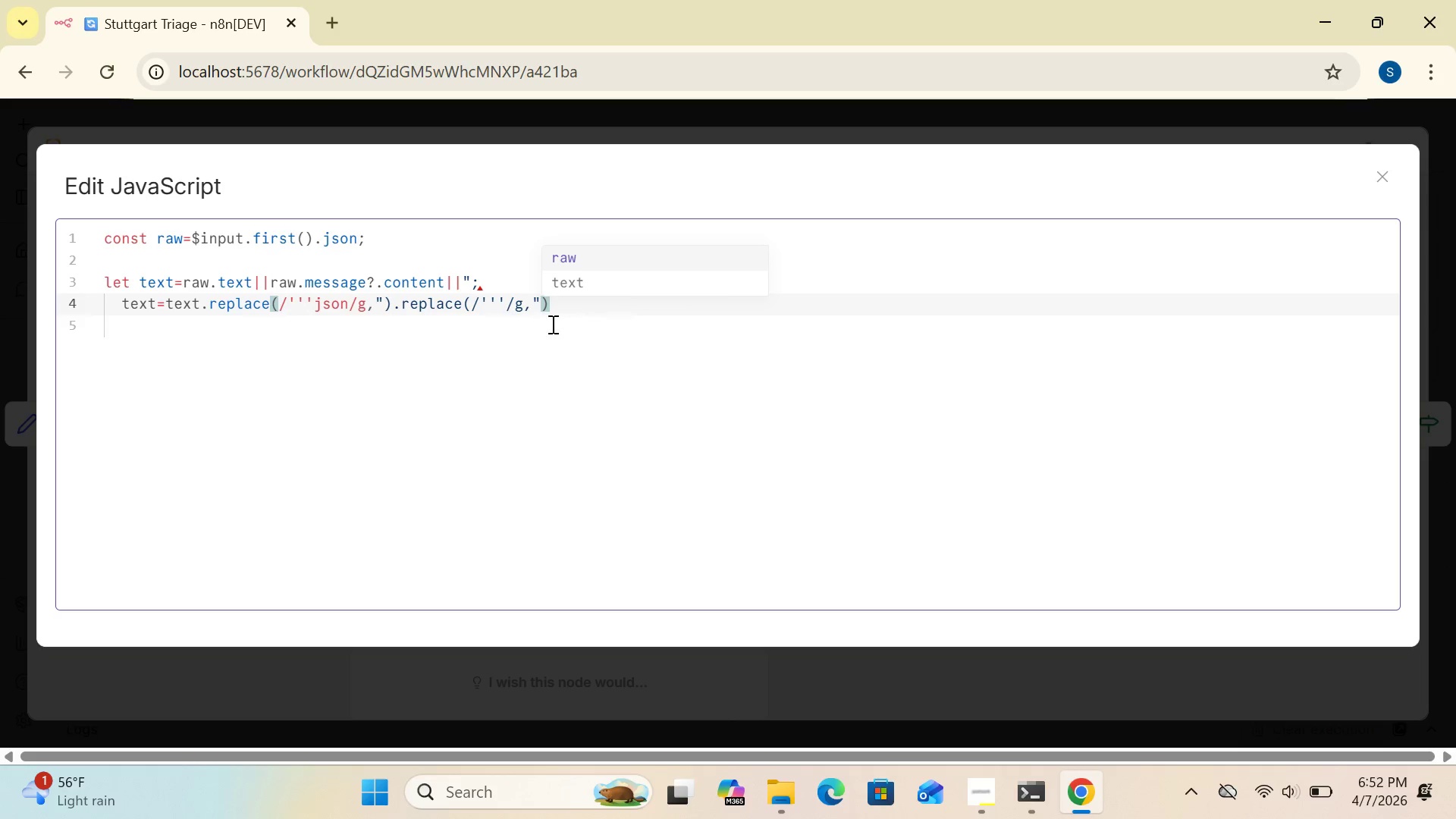 
left_click([543, 351])
 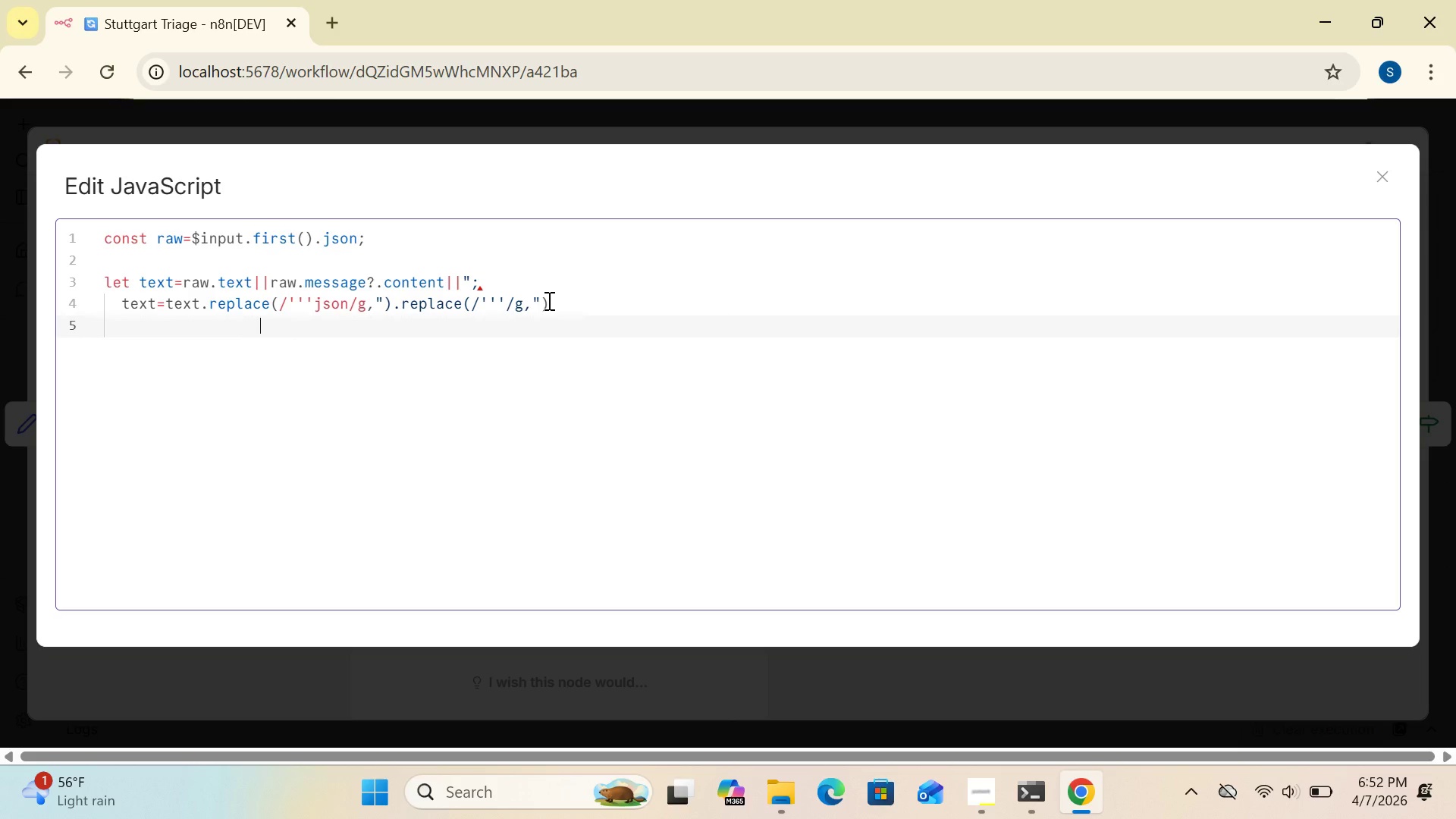 
wait(5.16)
 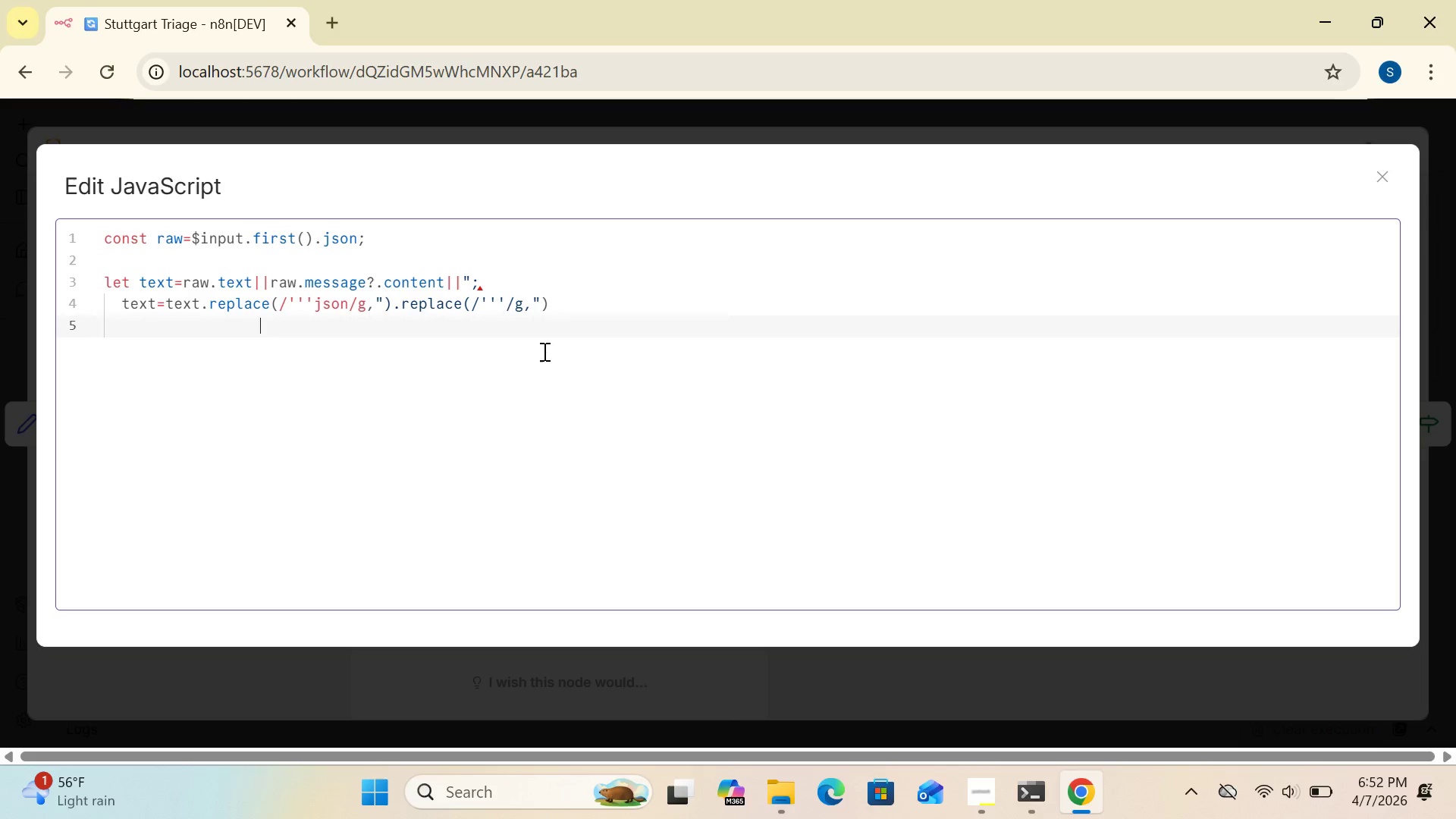 
left_click([549, 306])
 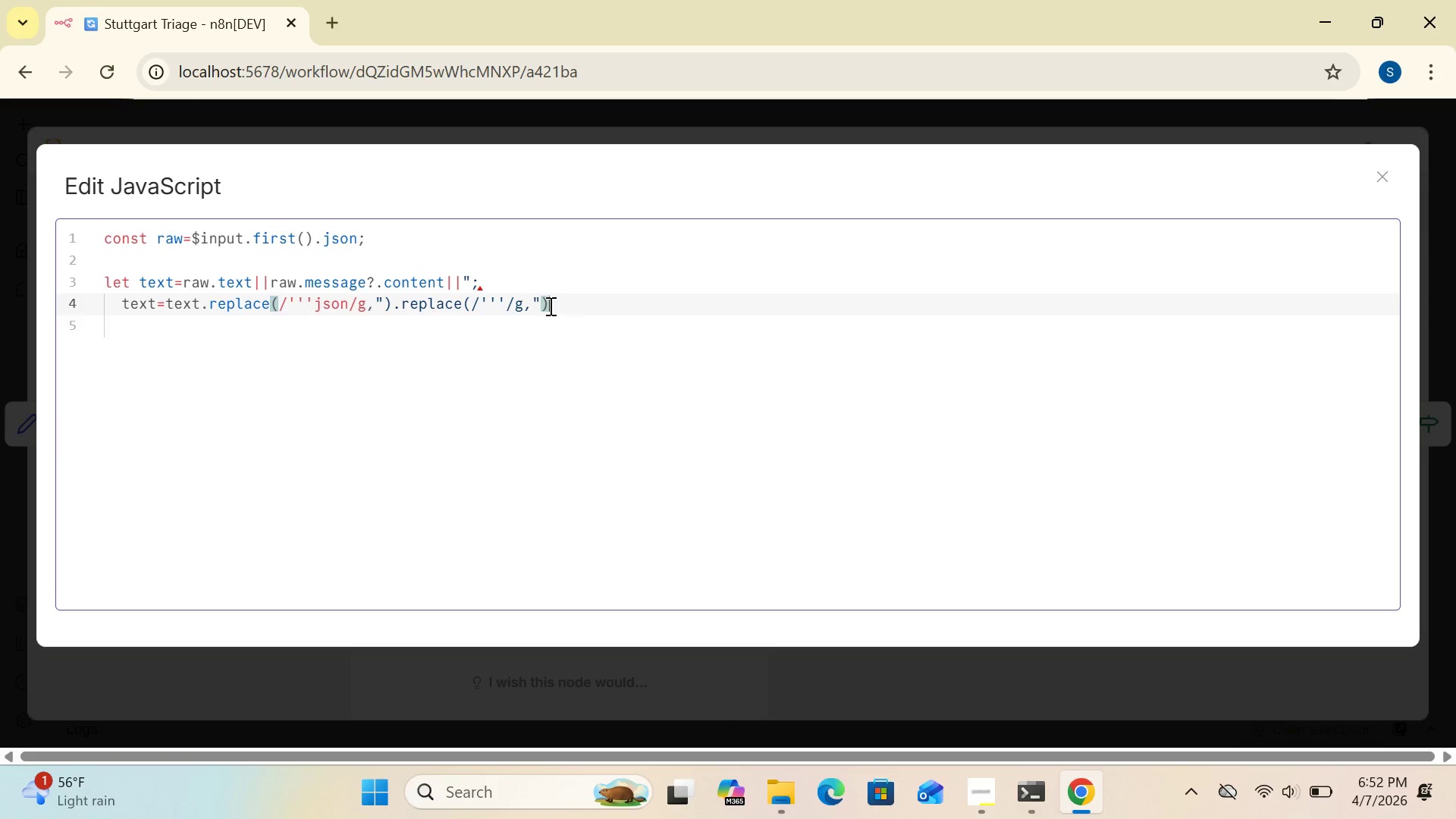 
key(Semicolon)
 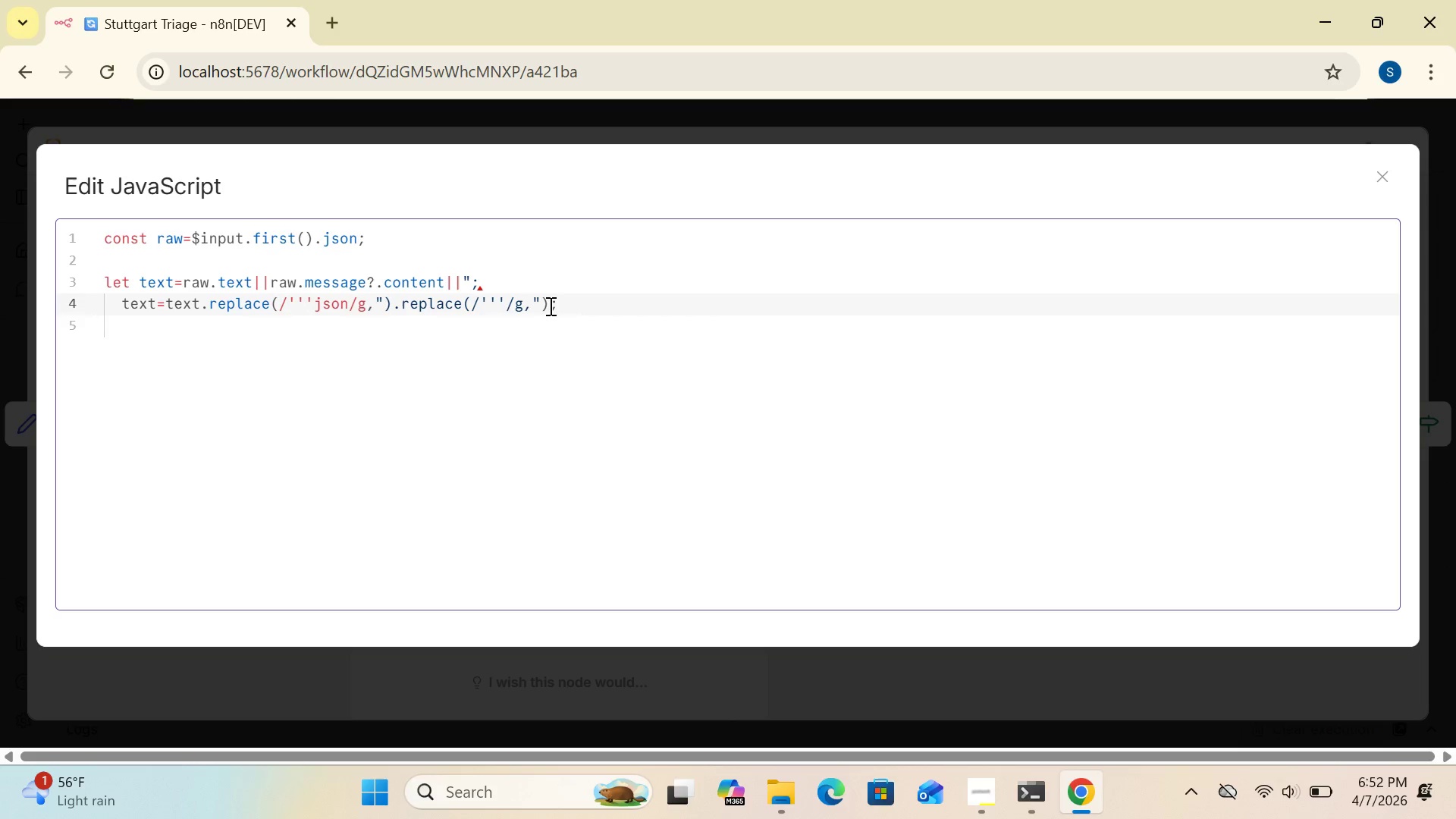 
key(Enter)
 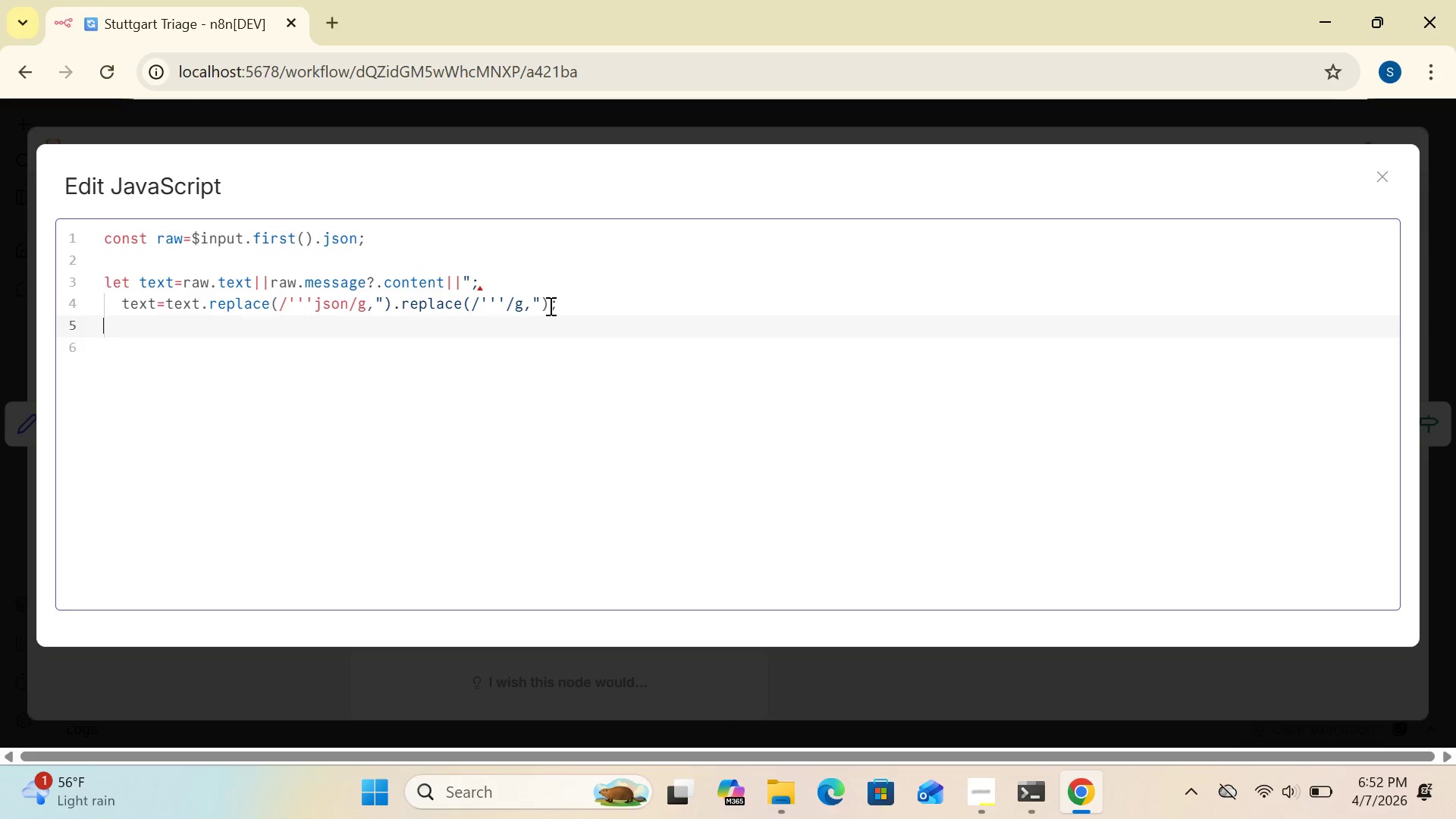 
wait(13.36)
 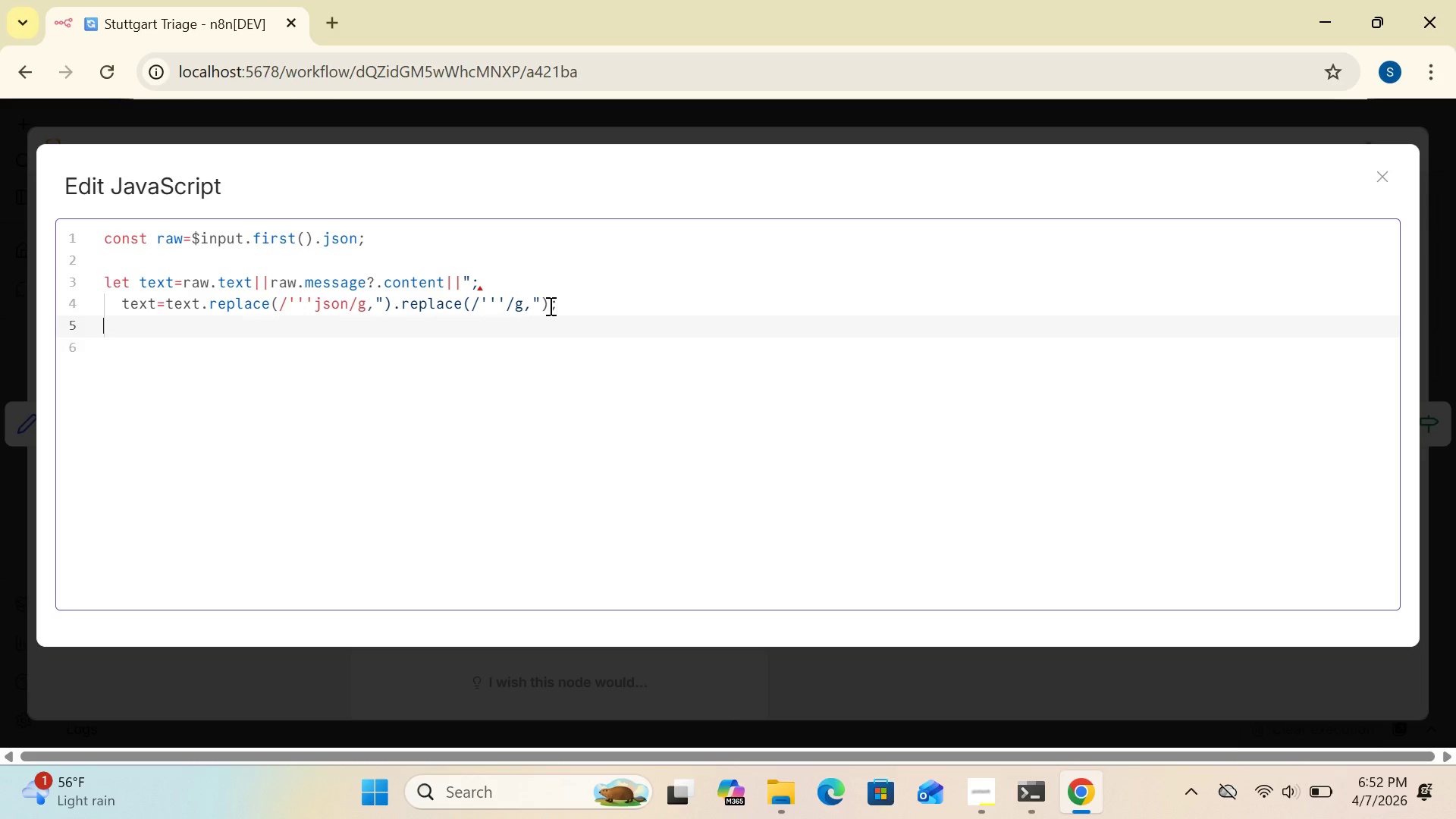 
key(Enter)
 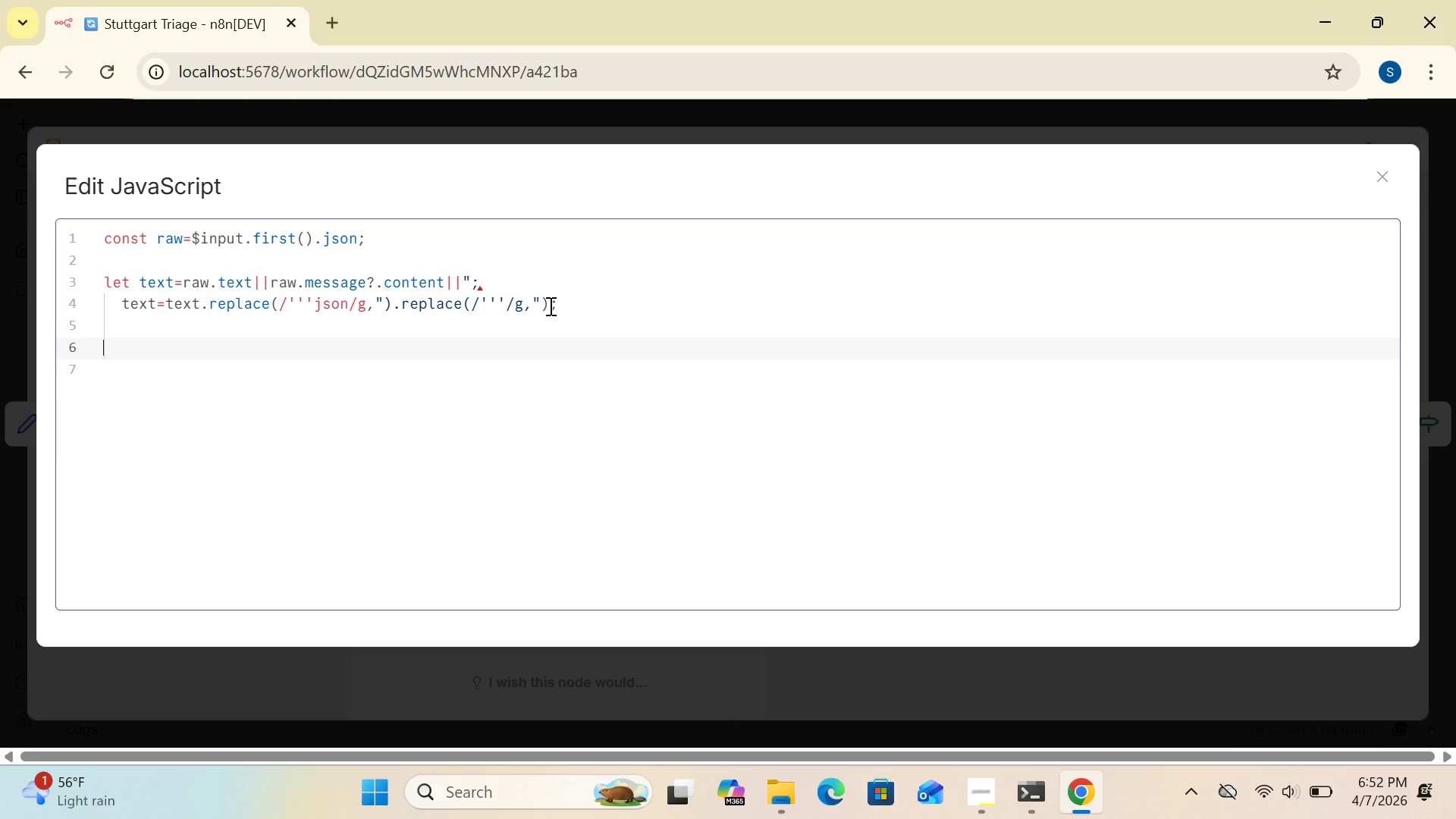 
type(ai;)
 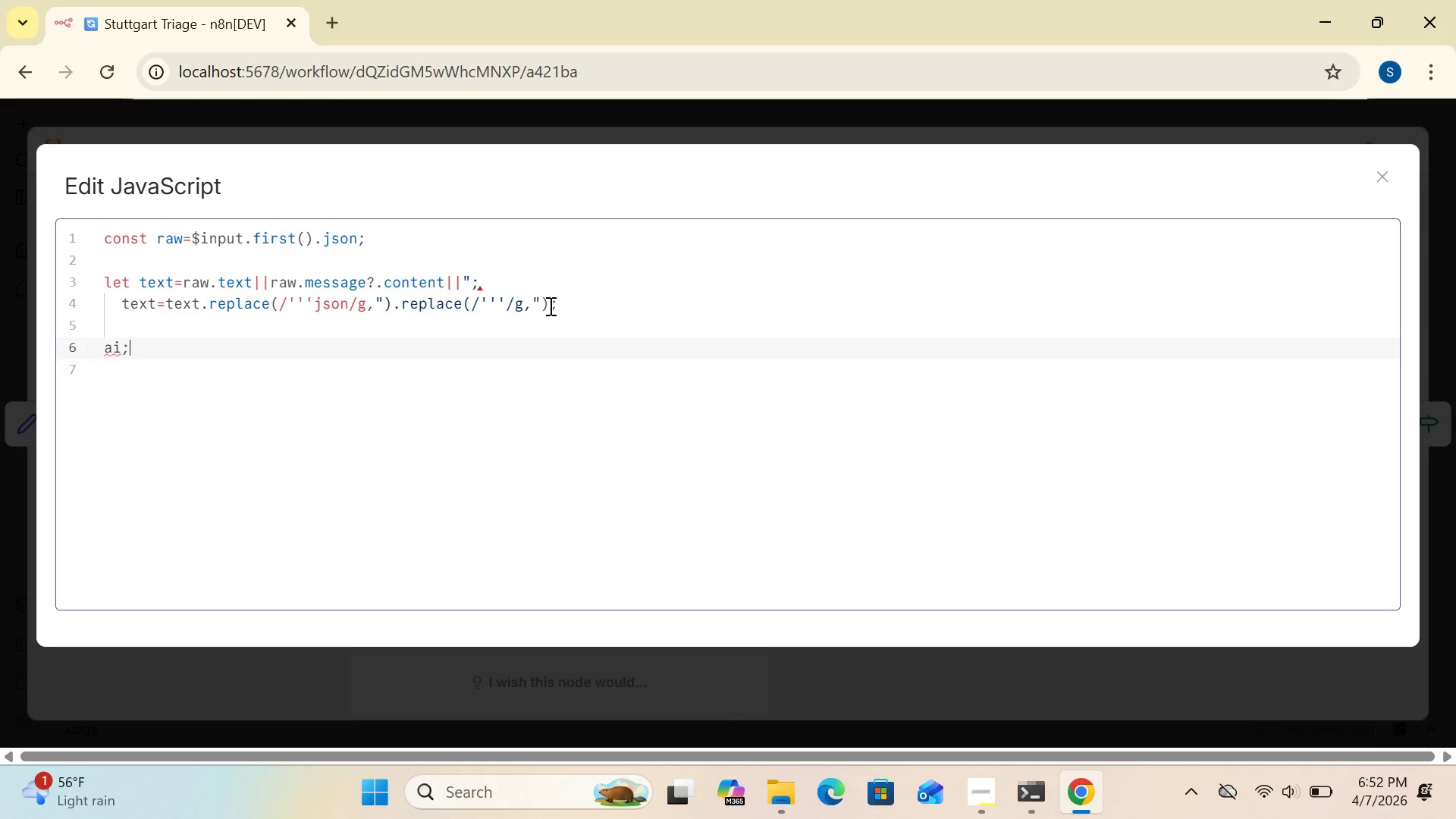 
wait(6.59)
 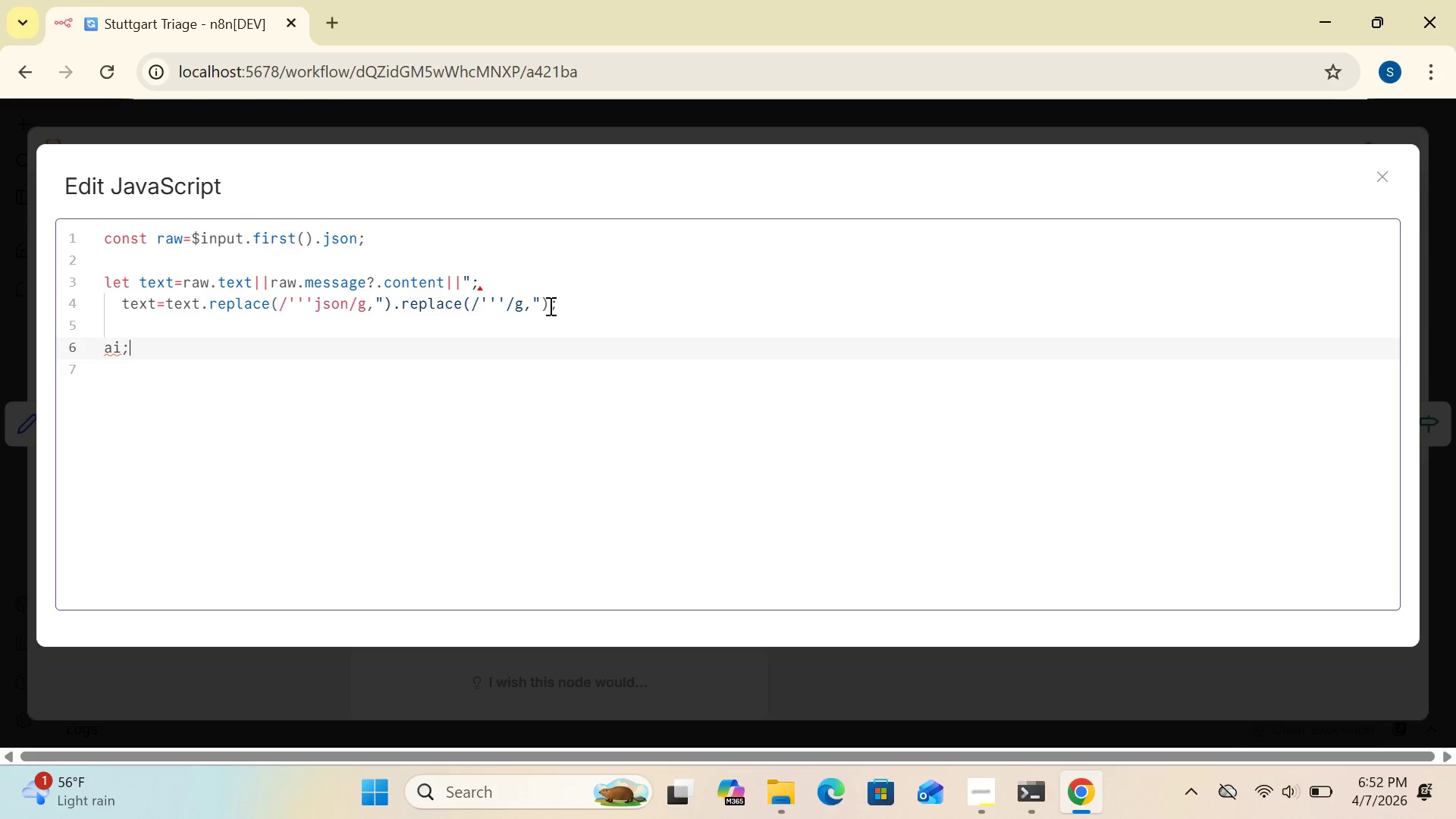 
key(Enter)
 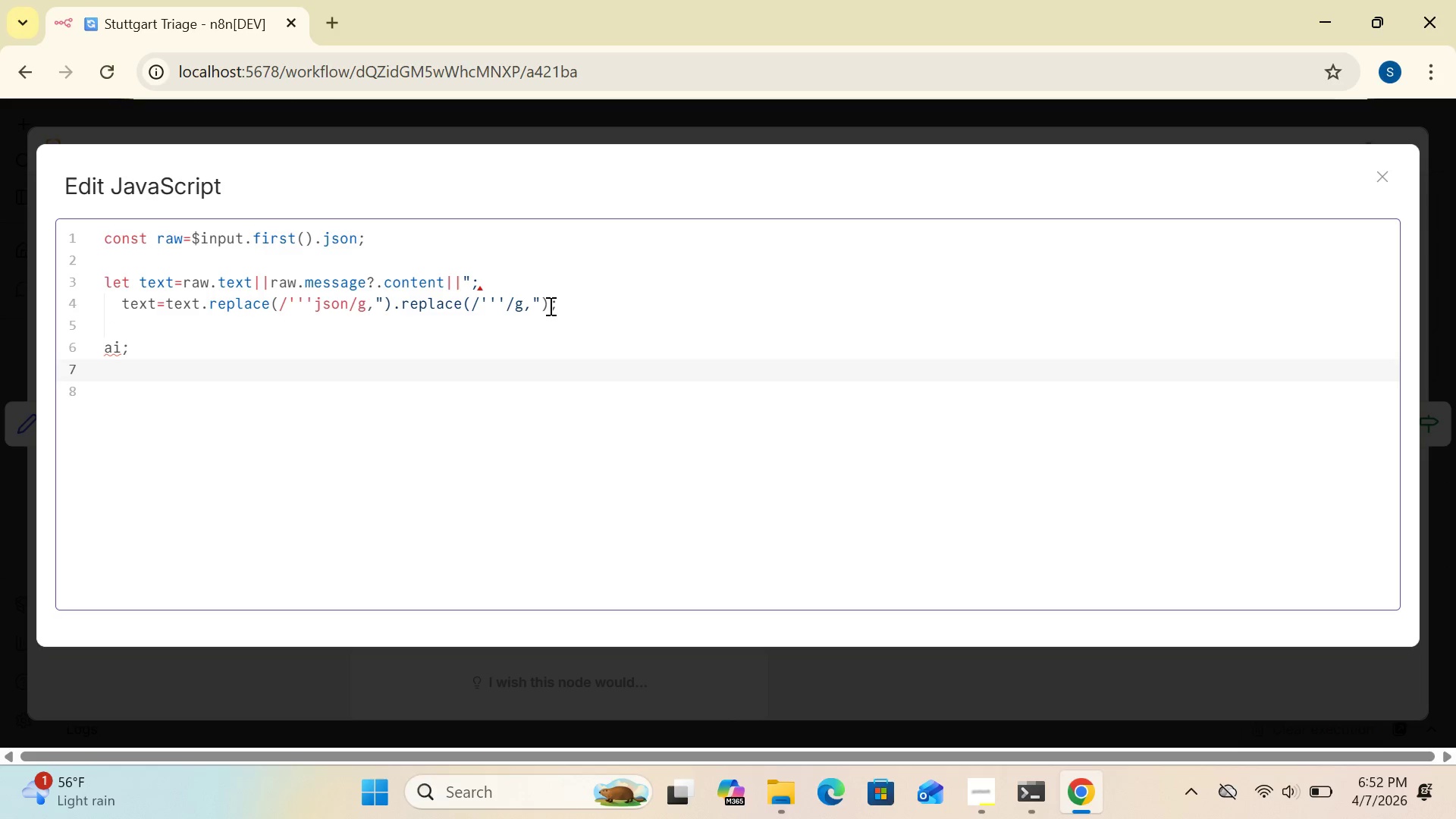 
type(try)
 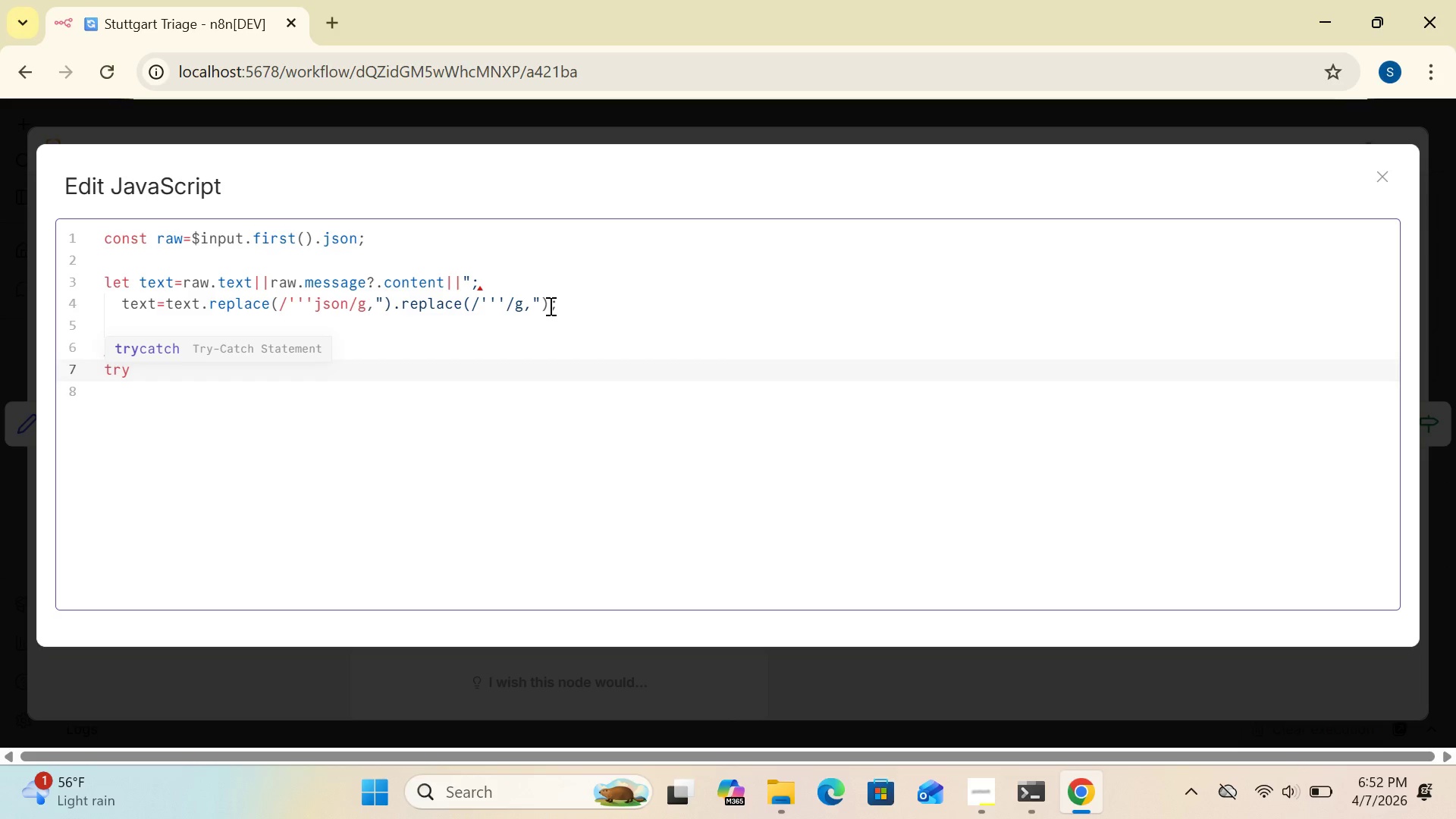 
key(Enter)
 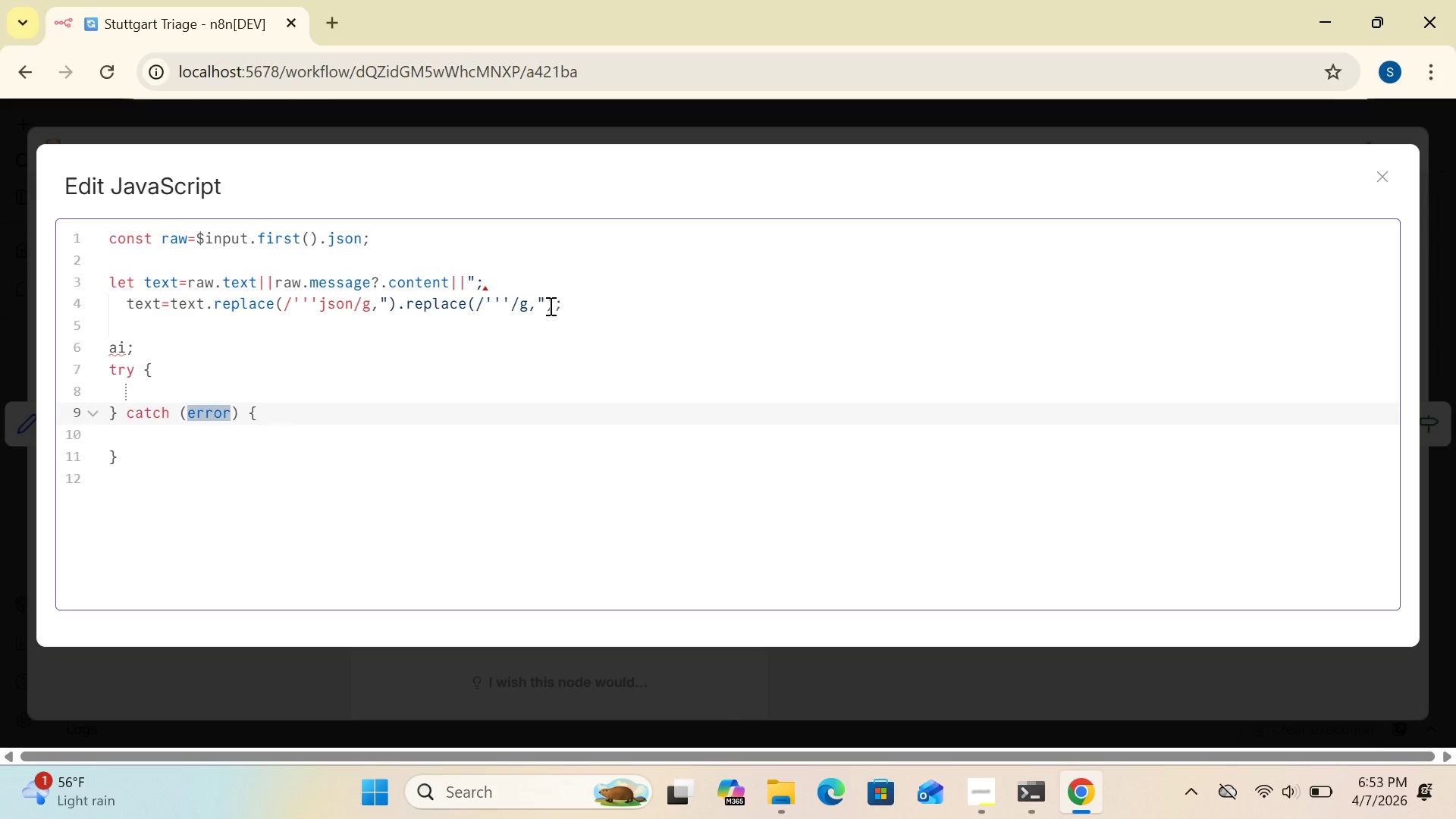 
wait(11.86)
 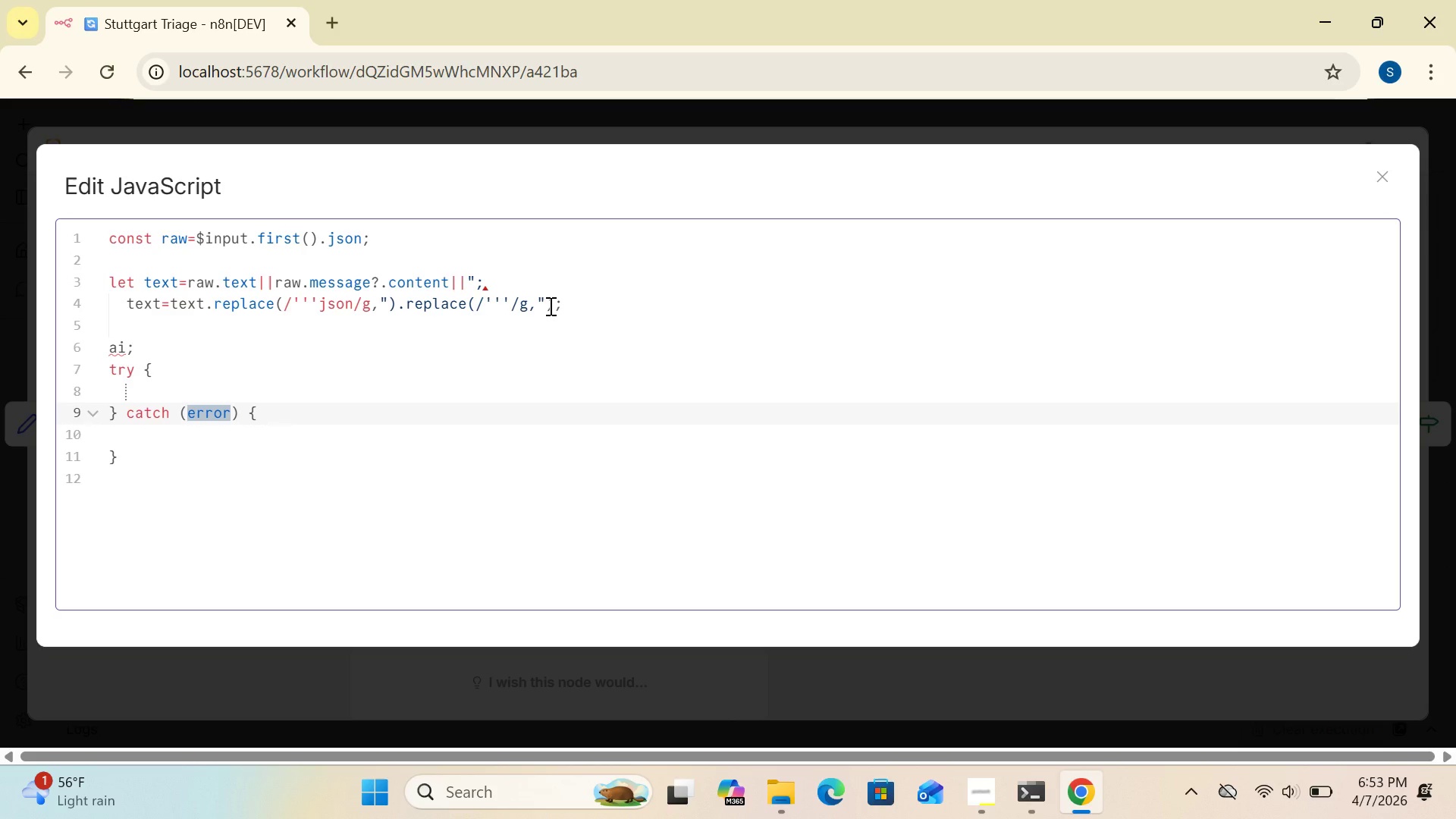 
key(Backspace)
 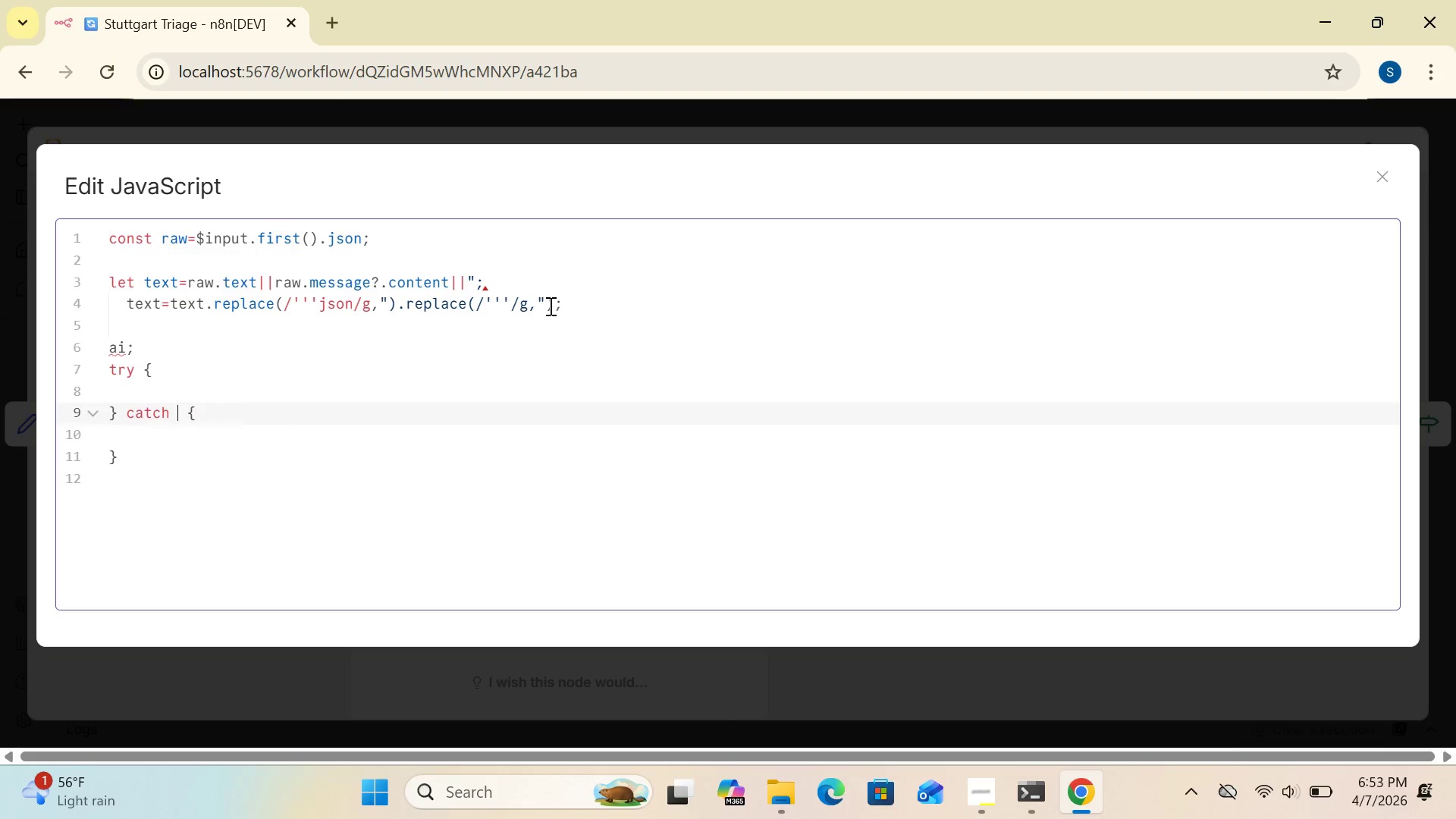 
key(Backspace)
 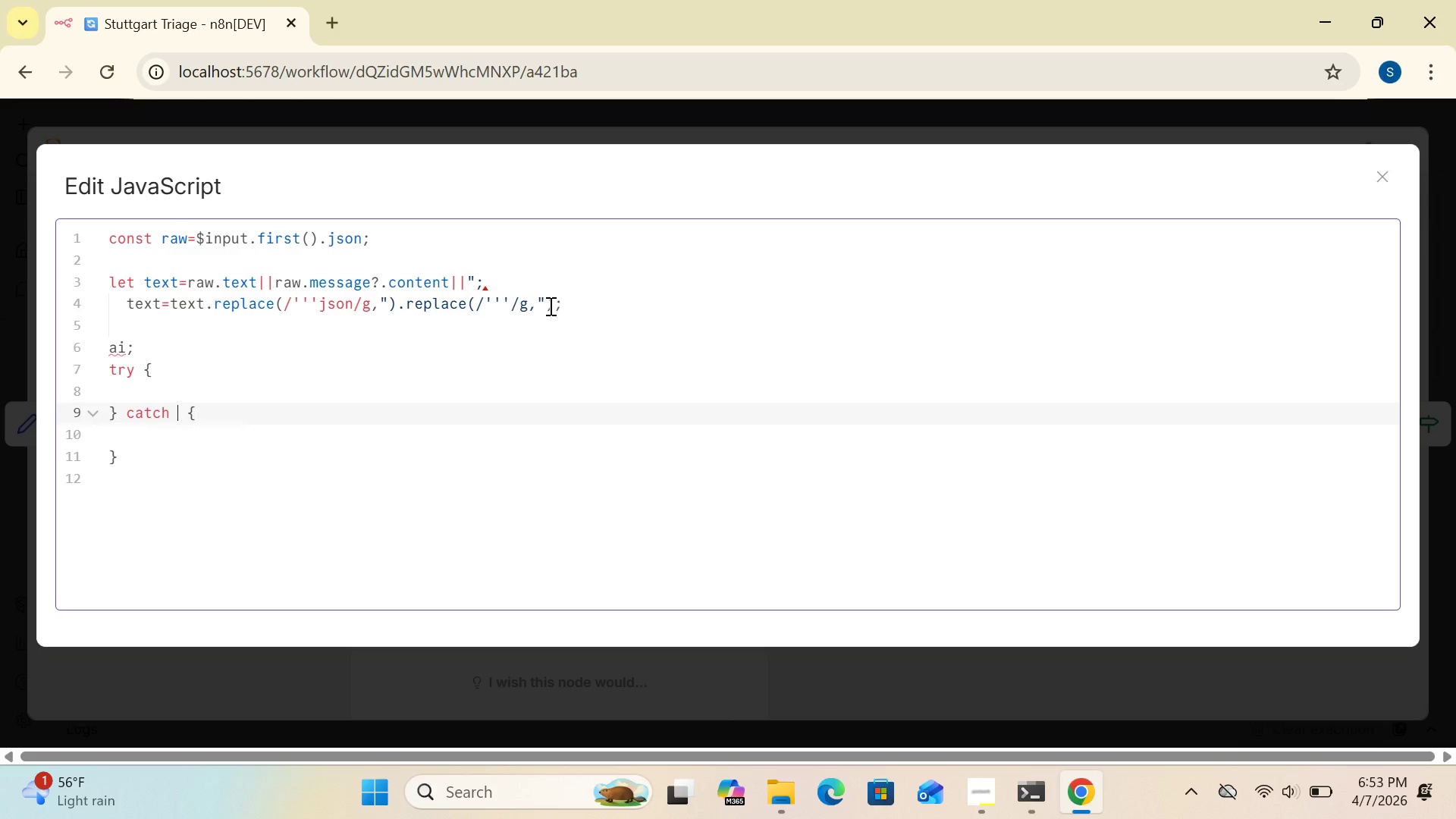 
key(Backspace)
 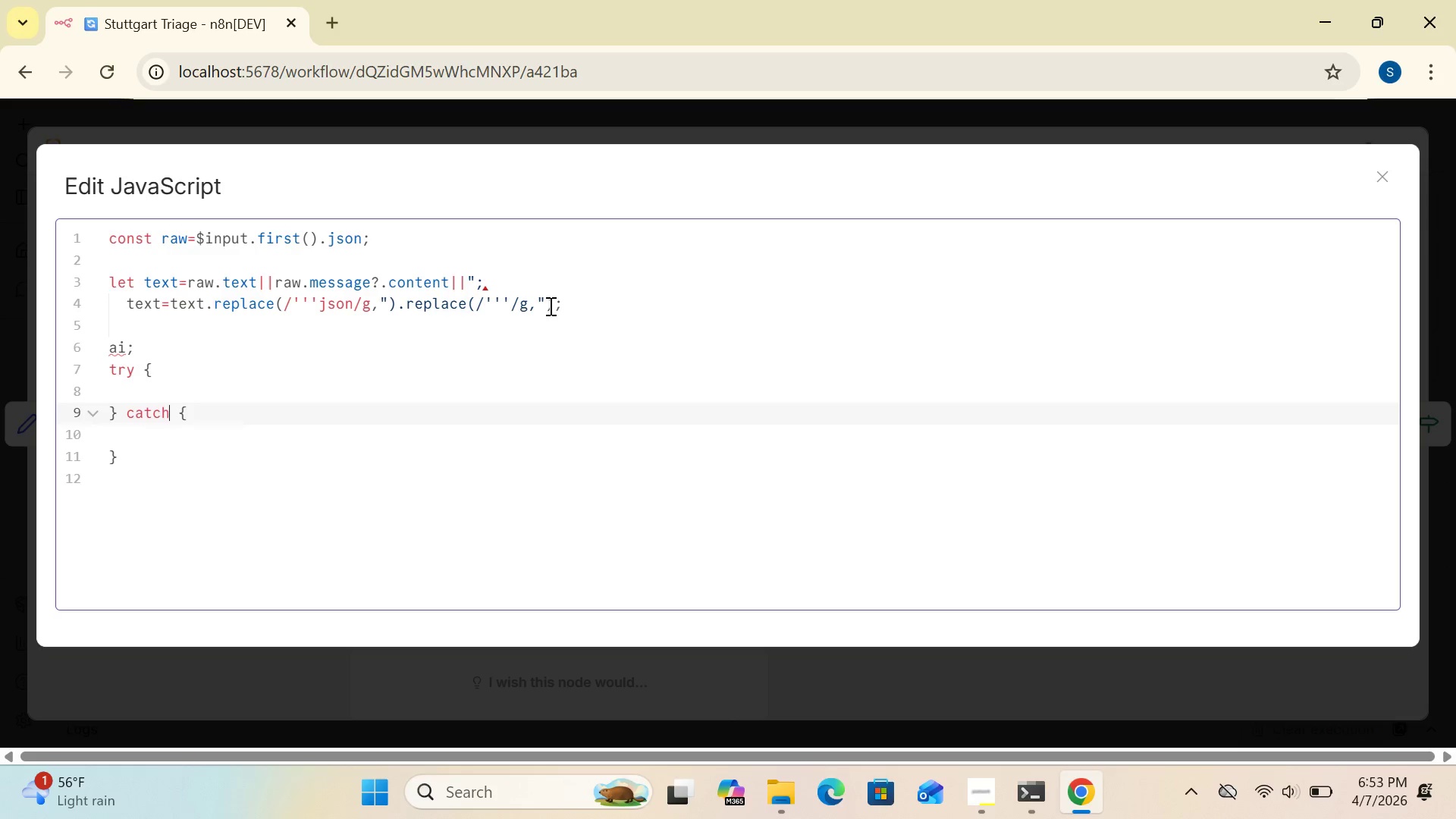 
key(Backspace)
 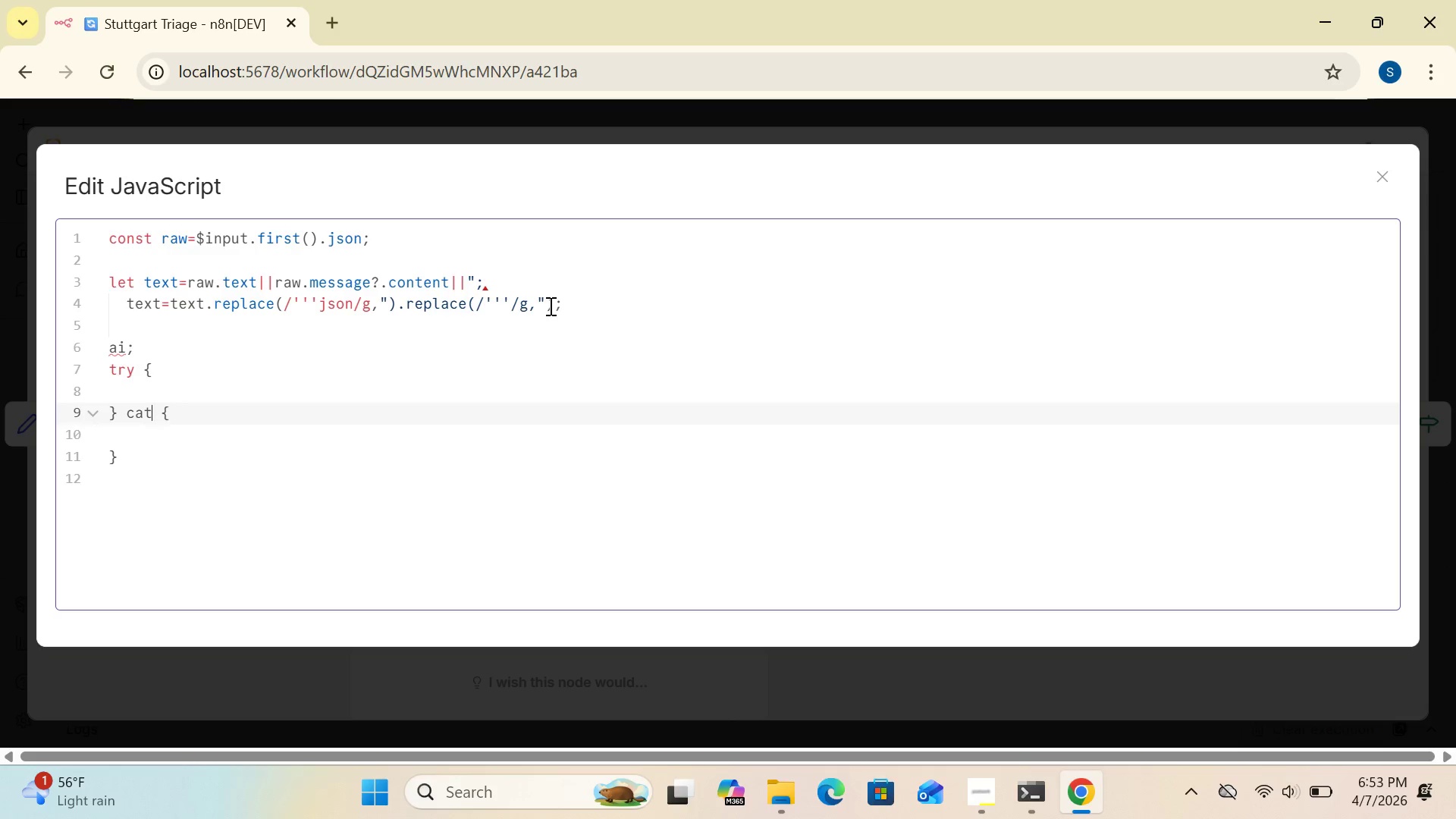 
key(Backspace)
 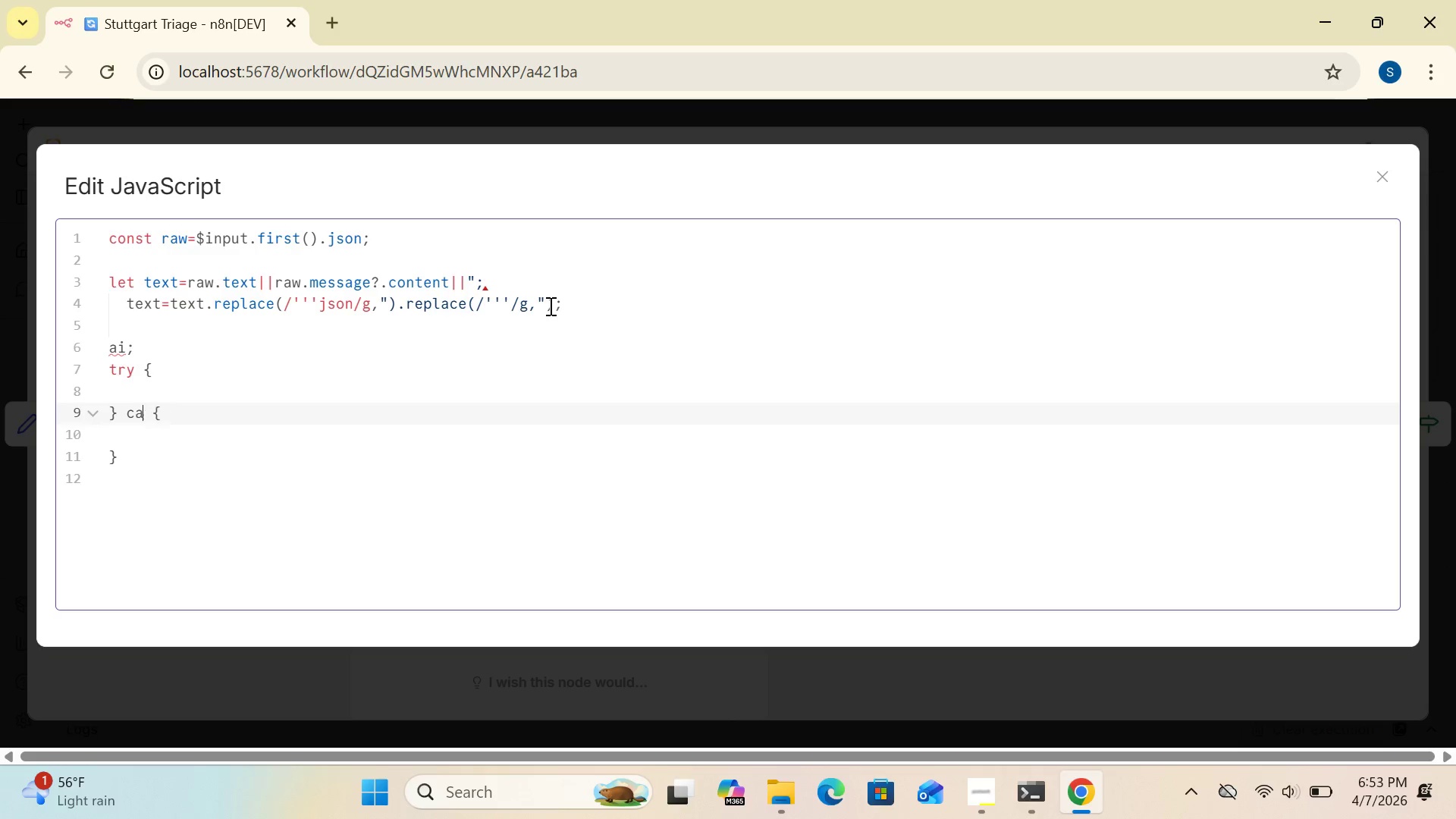 
key(Backspace)
 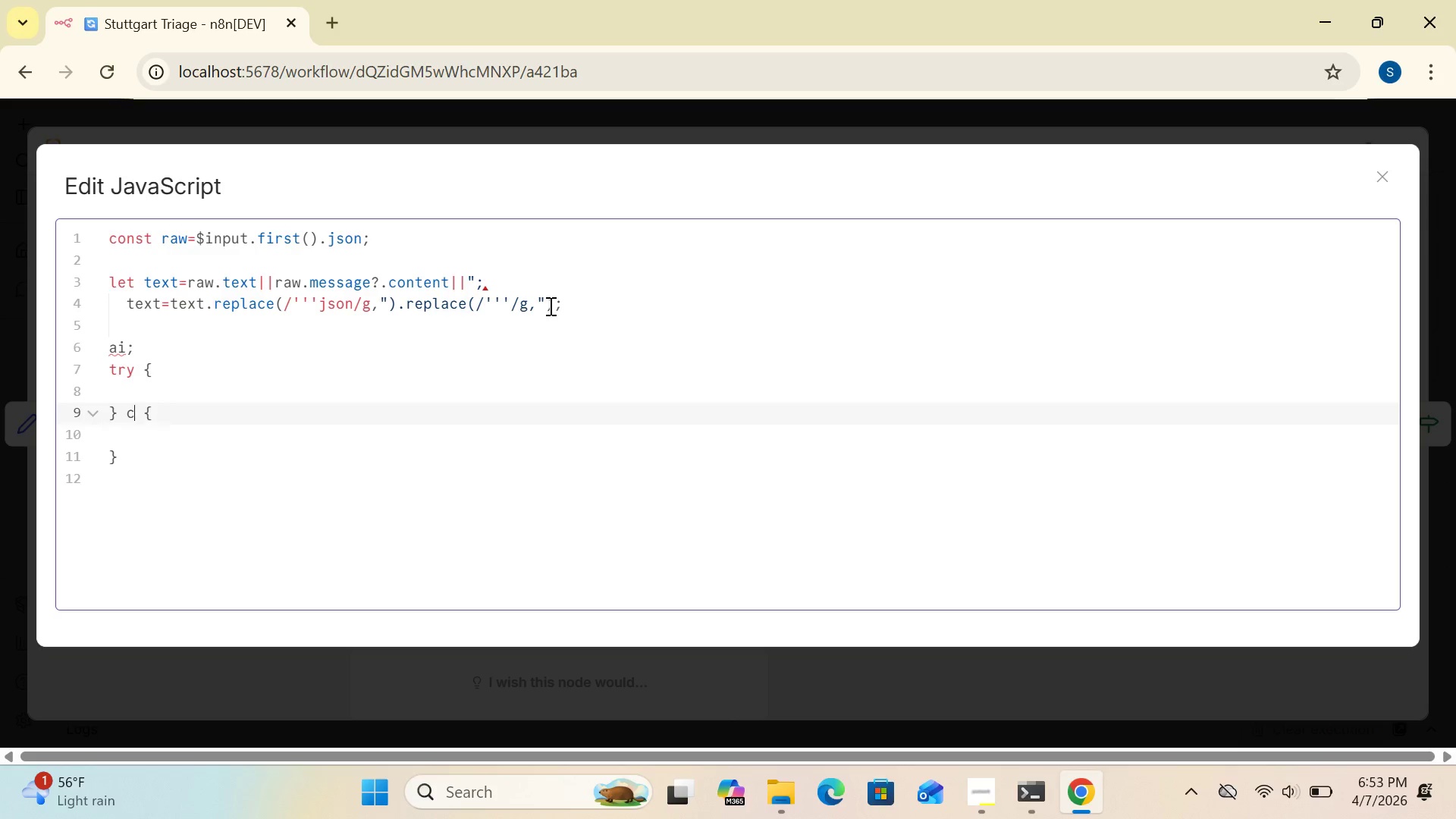 
key(Backspace)
 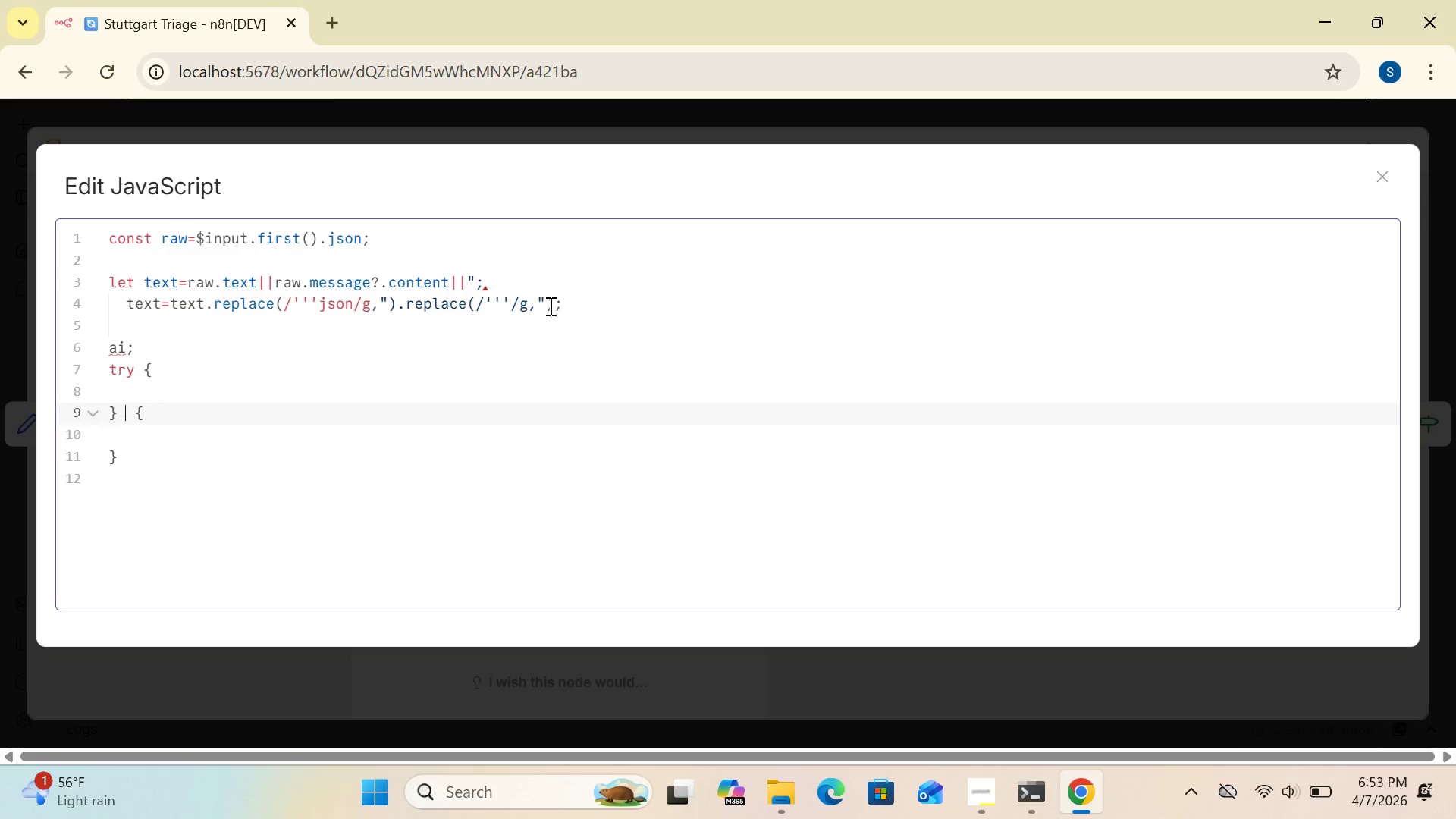 
key(Backspace)
 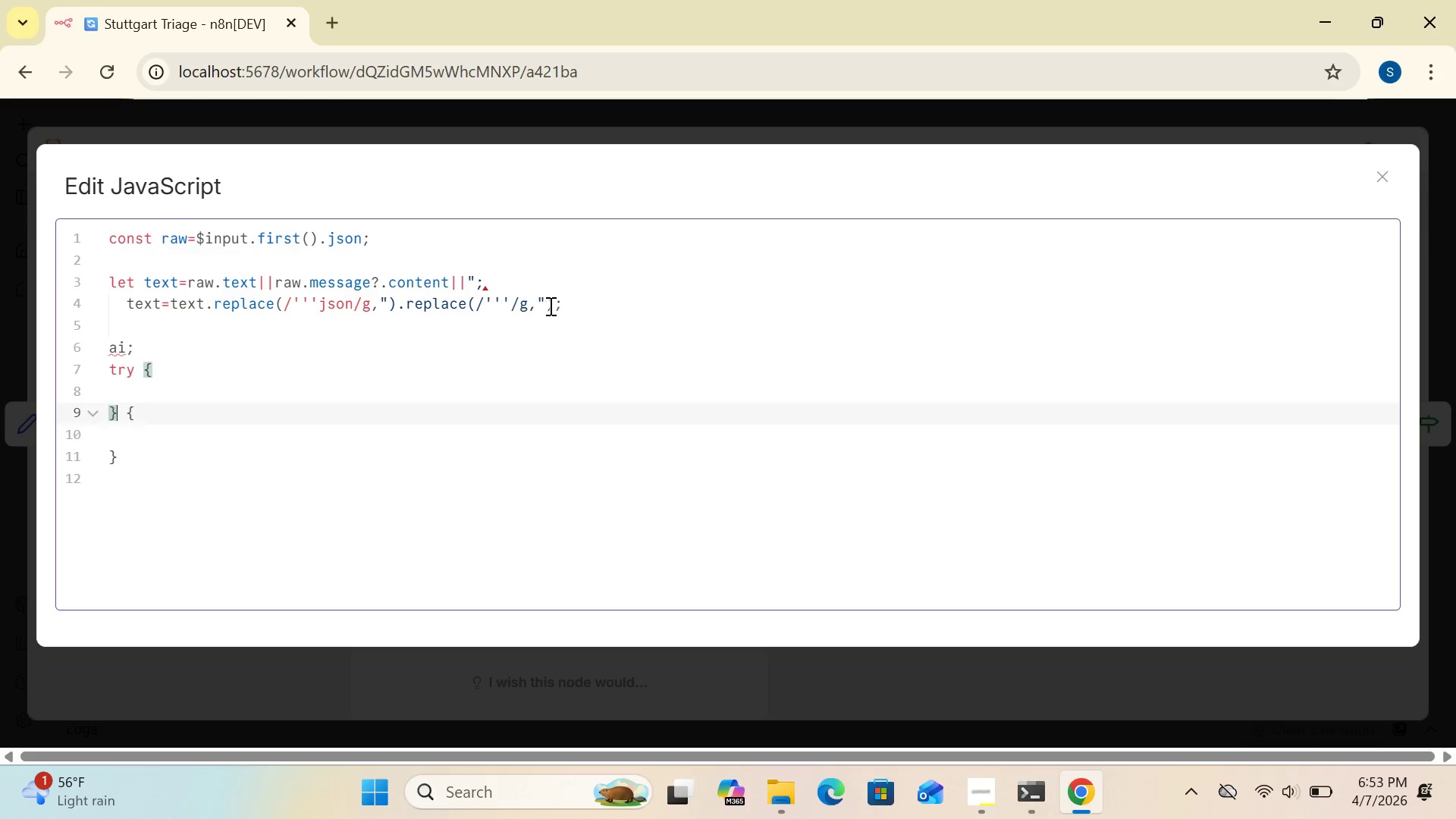 
key(Backspace)
 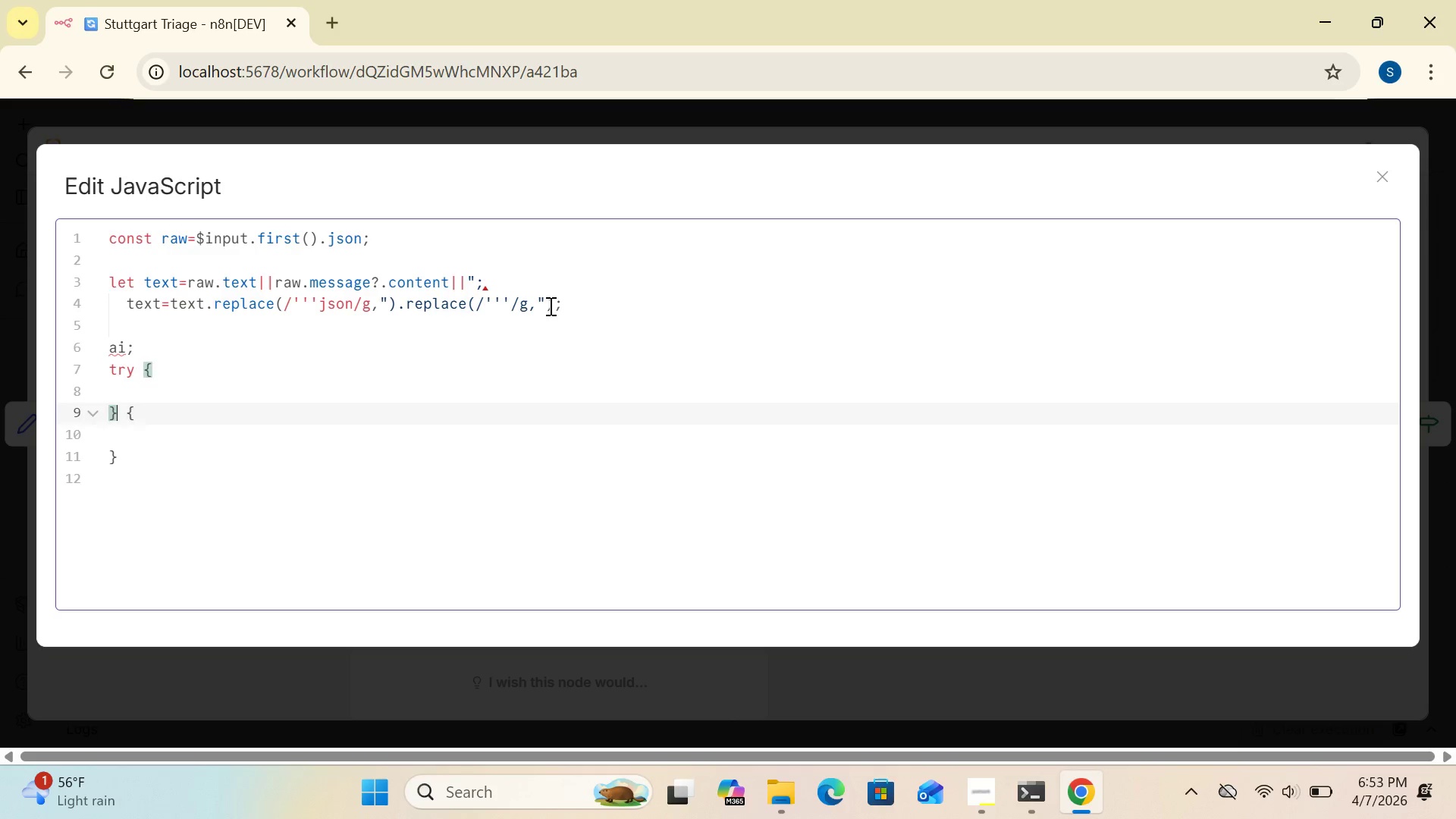 
key(Backspace)
 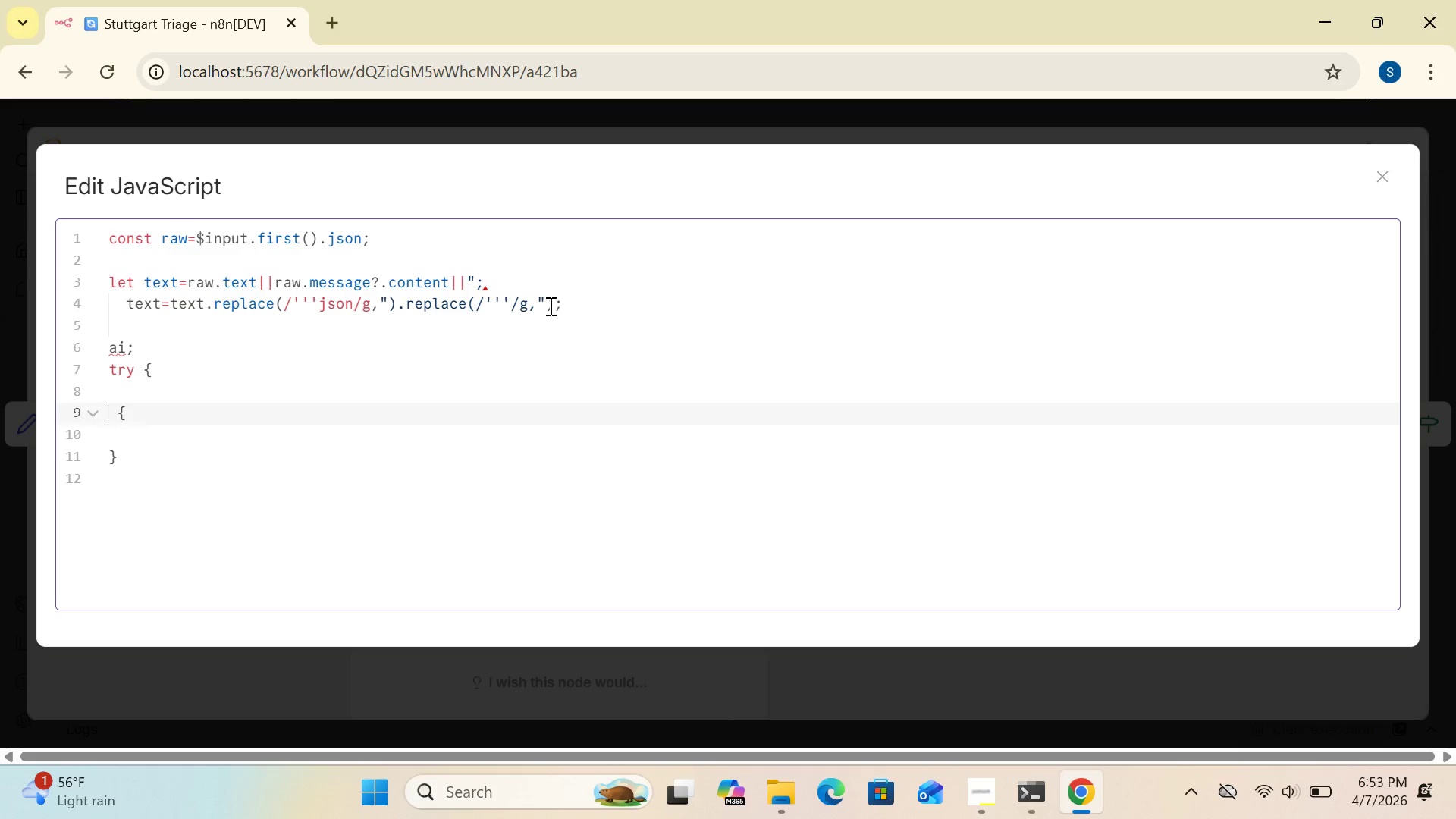 
key(Backspace)
 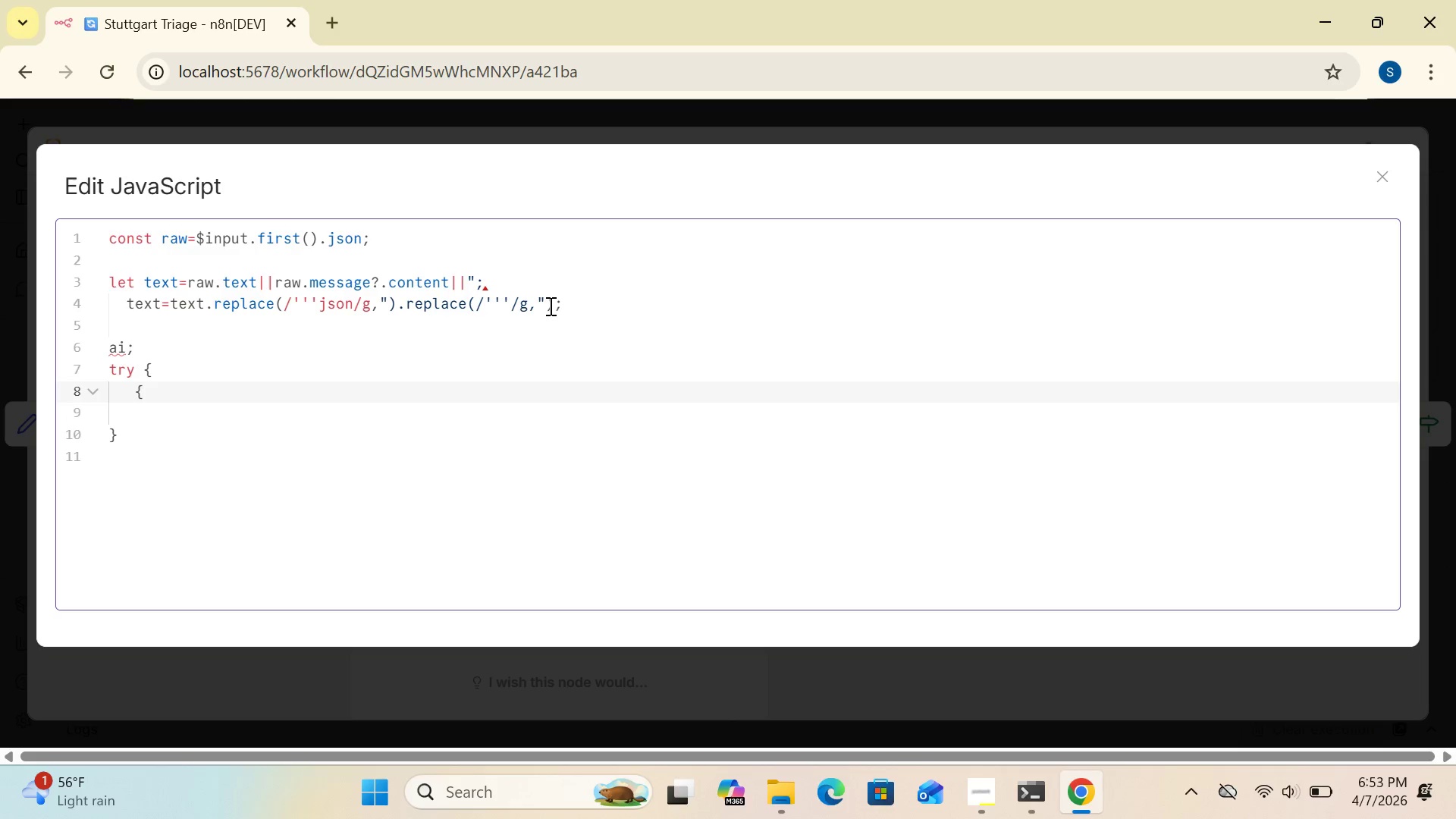 
key(Backspace)
 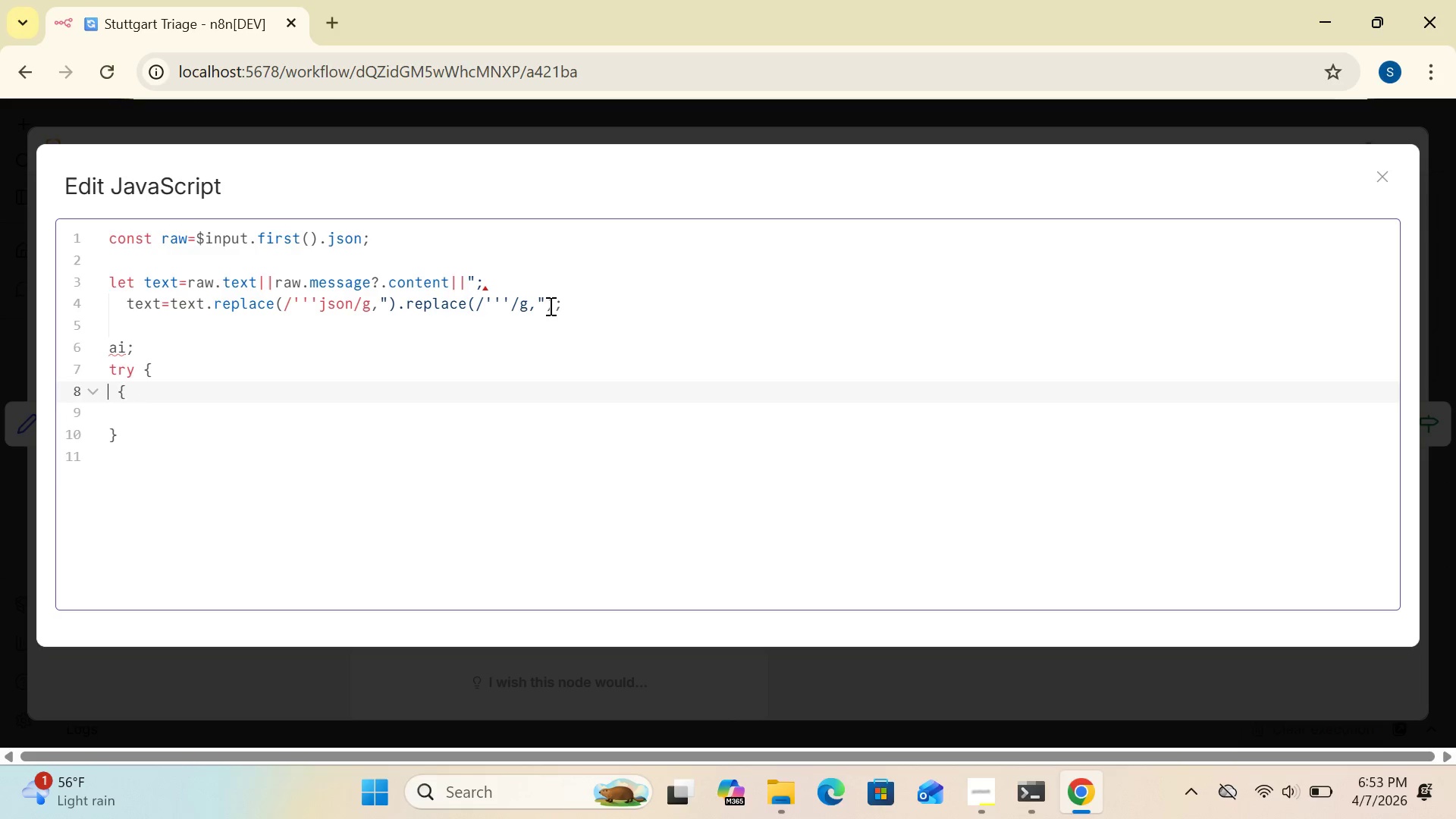 
key(Backspace)
 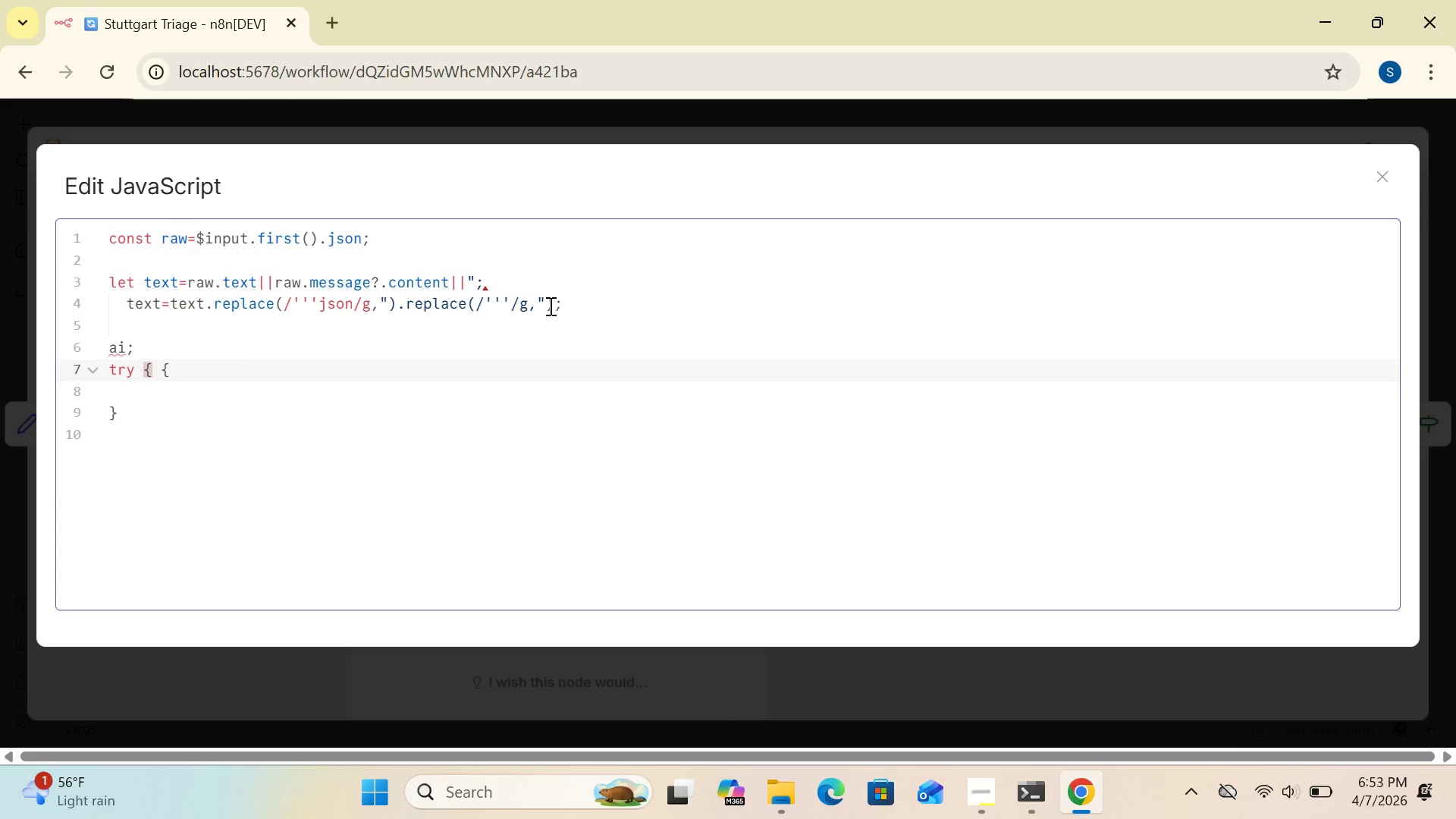 
key(Backspace)
 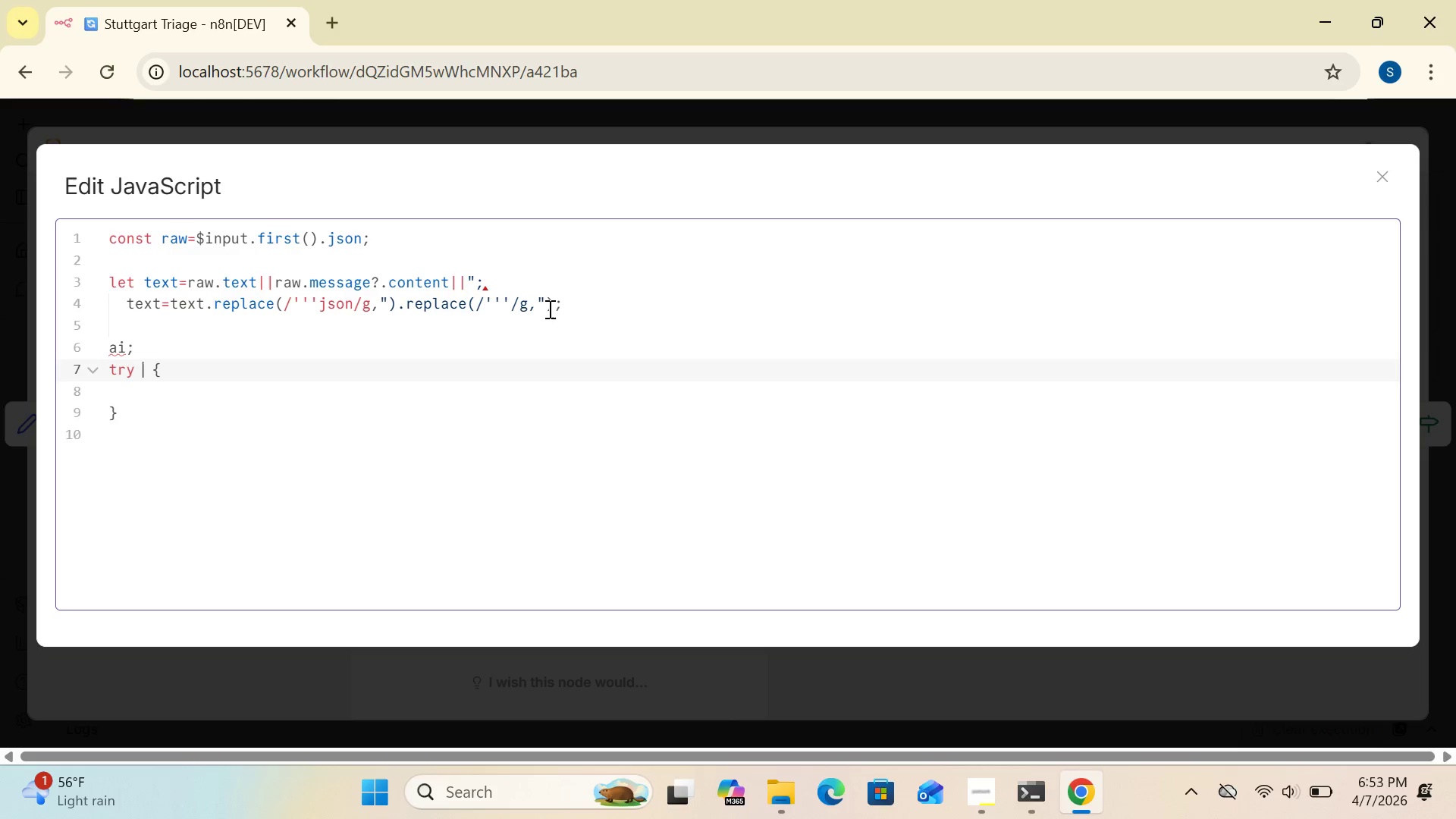 
wait(12.22)
 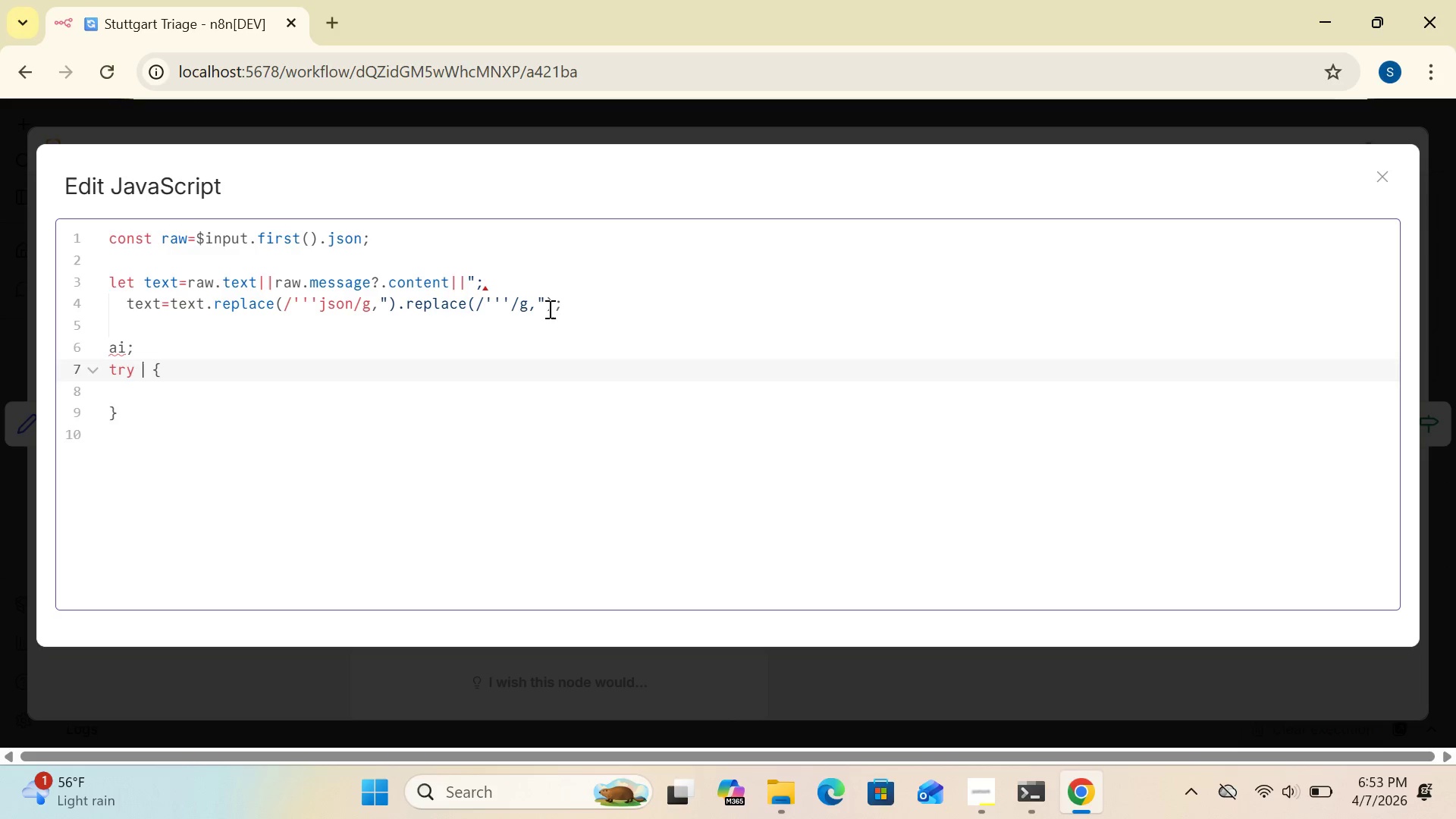 
left_click([121, 421])
 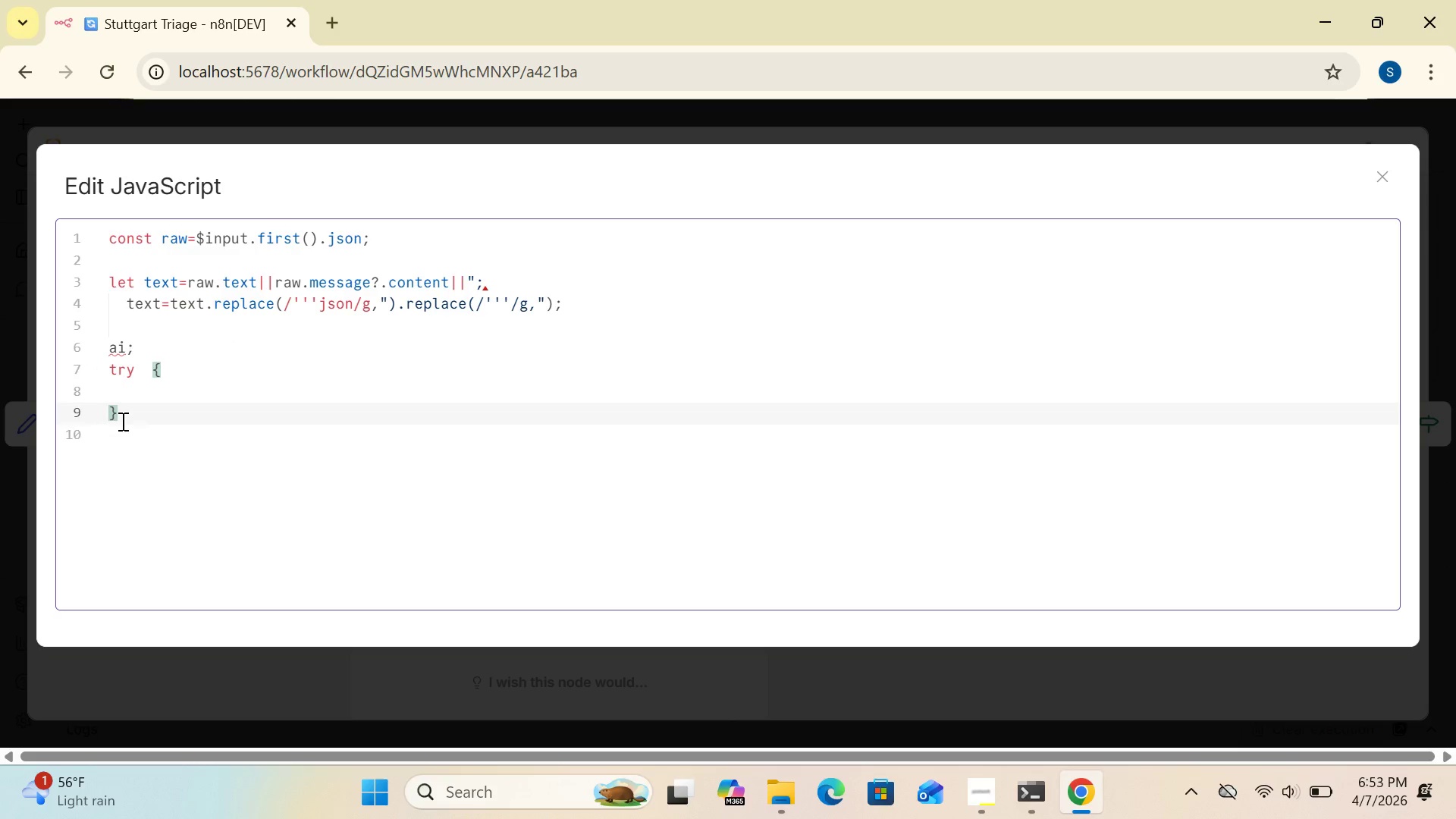 
key(Backspace)
 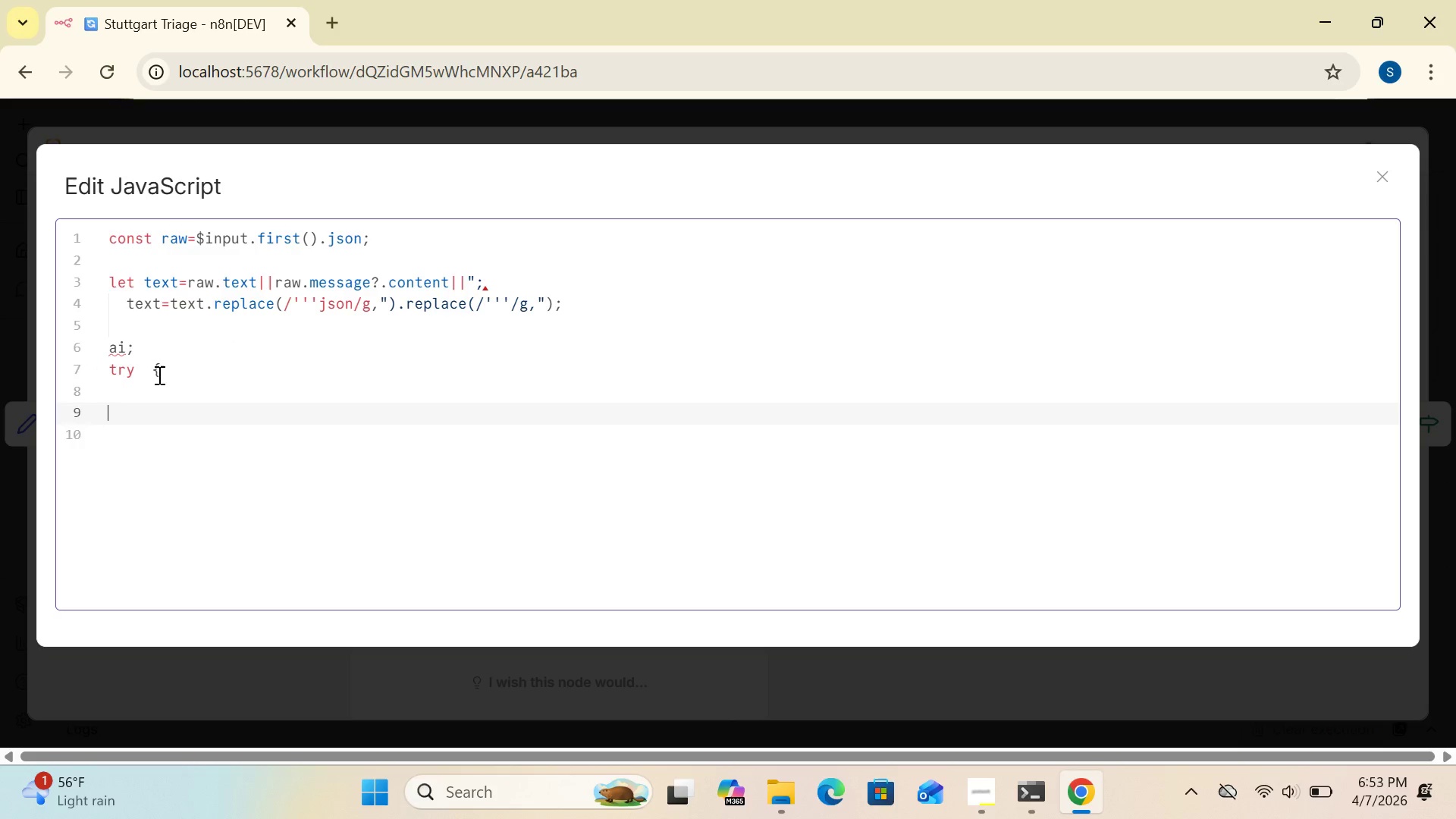 
left_click([161, 369])
 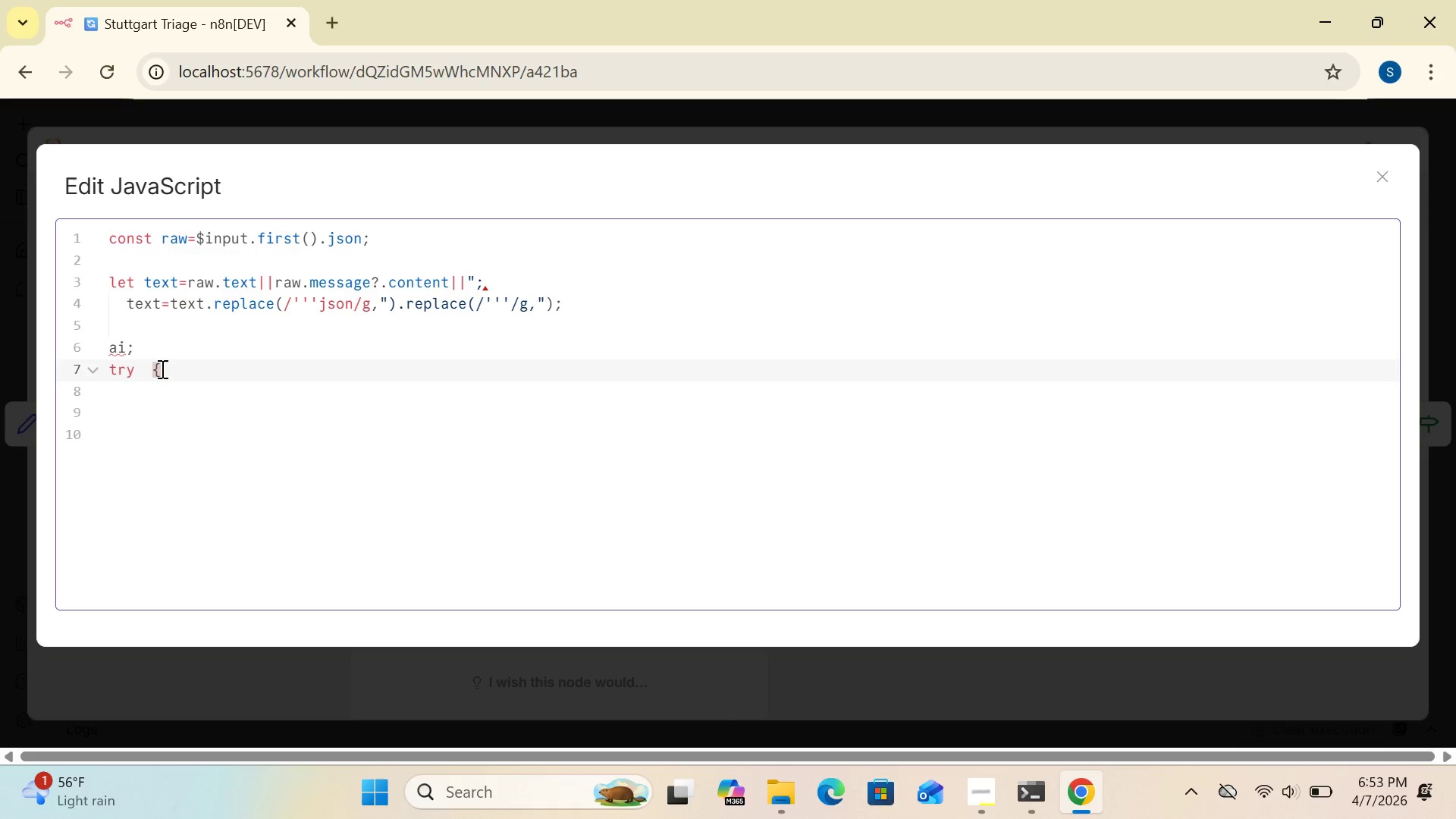 
key(Backspace)
 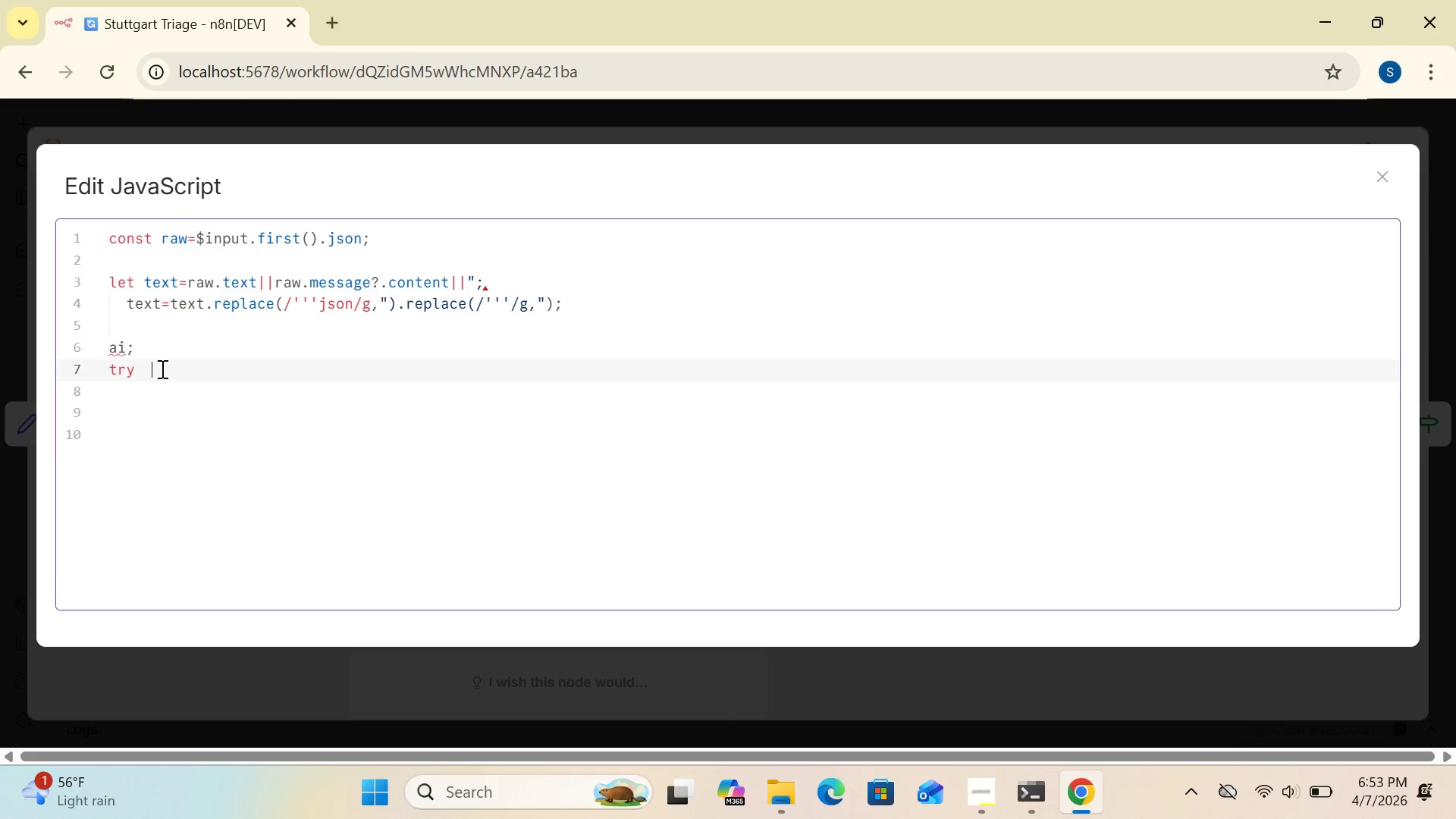 
key(Backspace)
 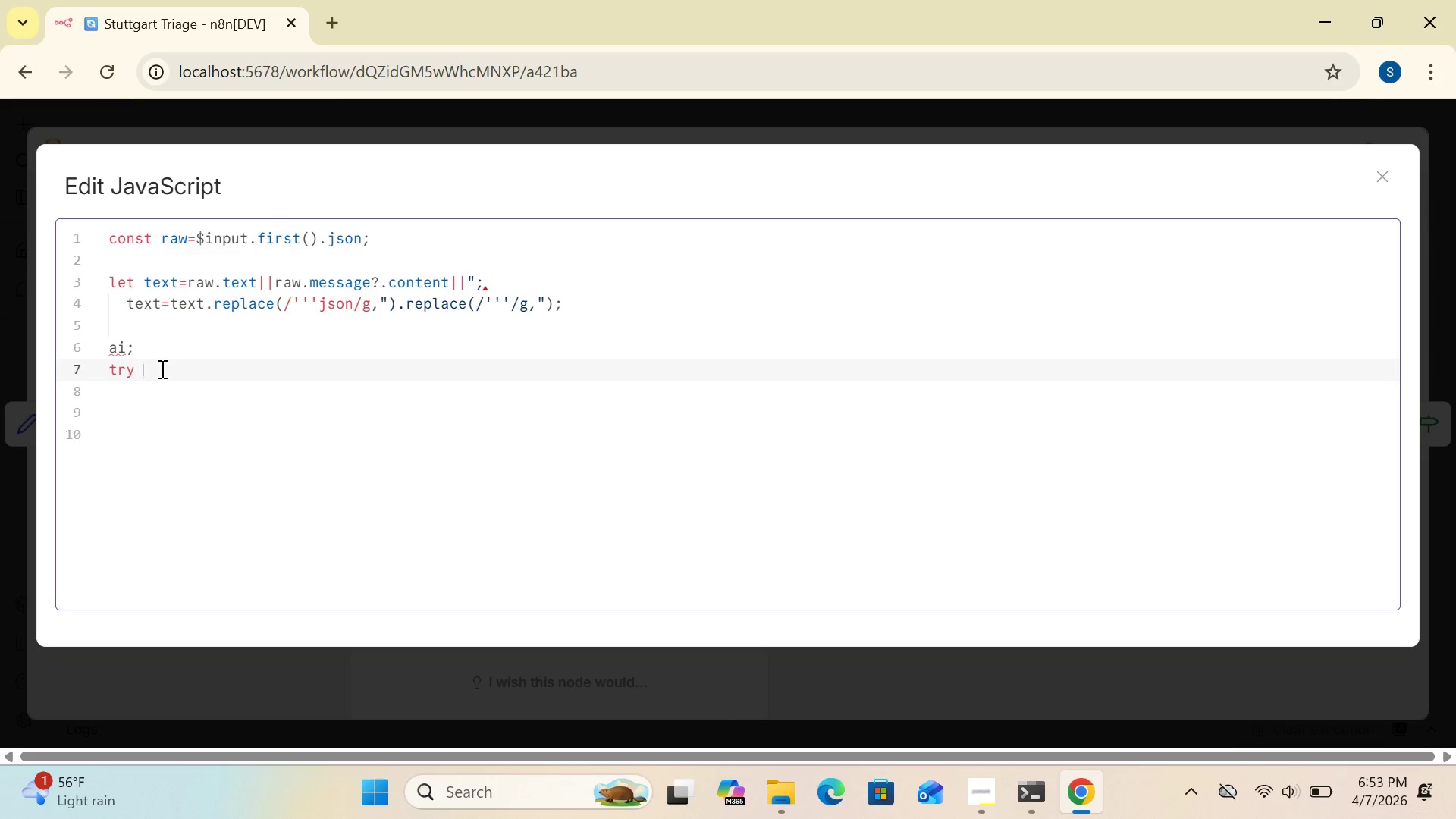 
key(Backspace)
 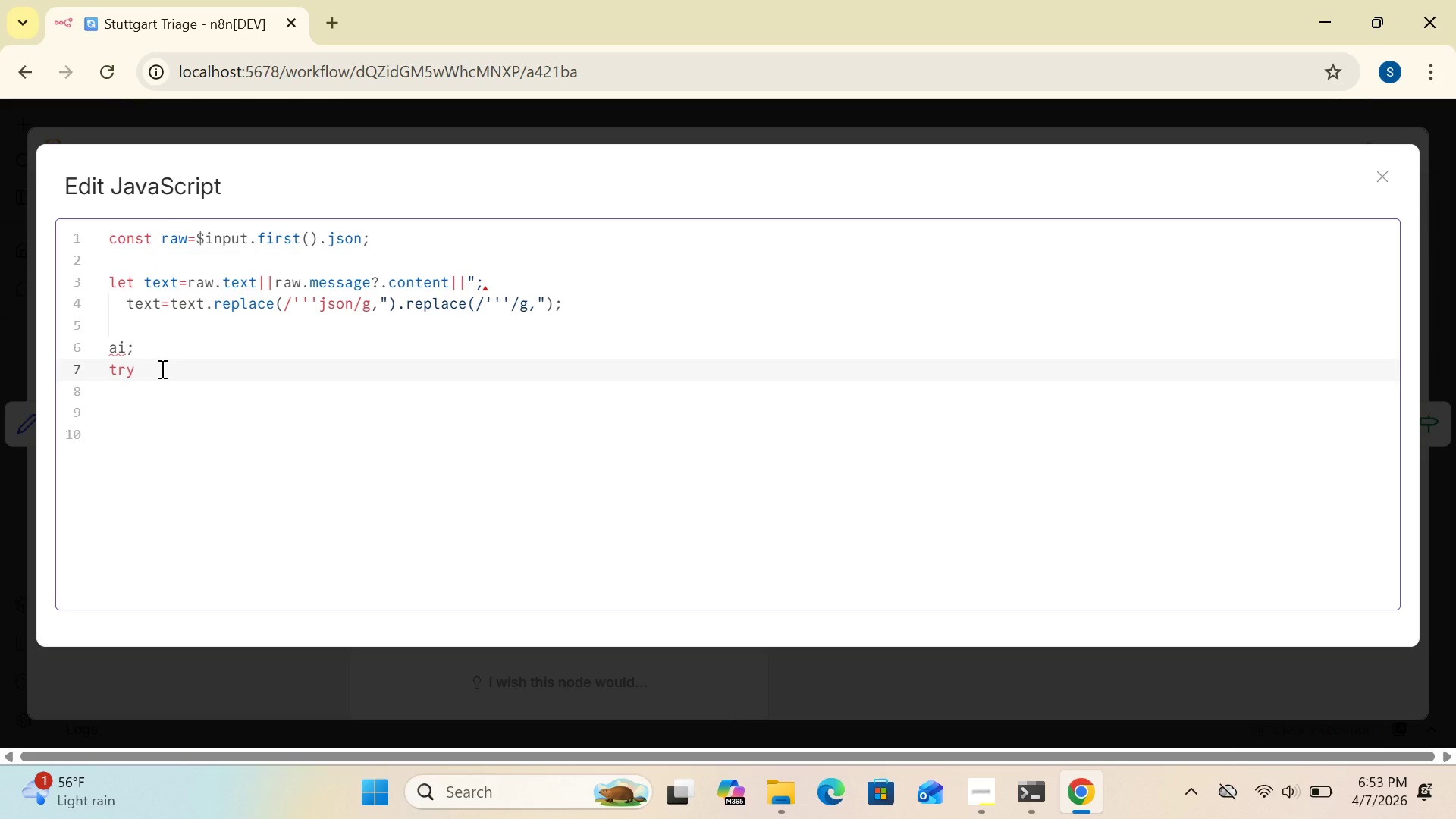 
key(Backspace)
 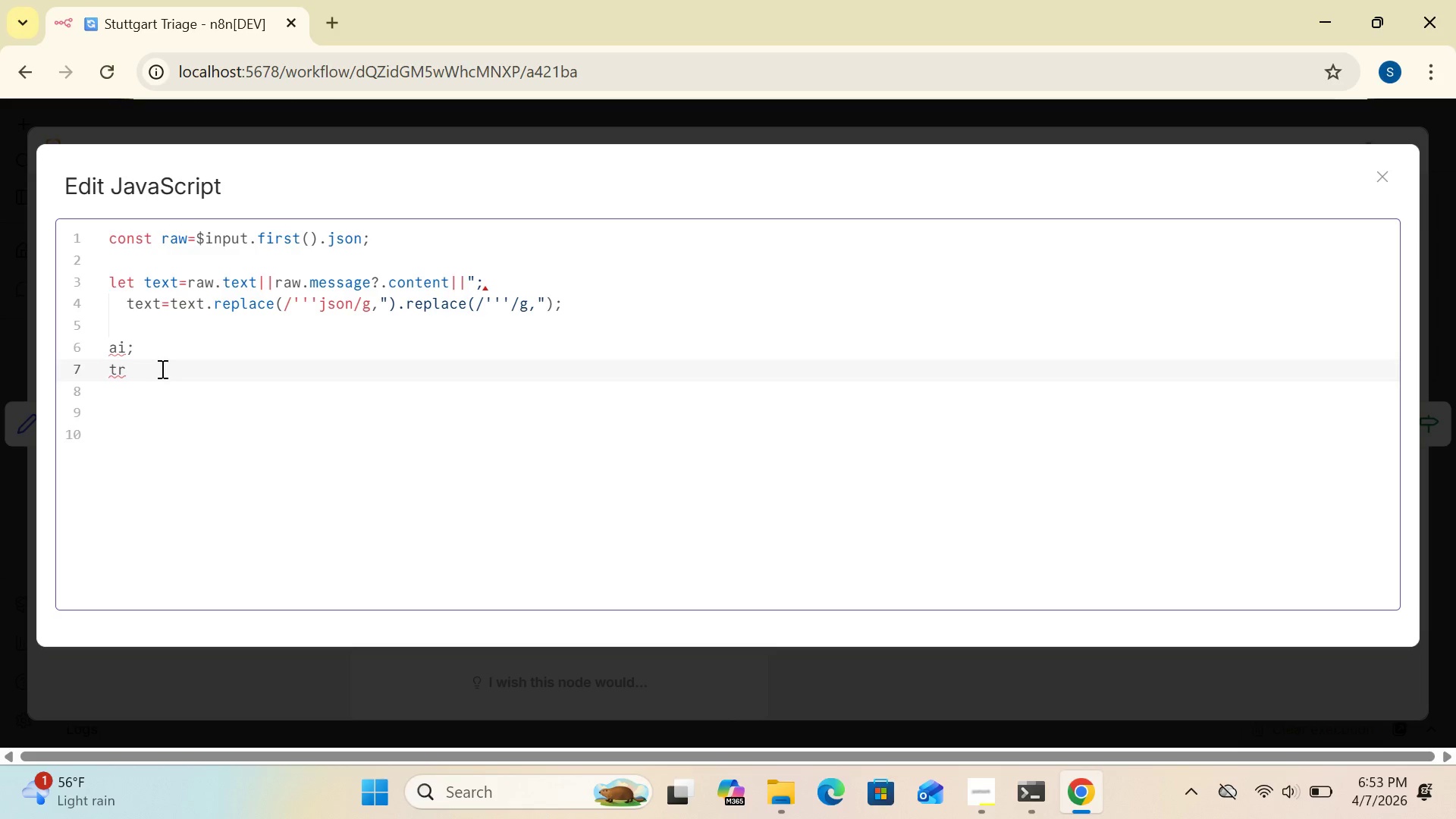 
key(Y)
 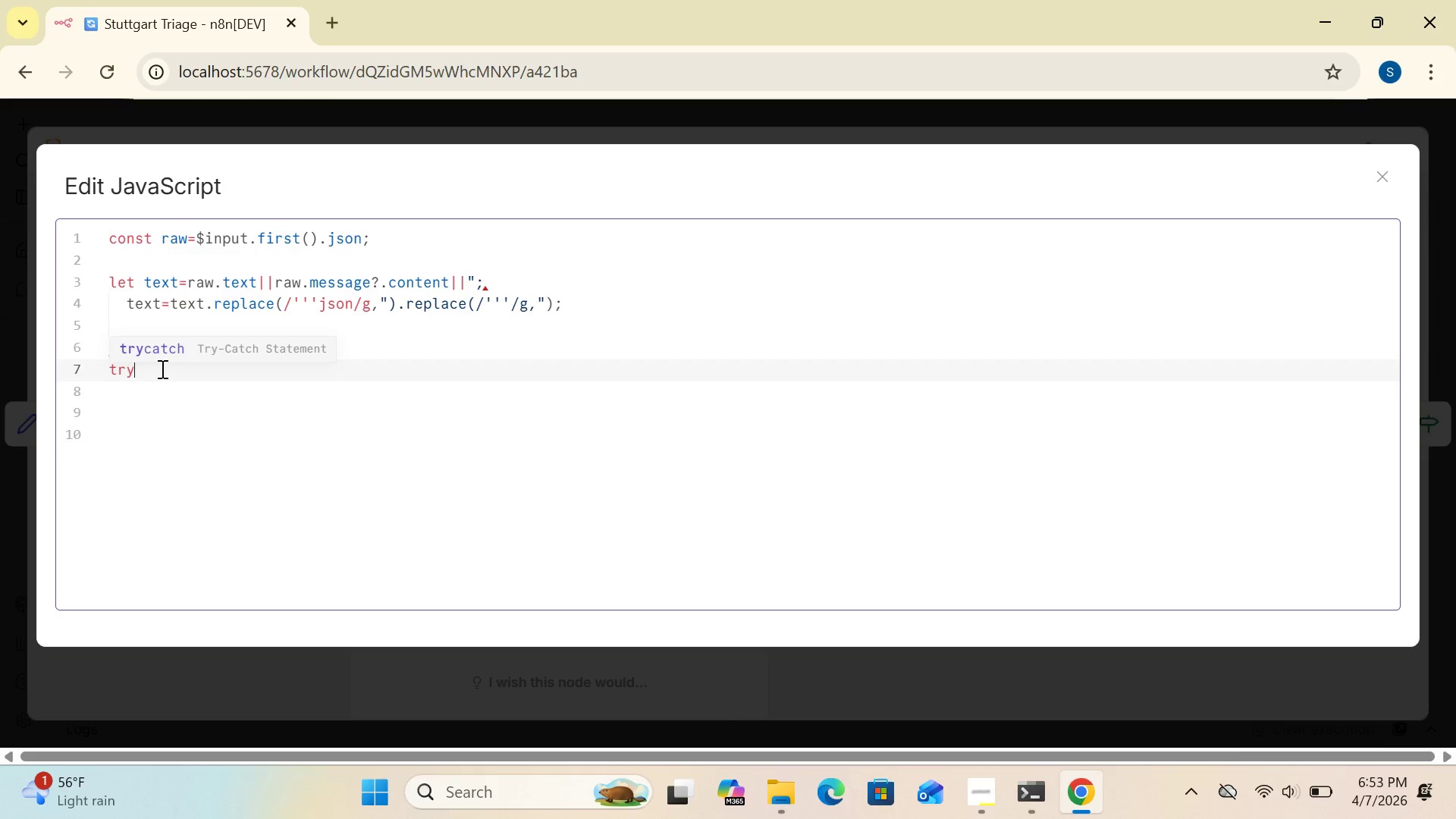 
key(Space)
 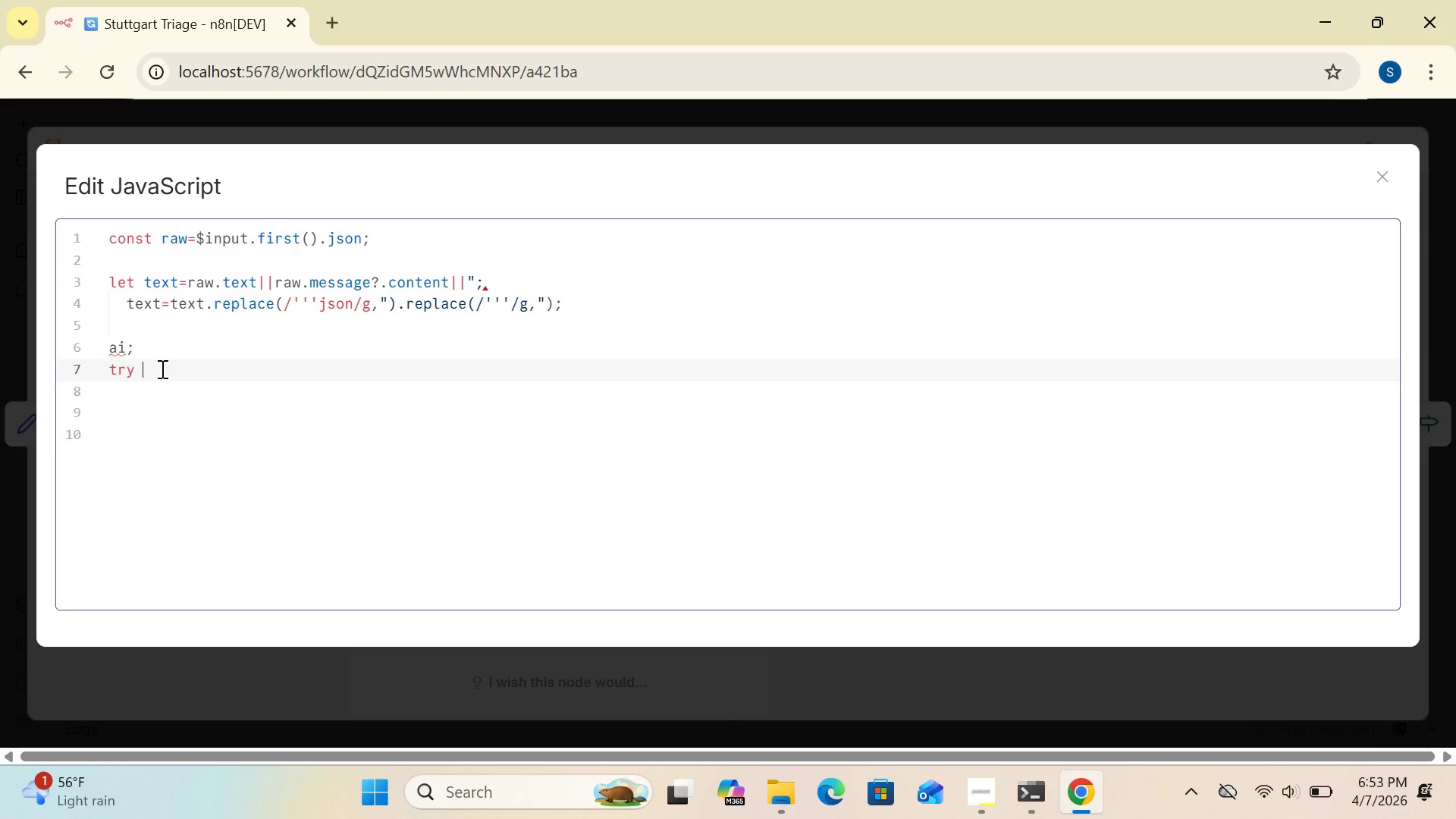 
key(Shift+BracketLeft)
 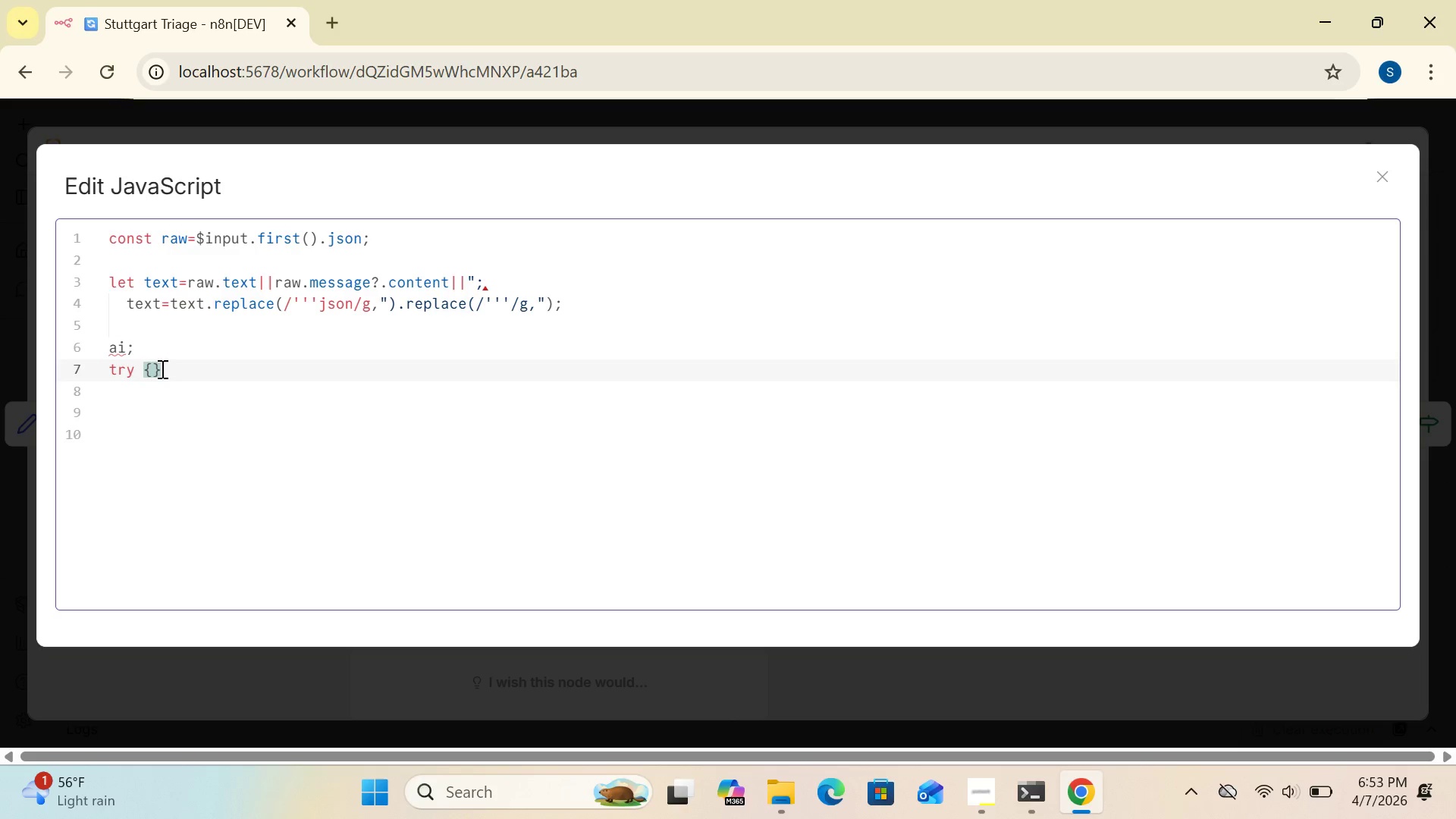 
left_click([161, 369])
 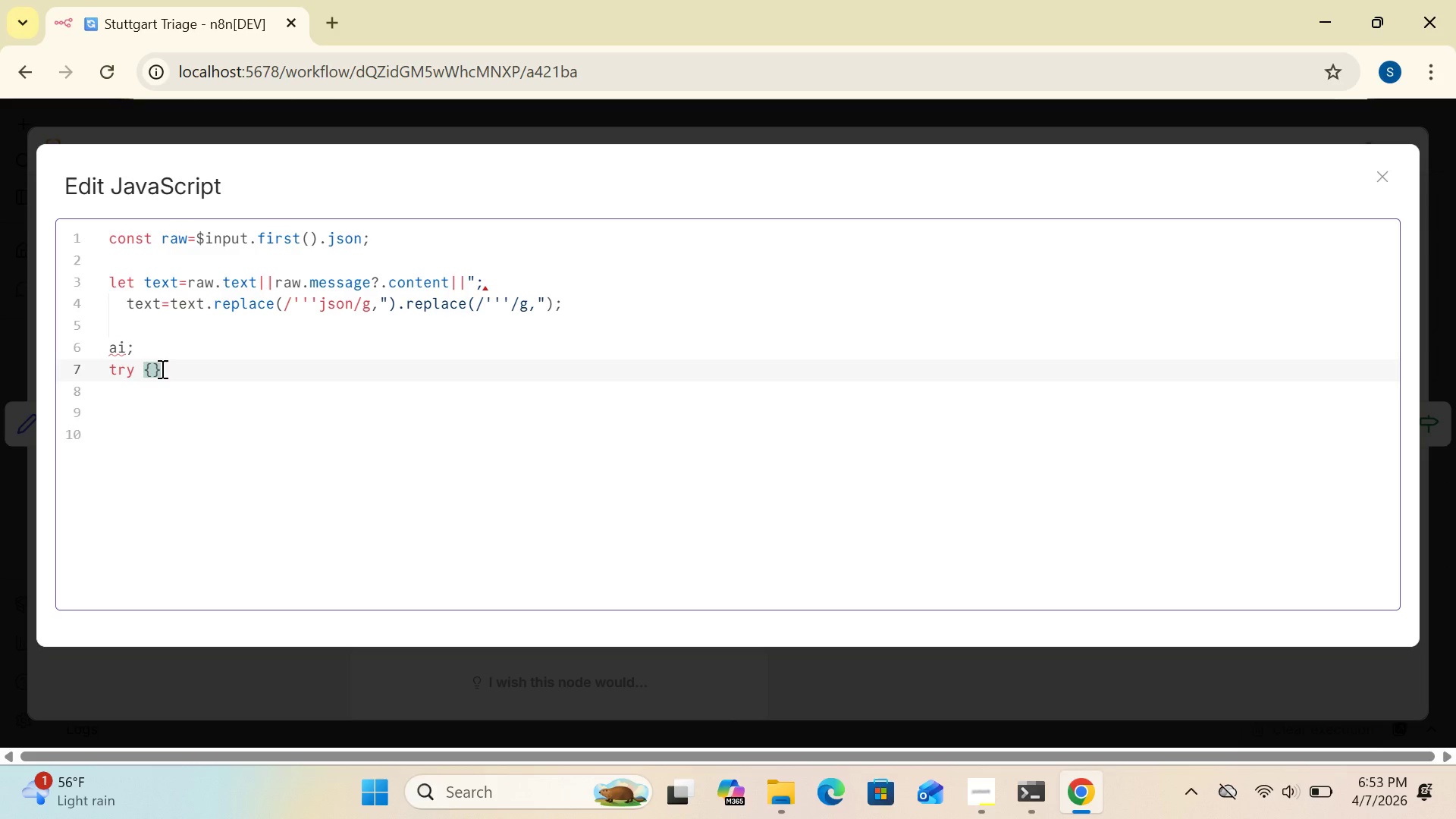 
key(Backspace)
 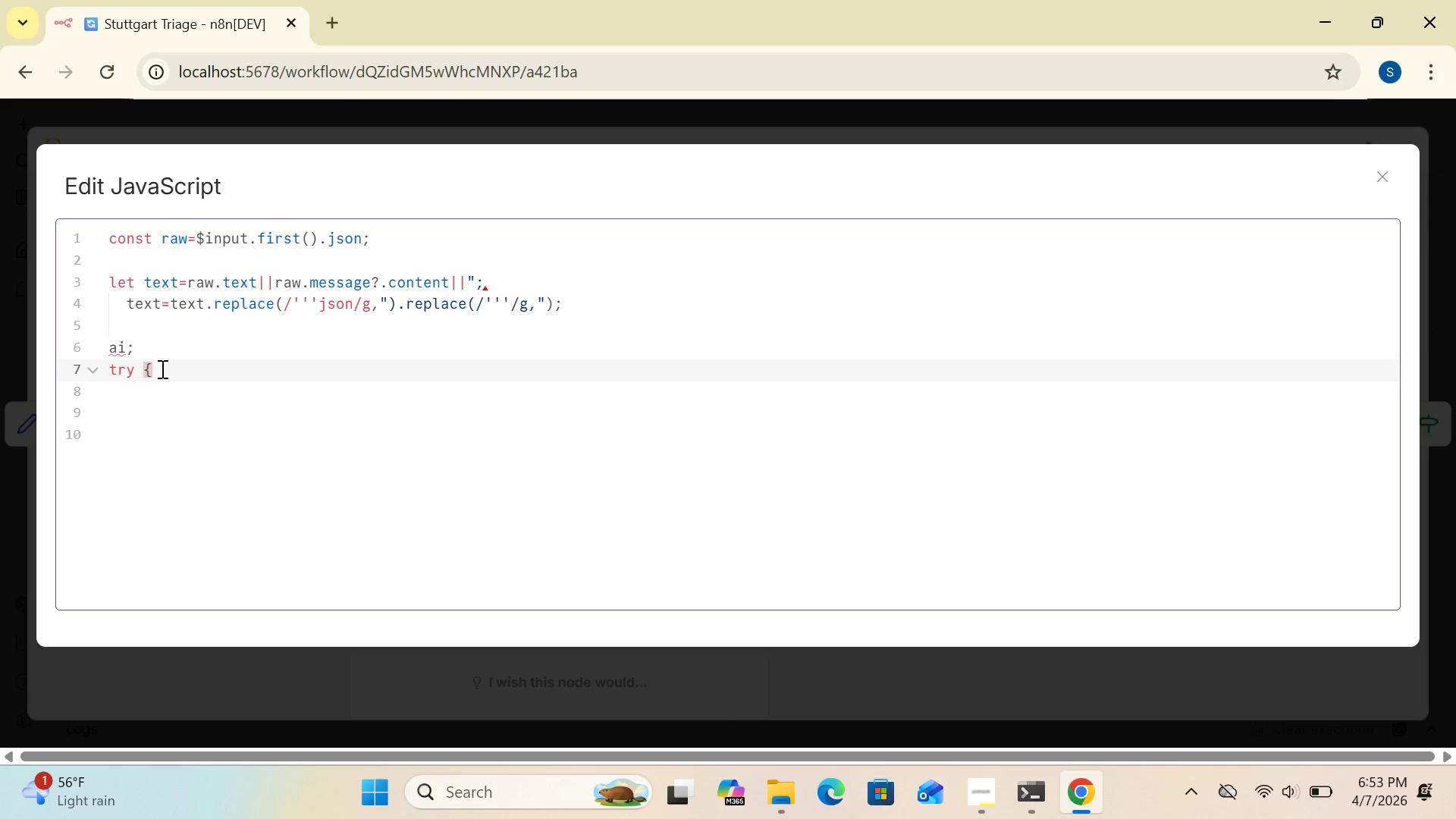 
key(Enter)
 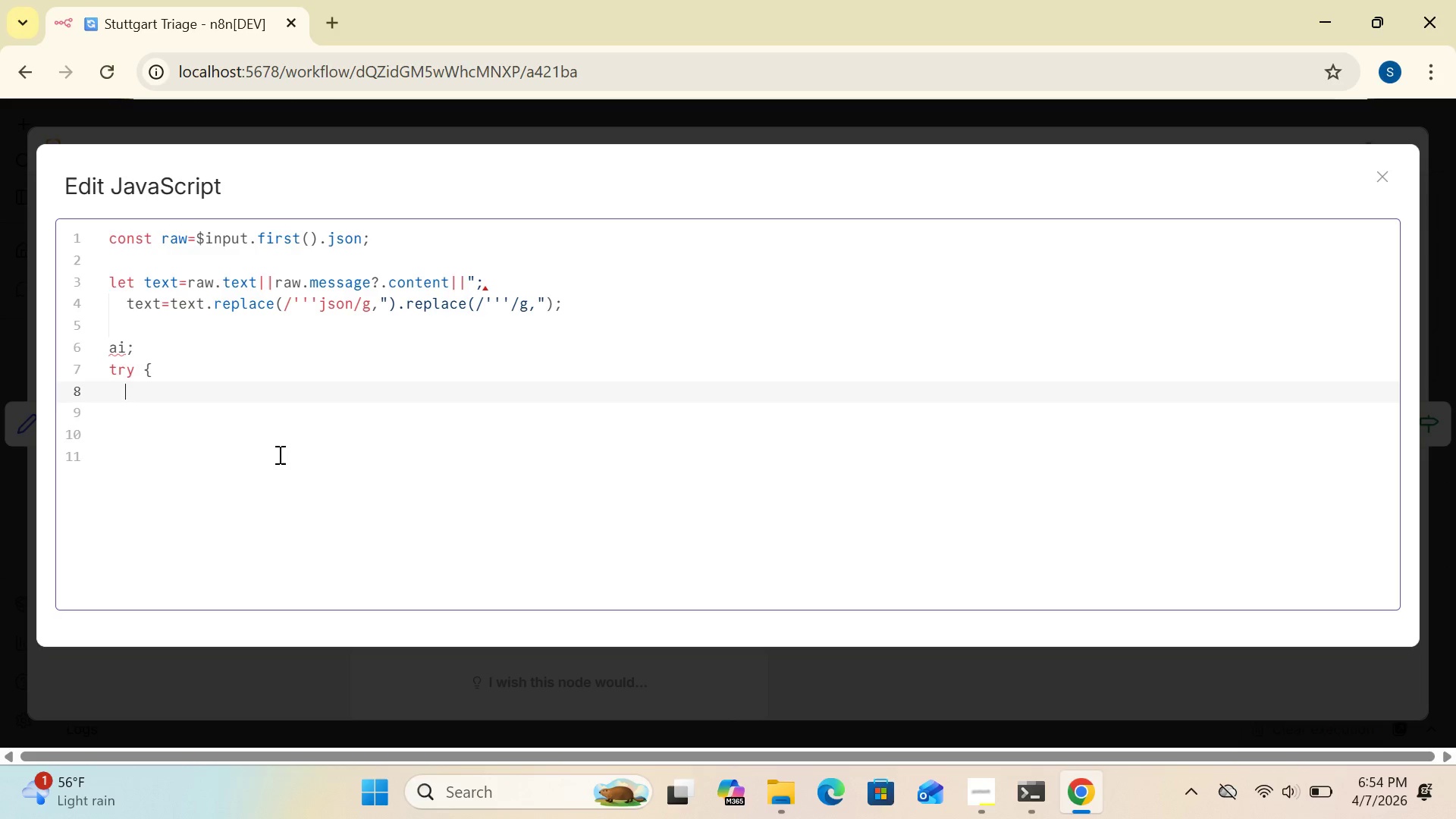 
wait(55.88)
 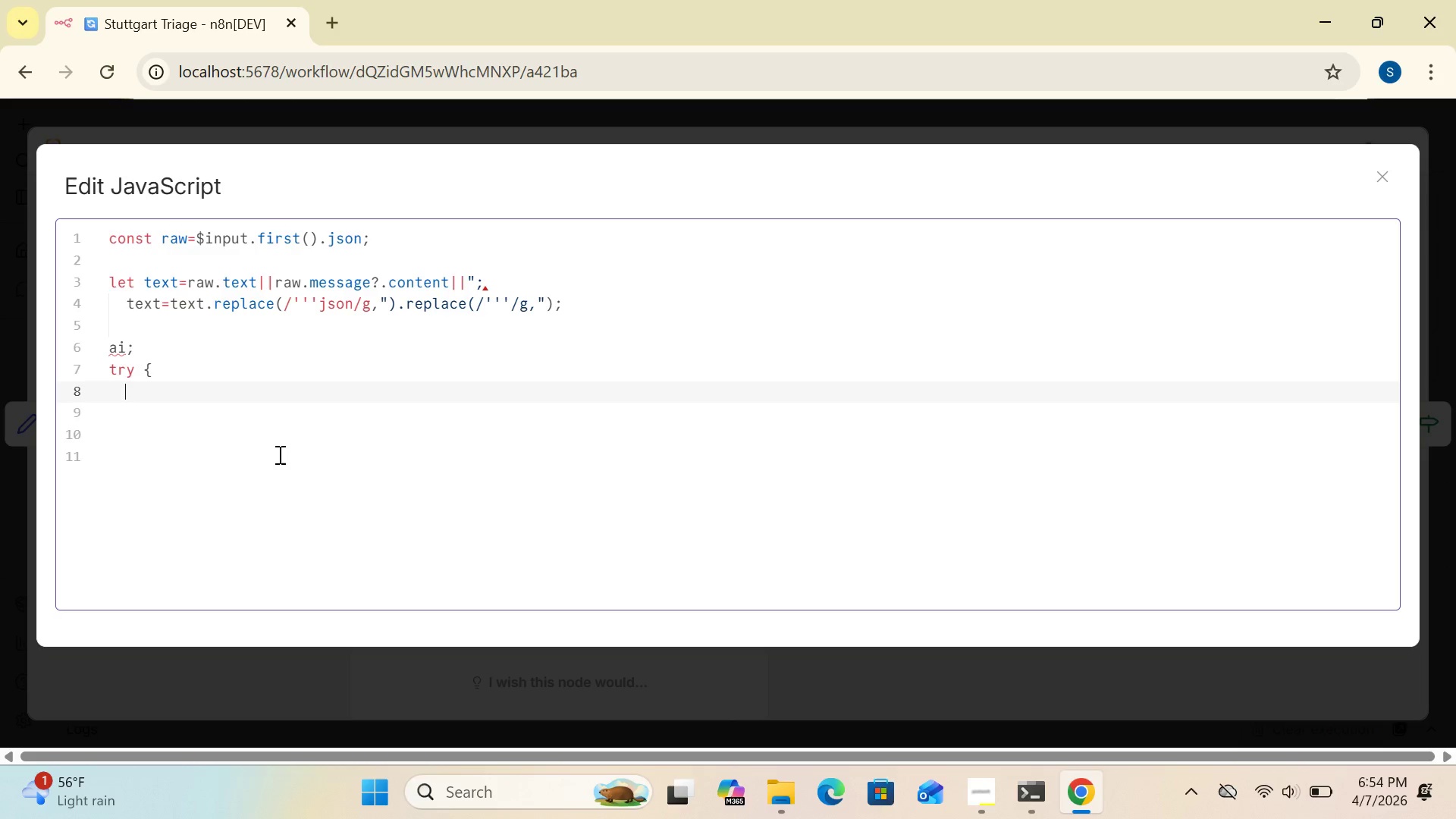 
key(Tab)
 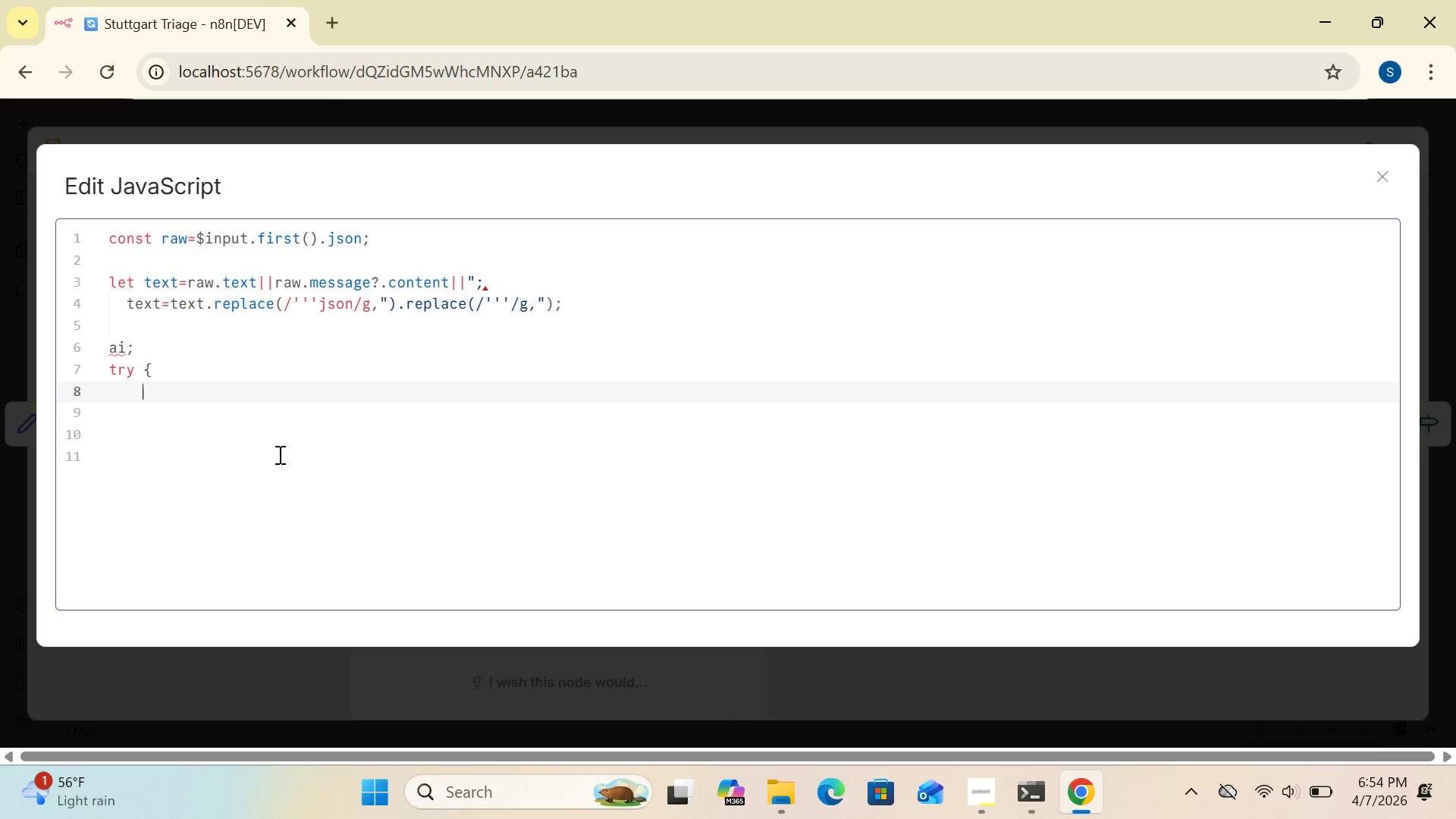 
type(ai=JSON.PARSE(TEXT))
 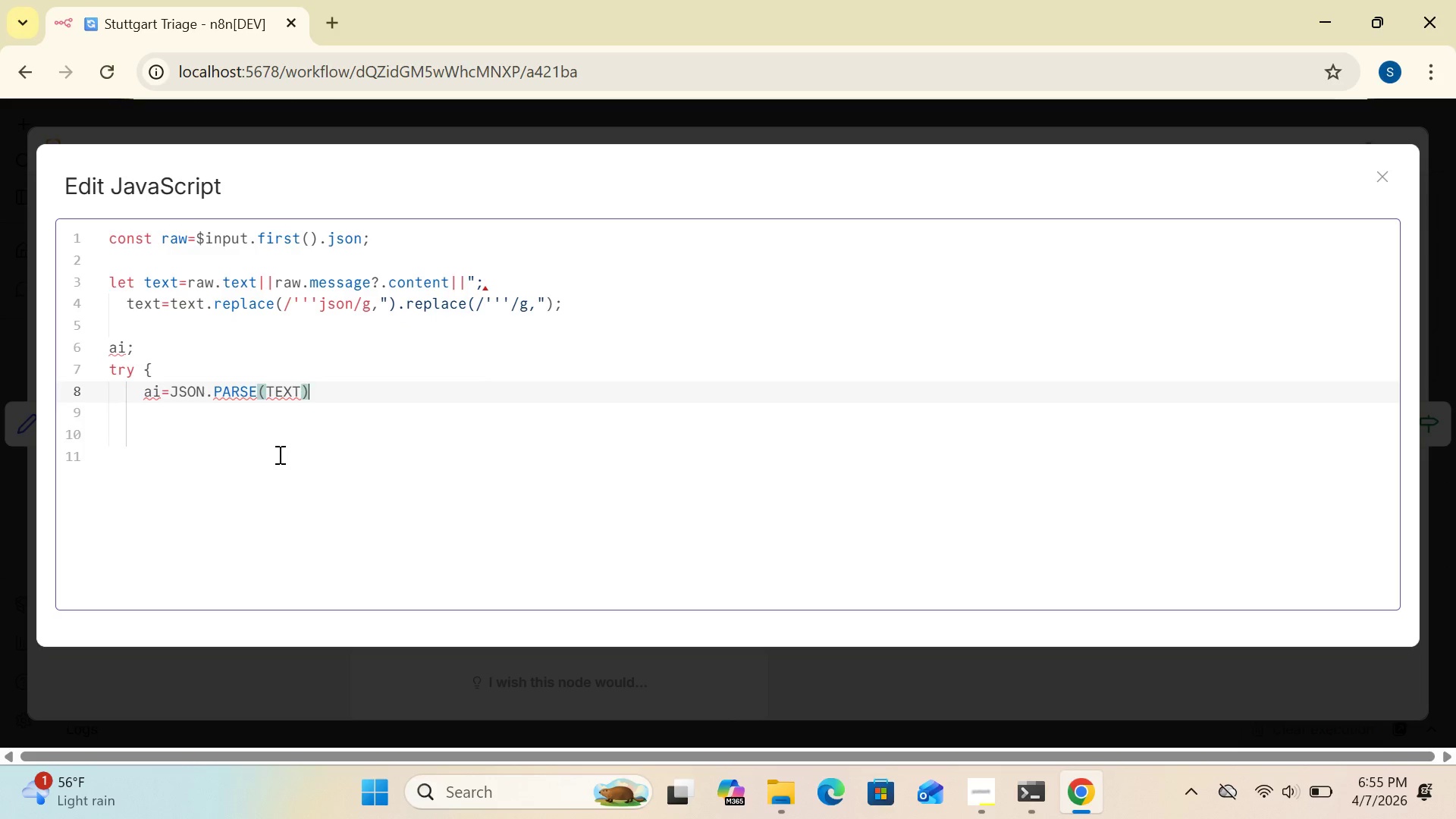 
key(Backspace)
key(Backspace)
key(Backspace)
key(Backspace)
key(Backspace)
type(text);)
 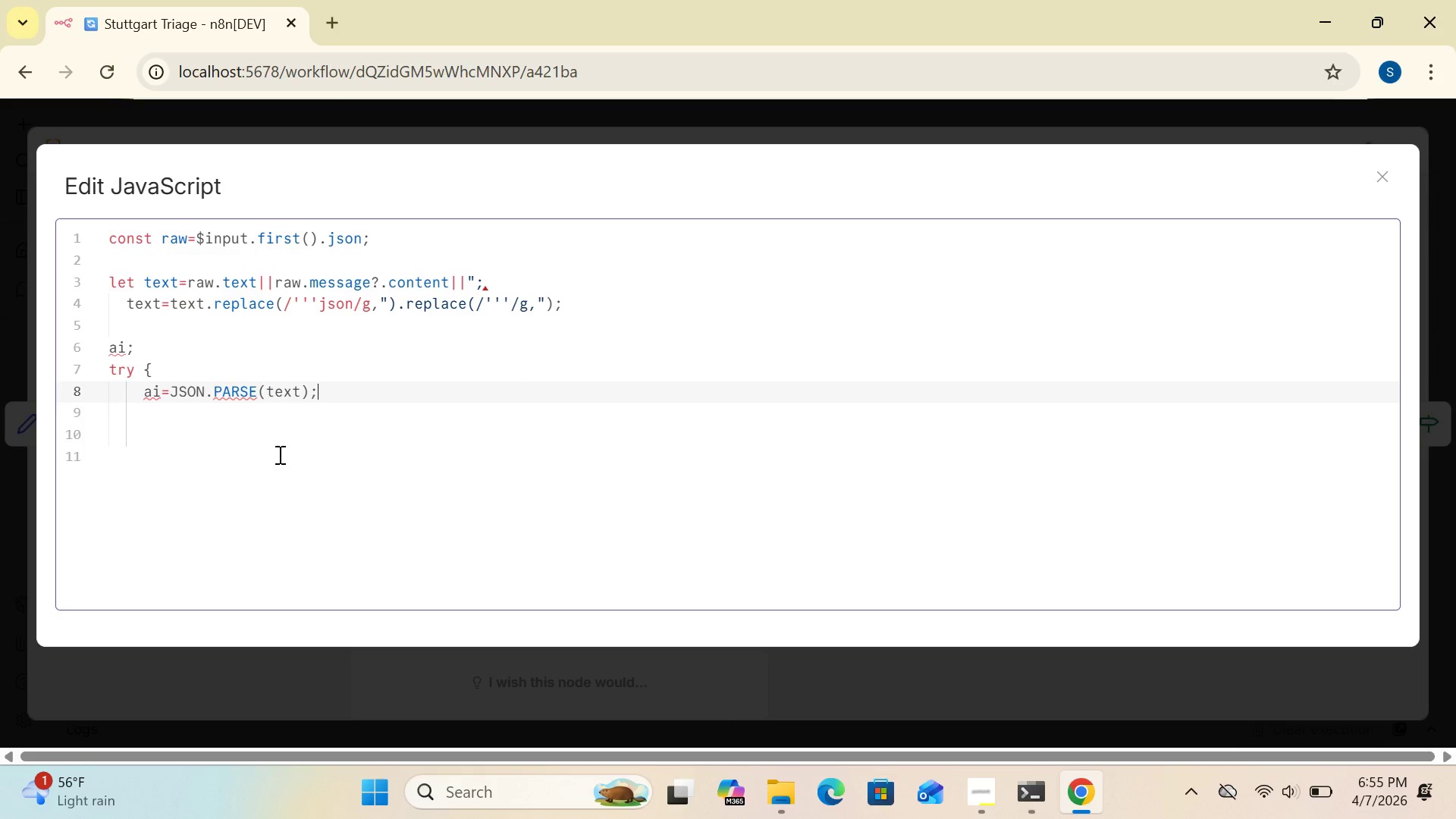 
wait(5.86)
 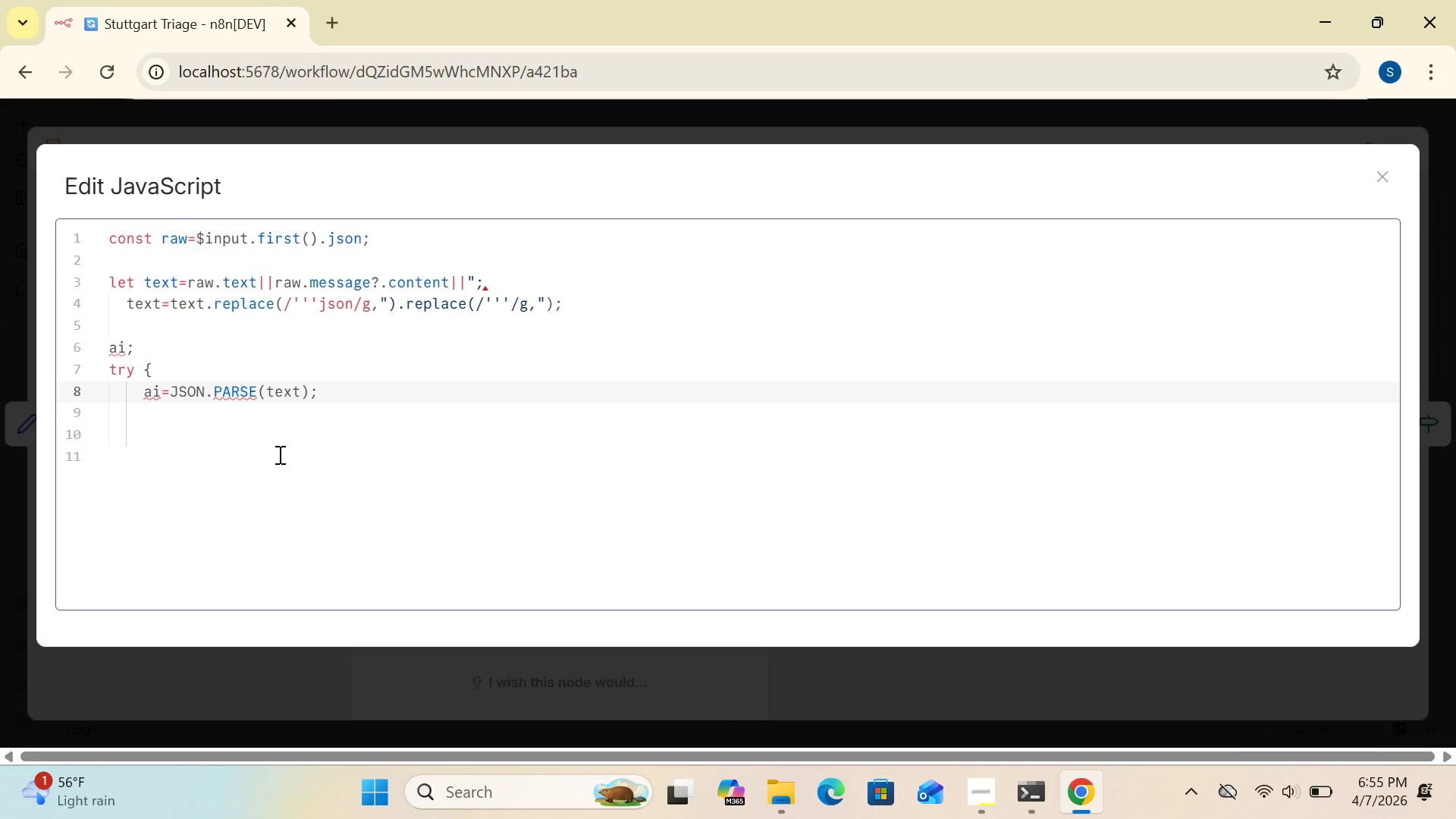 
key(Enter)
 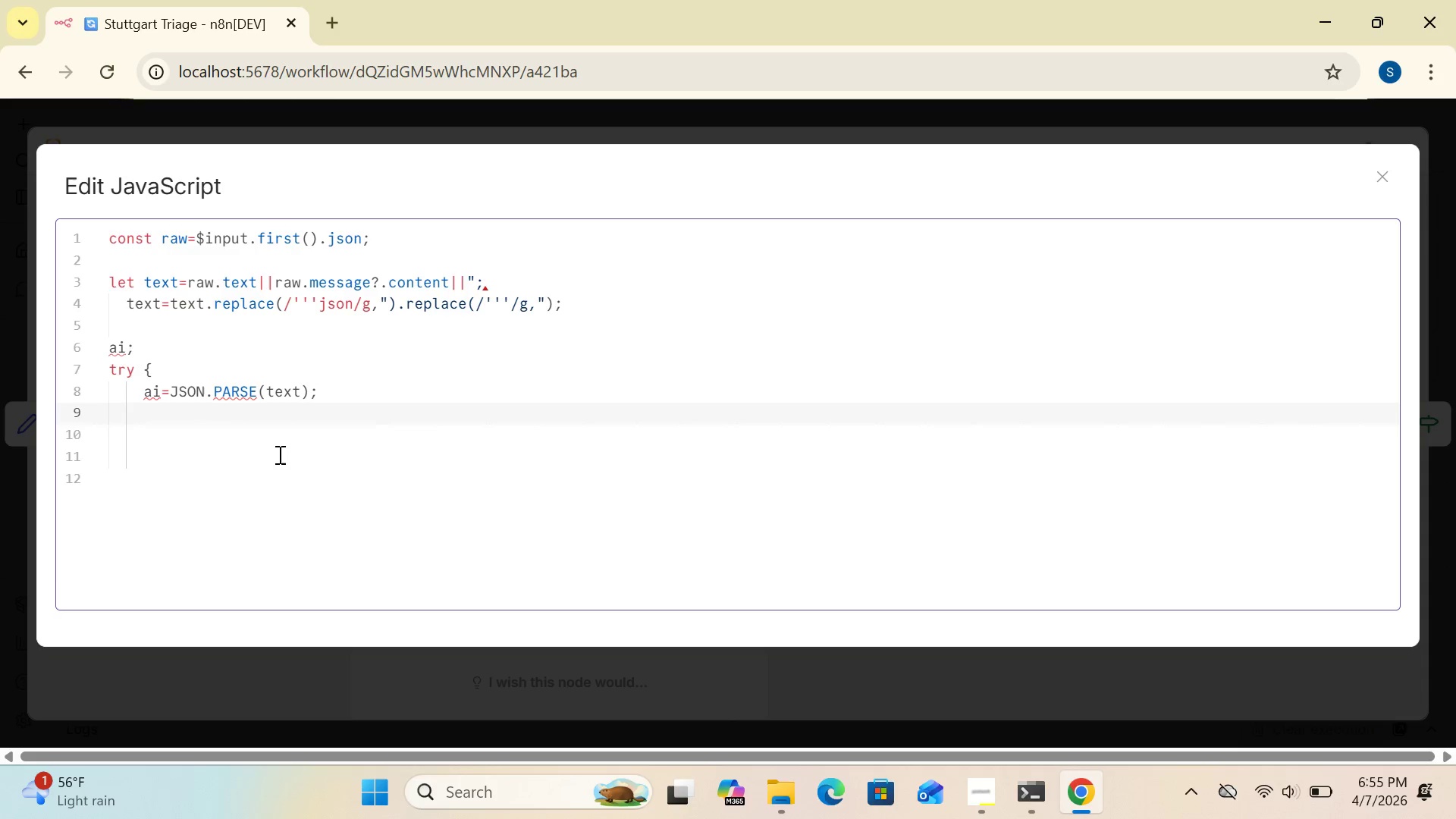 
key(Shift+BracketLeft)
 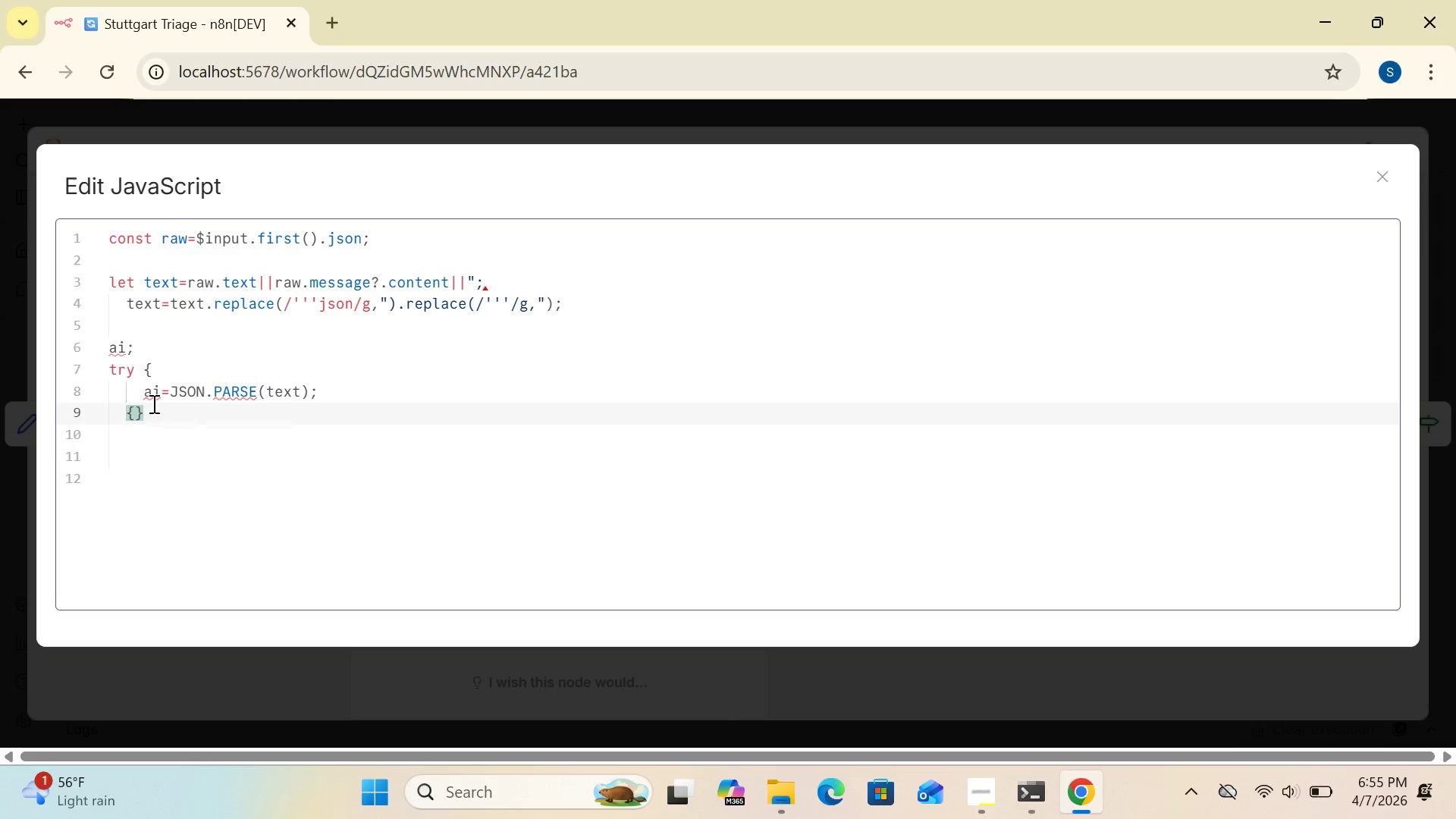 
left_click([151, 413])
 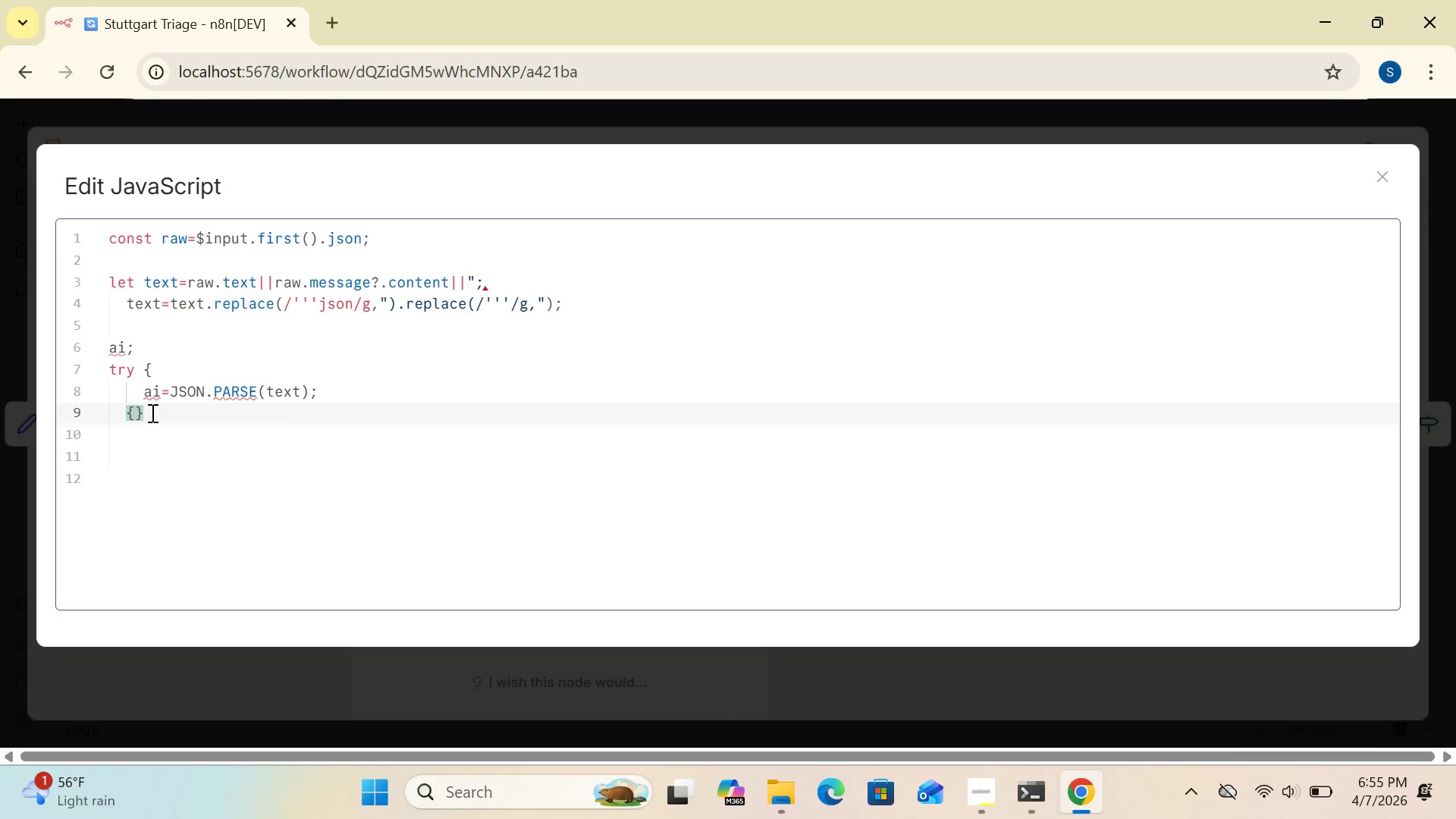 
key(Backspace)
 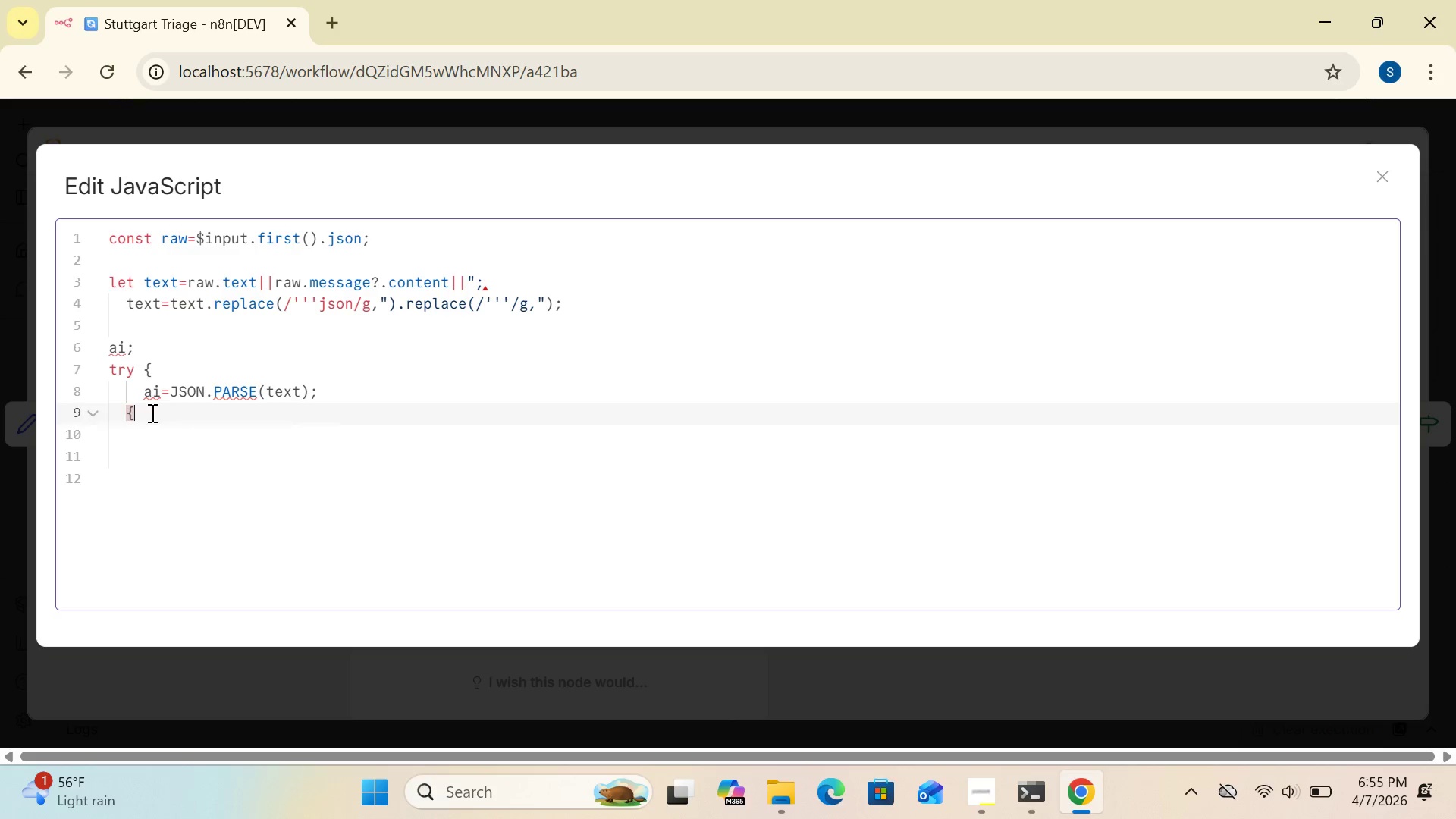 
key(Backspace)
 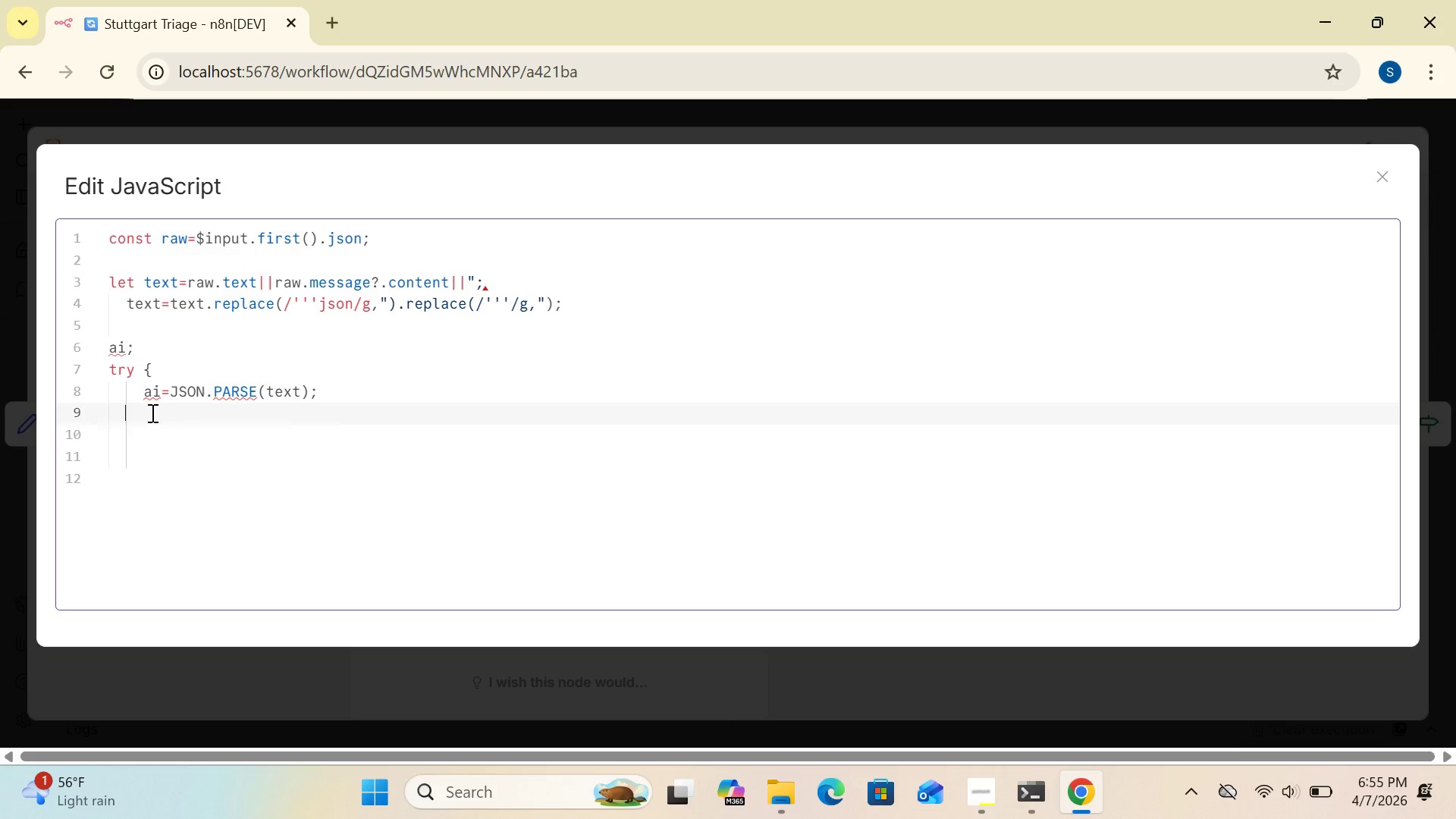 
key(BracketRight)
 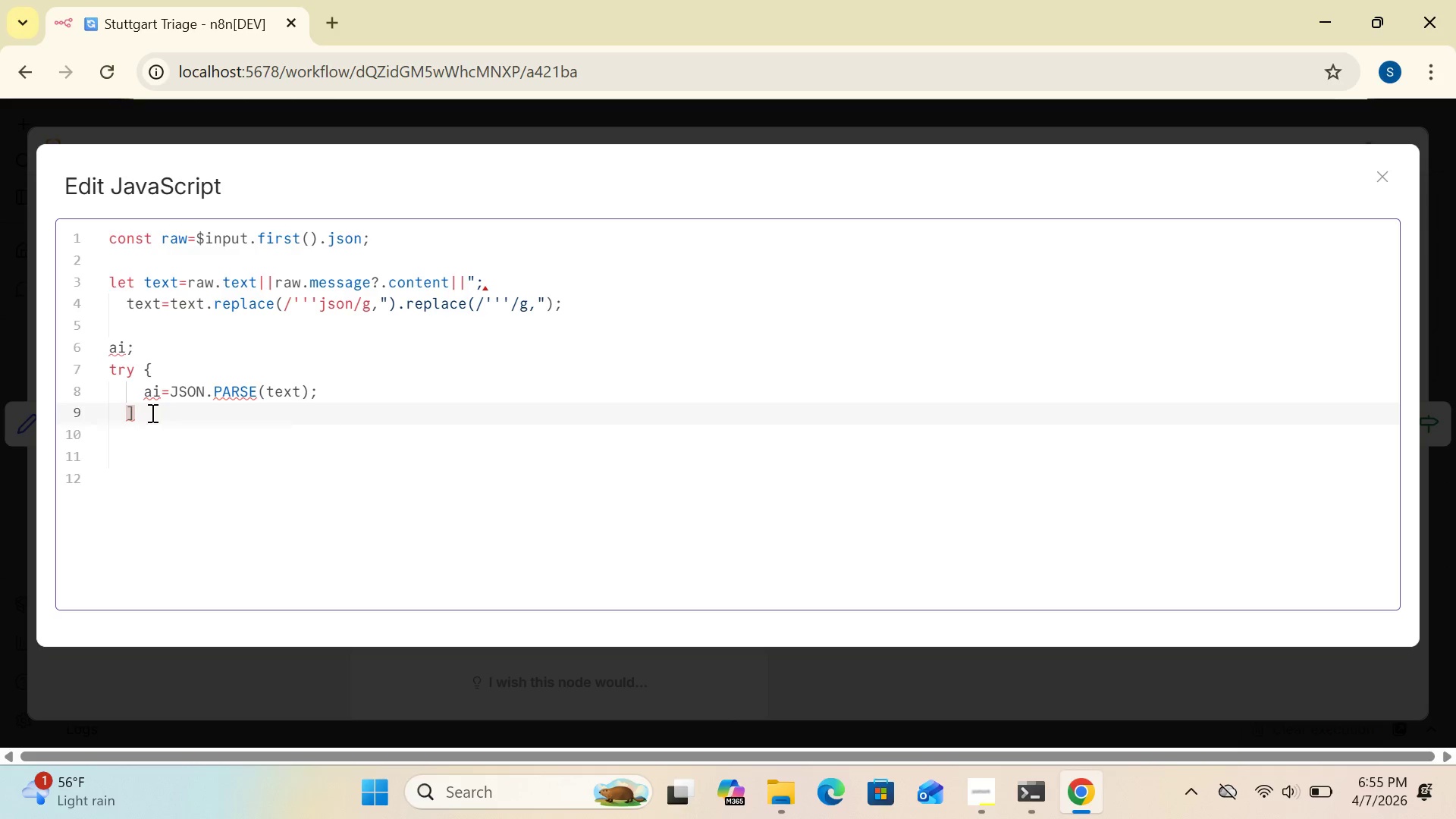 
key(Backspace)
 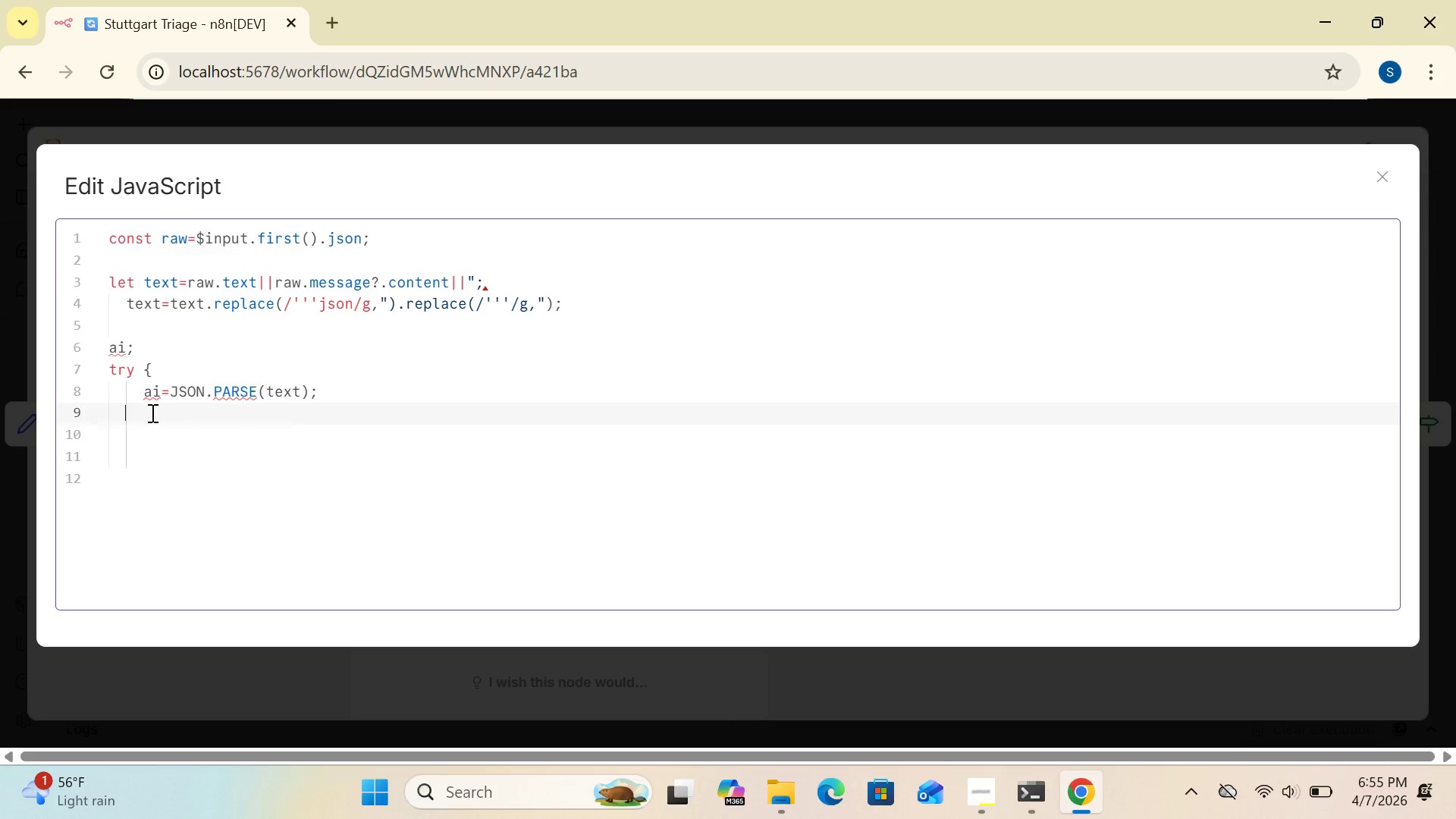 
key(Shift+BracketRight)
 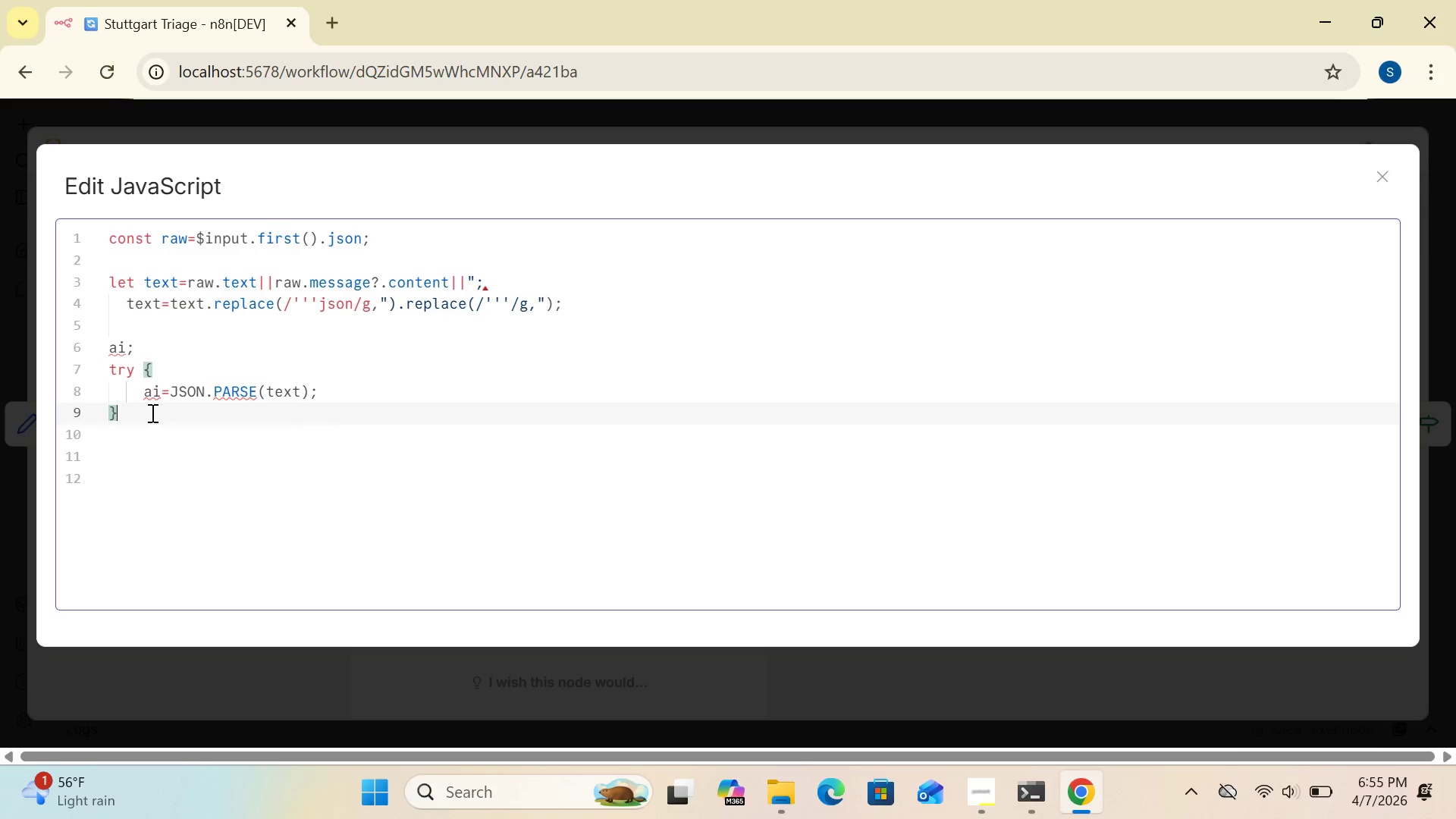 
type( catch)
 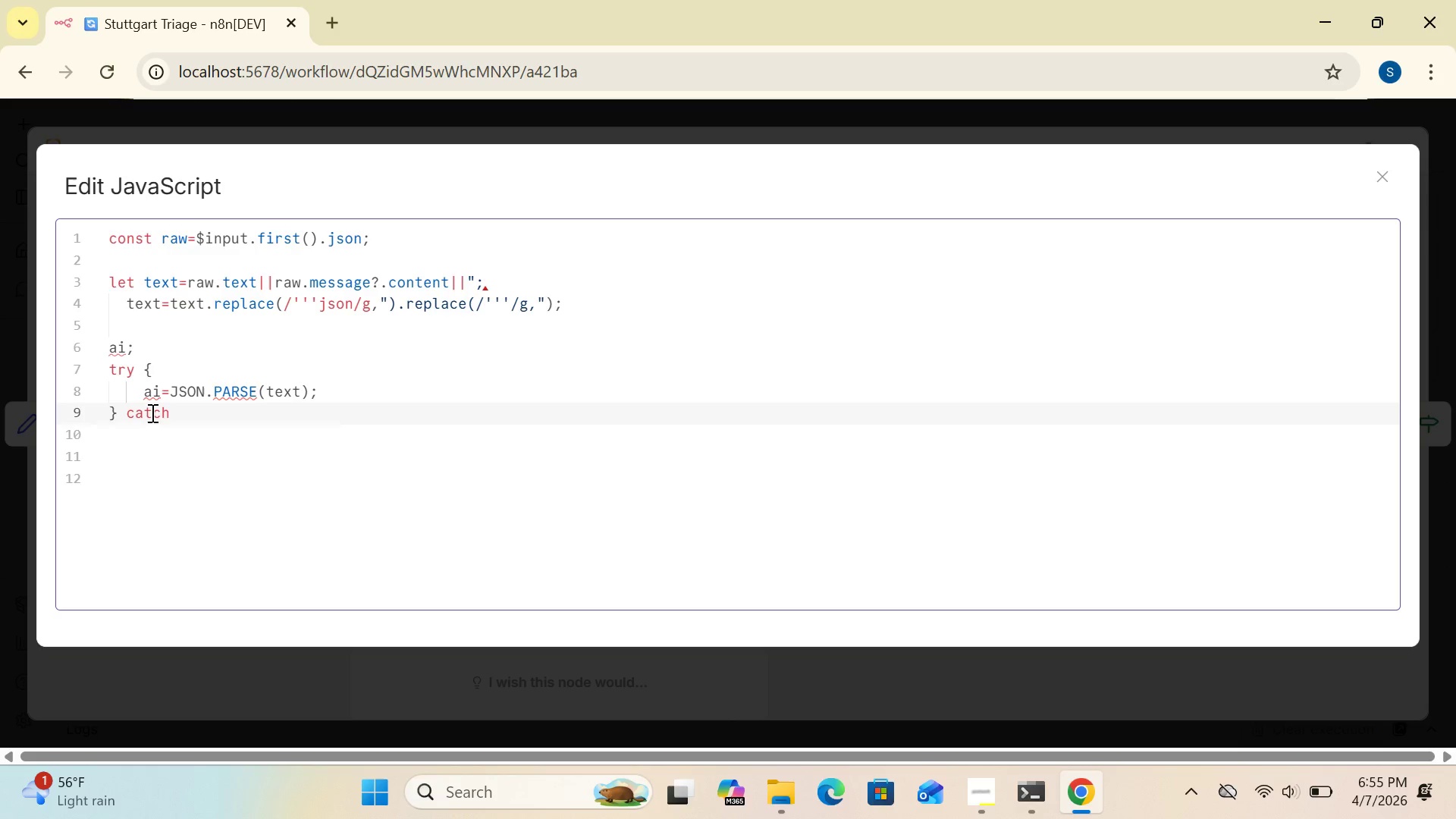 
type((e)
 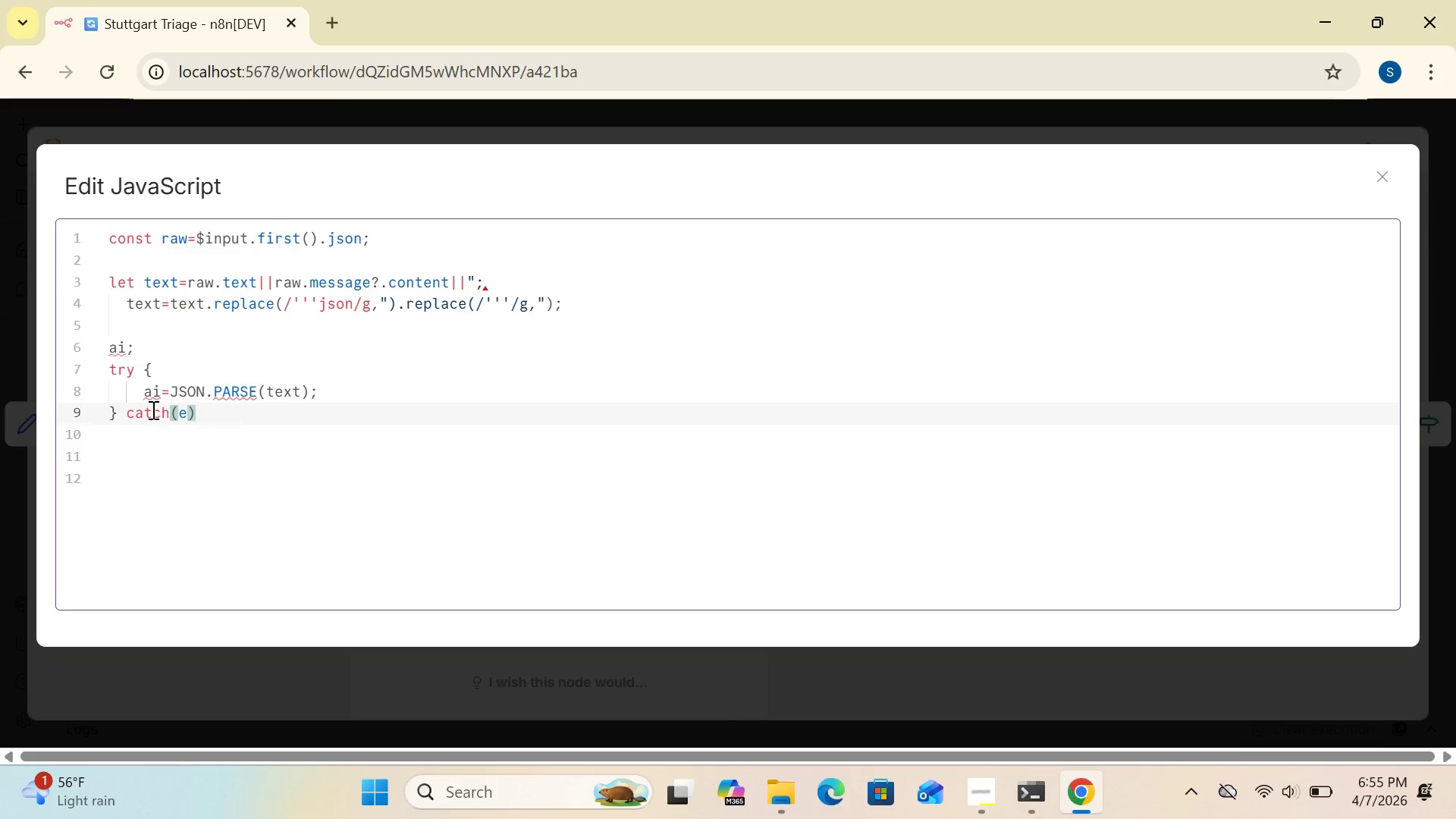 
left_click([214, 406])
 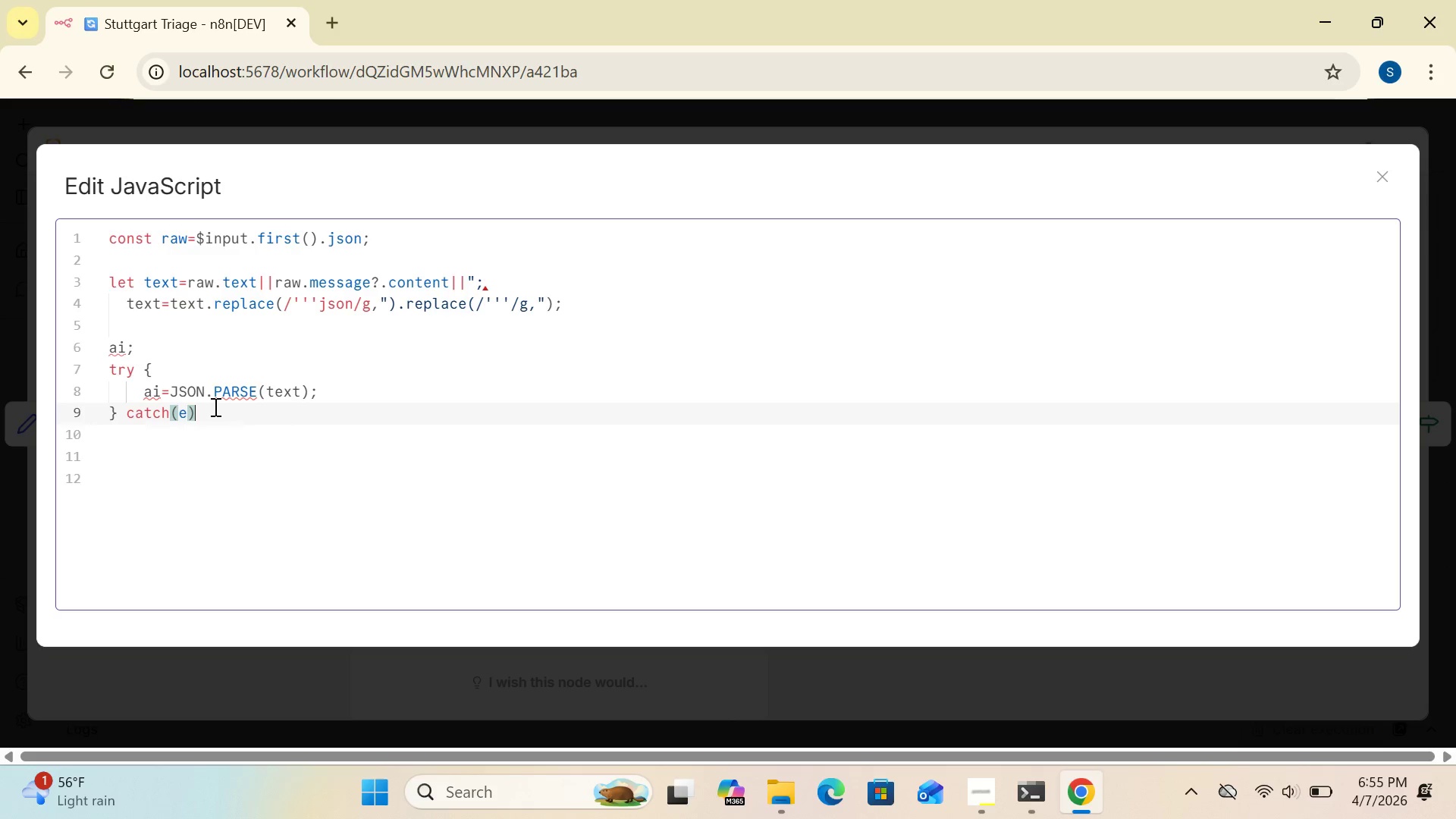 
key(Enter)
 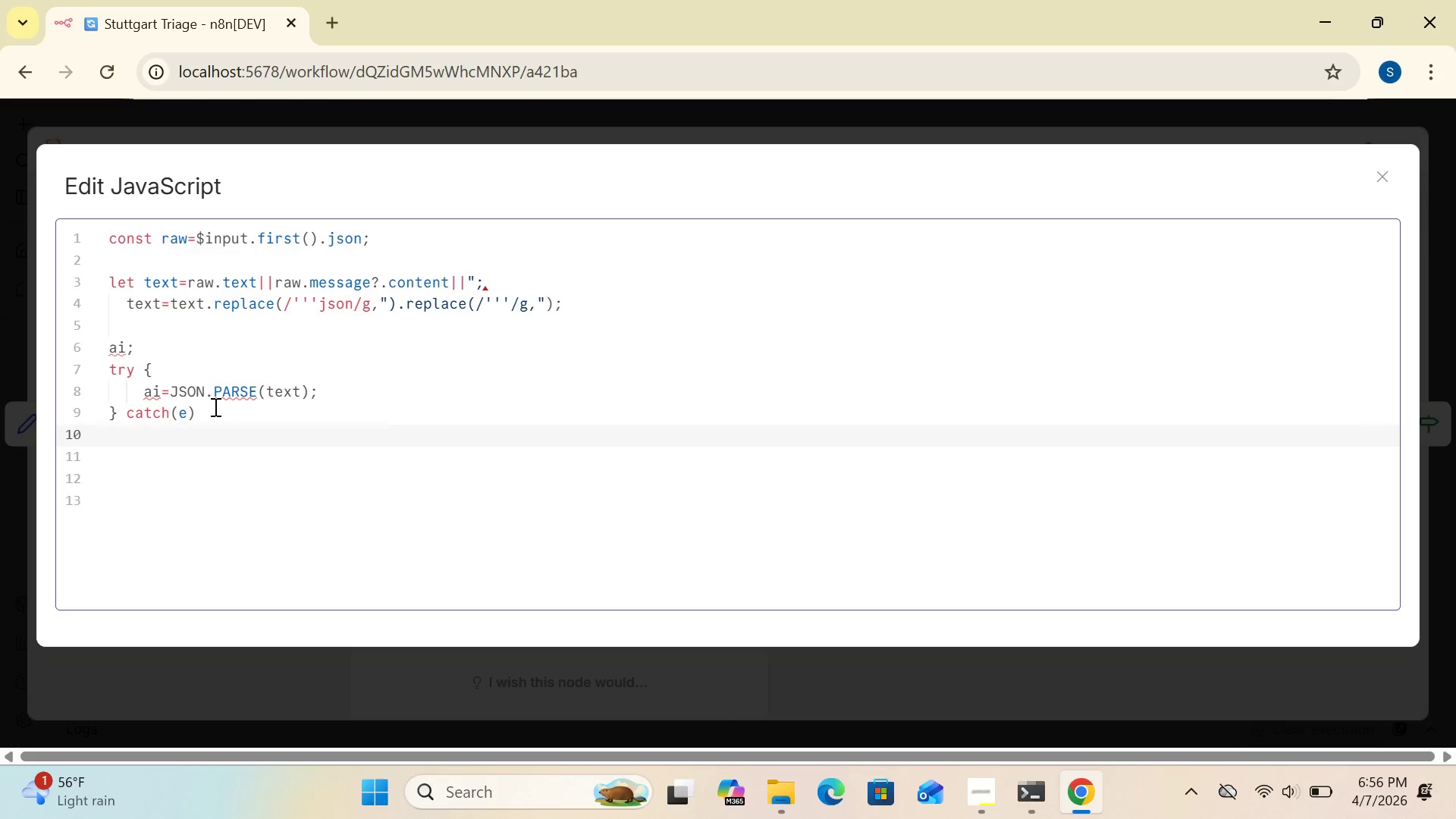 
key(Tab)
 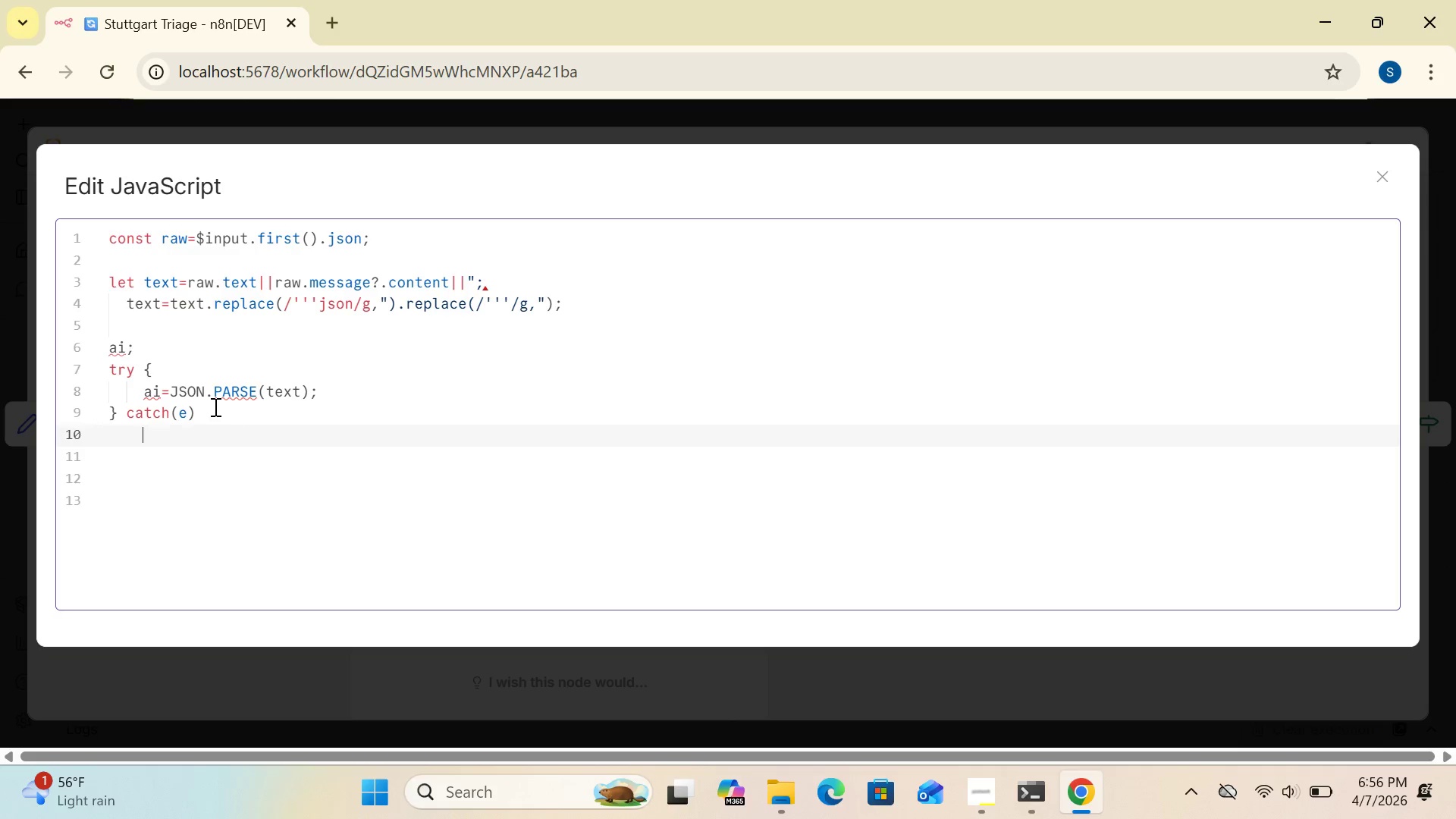 
type(ai={)
 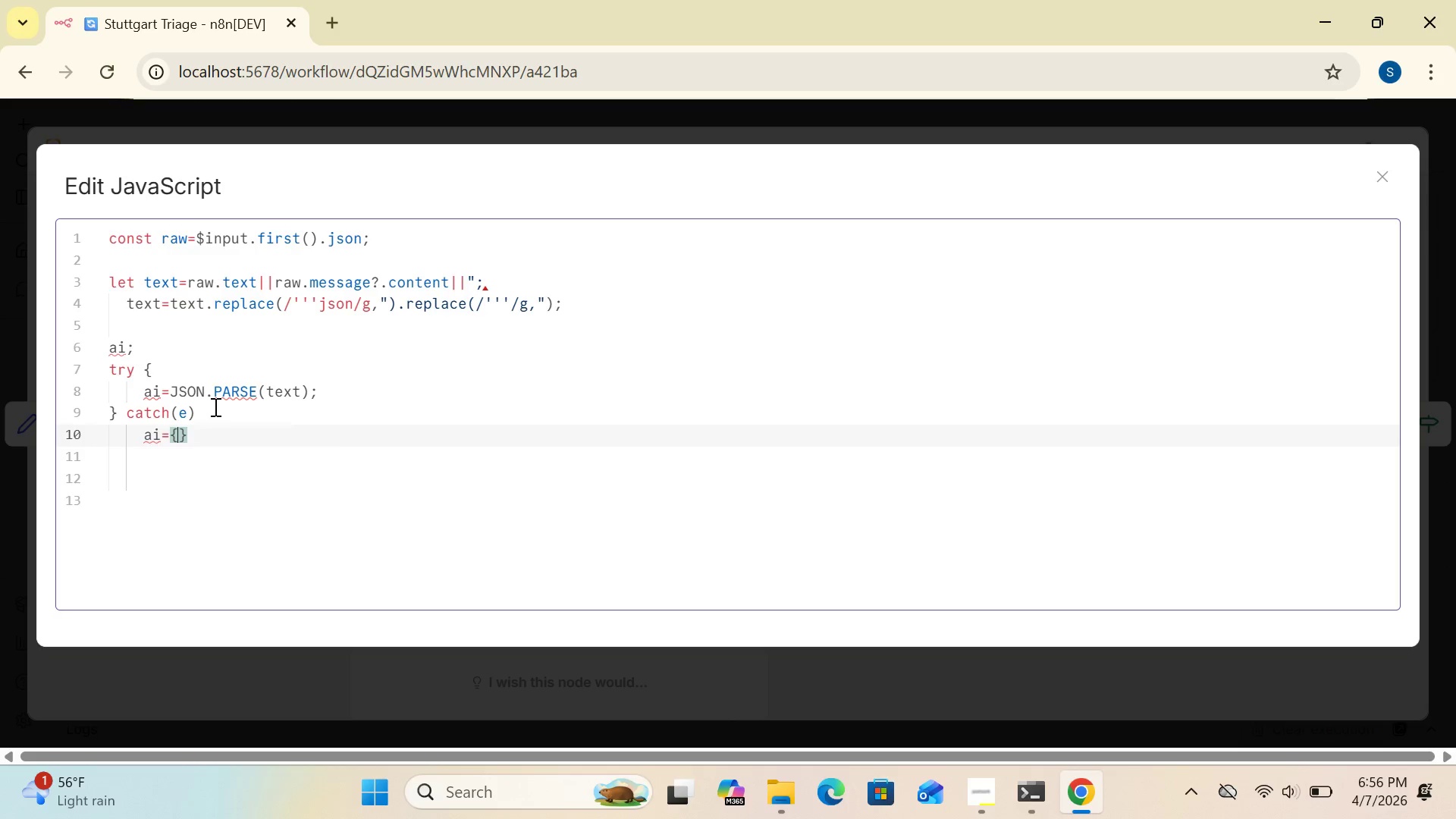 
key(Enter)
 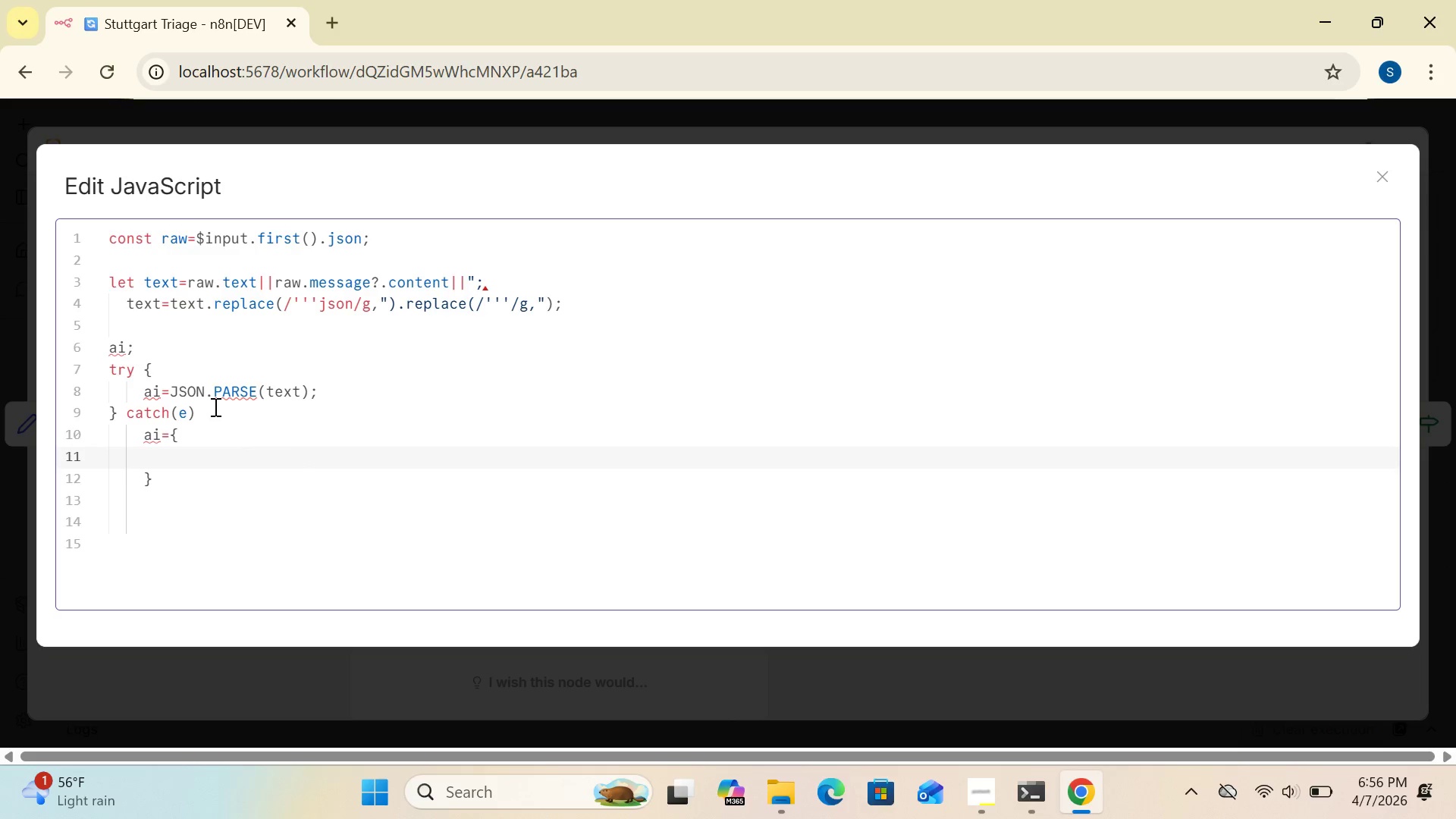 
key(Tab)
 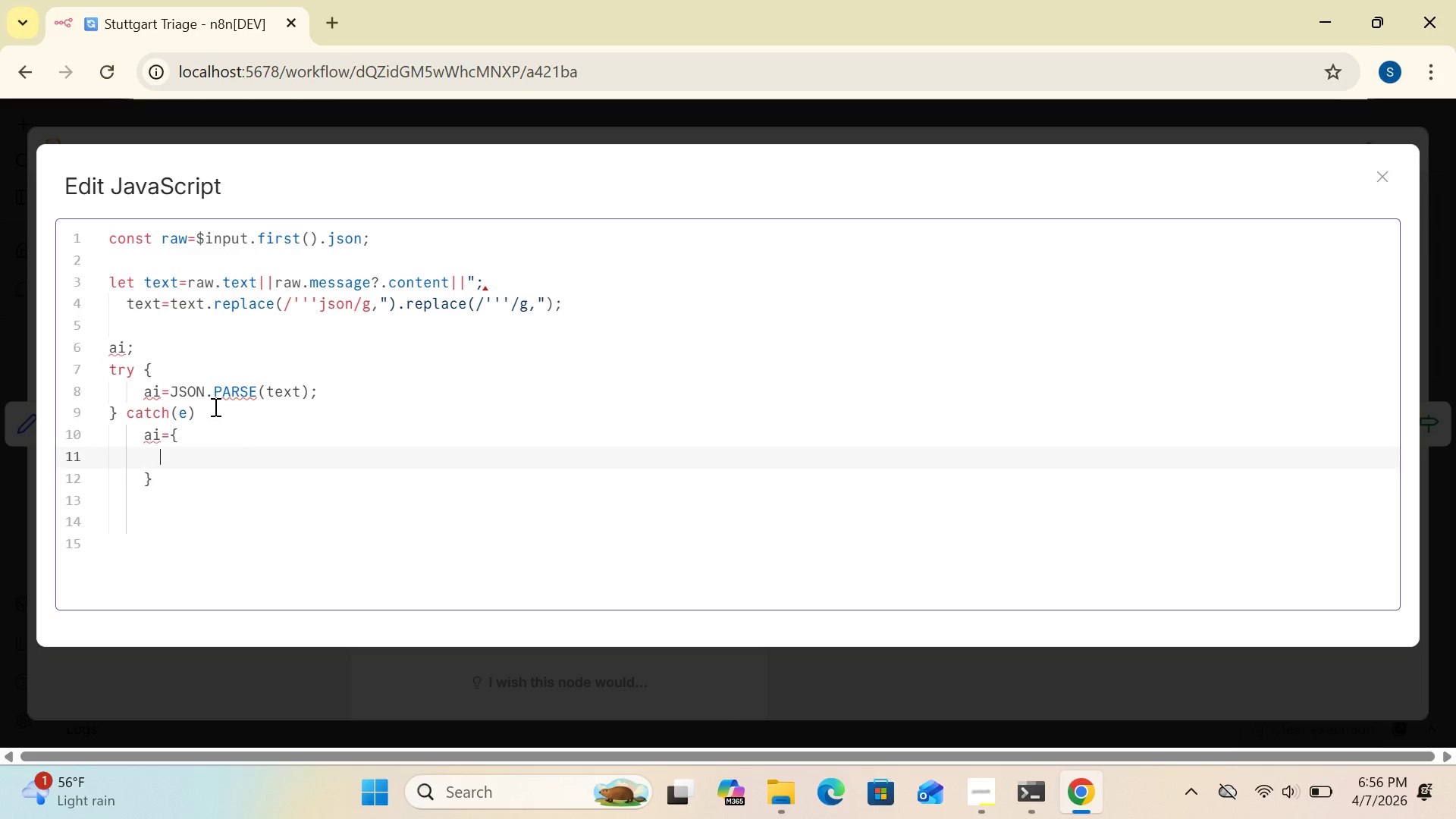 
key(Tab)
 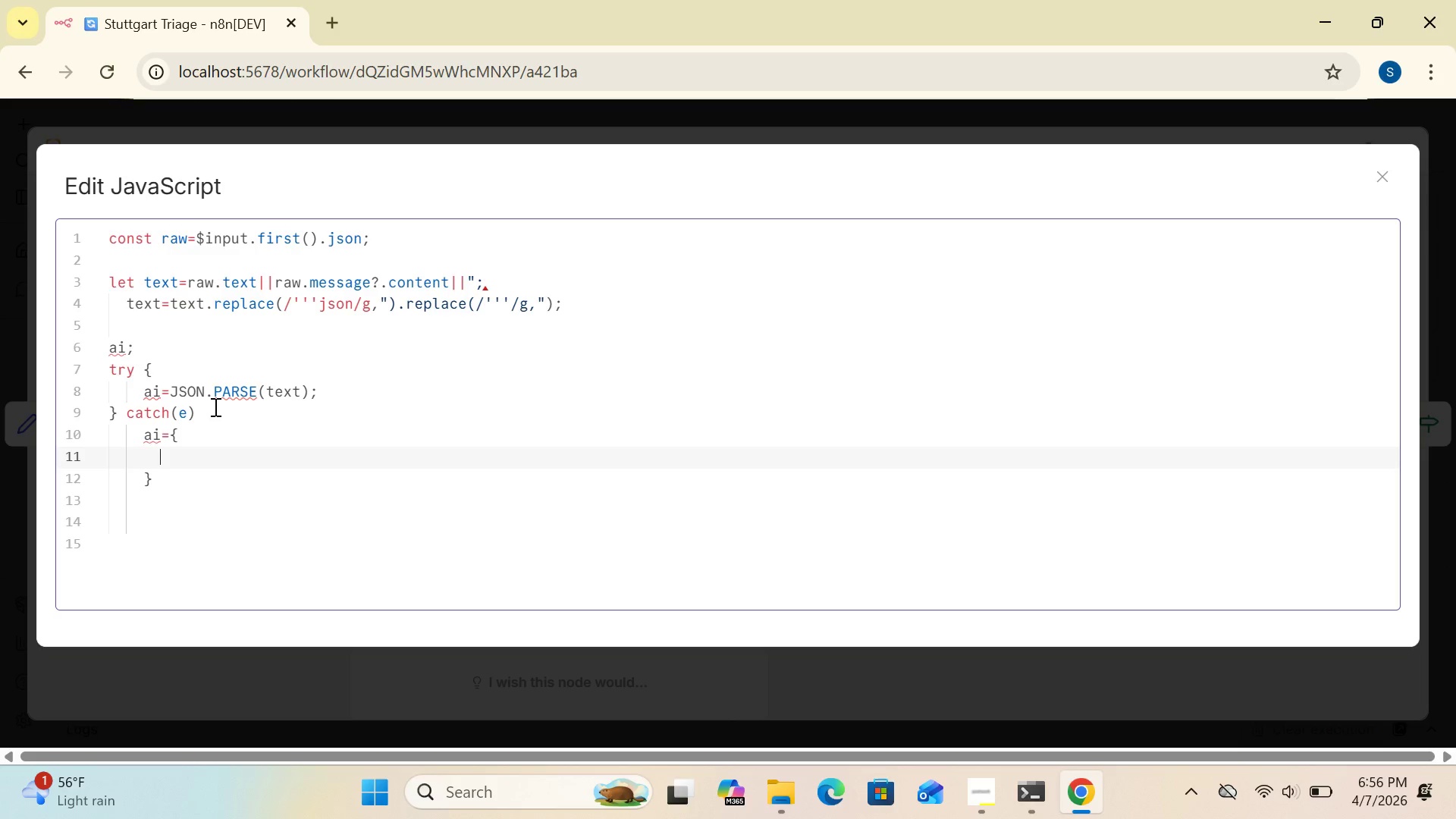 
wait(11.55)
 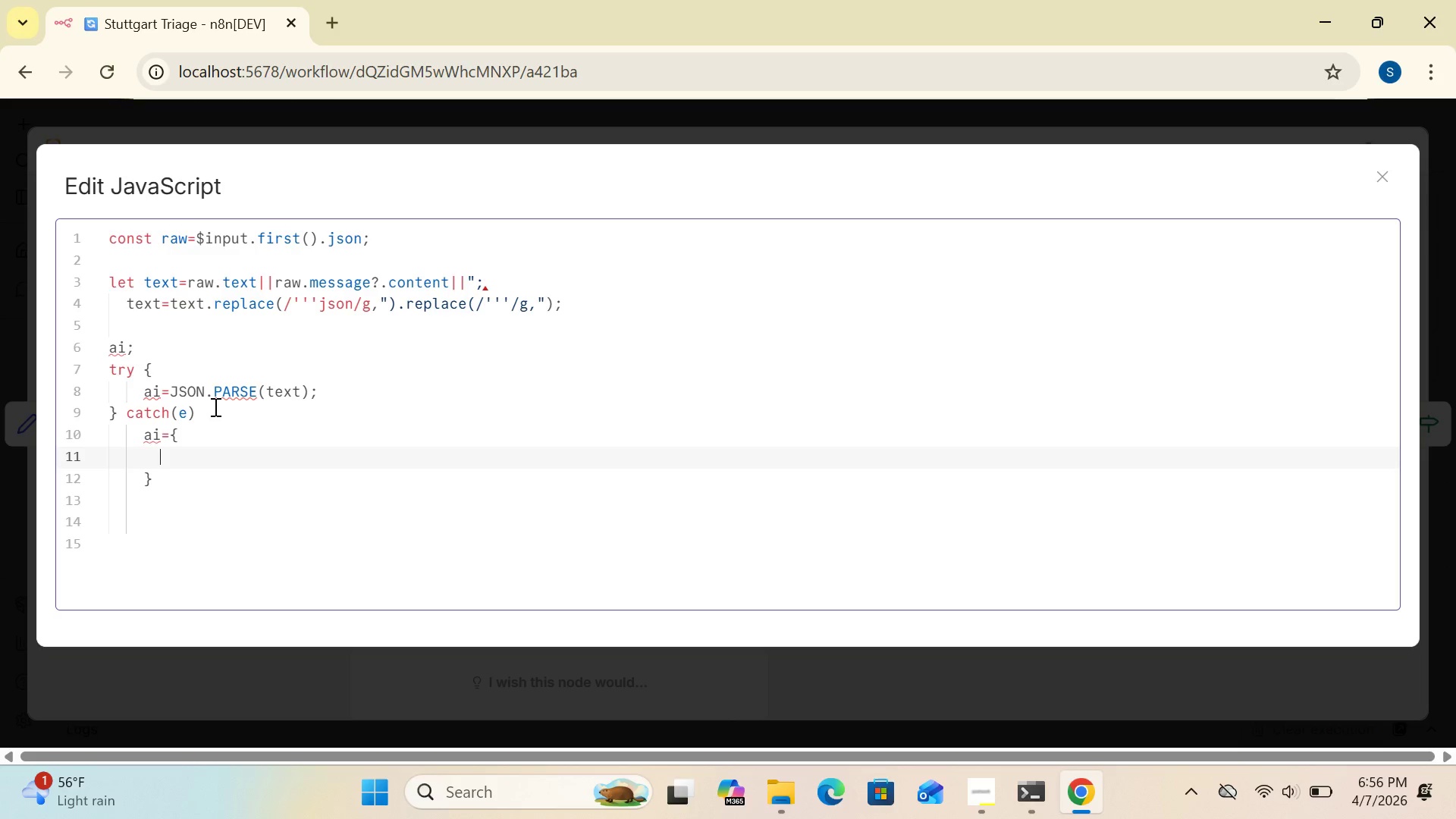 
type(category;)
key(Backspace)
type(:)
 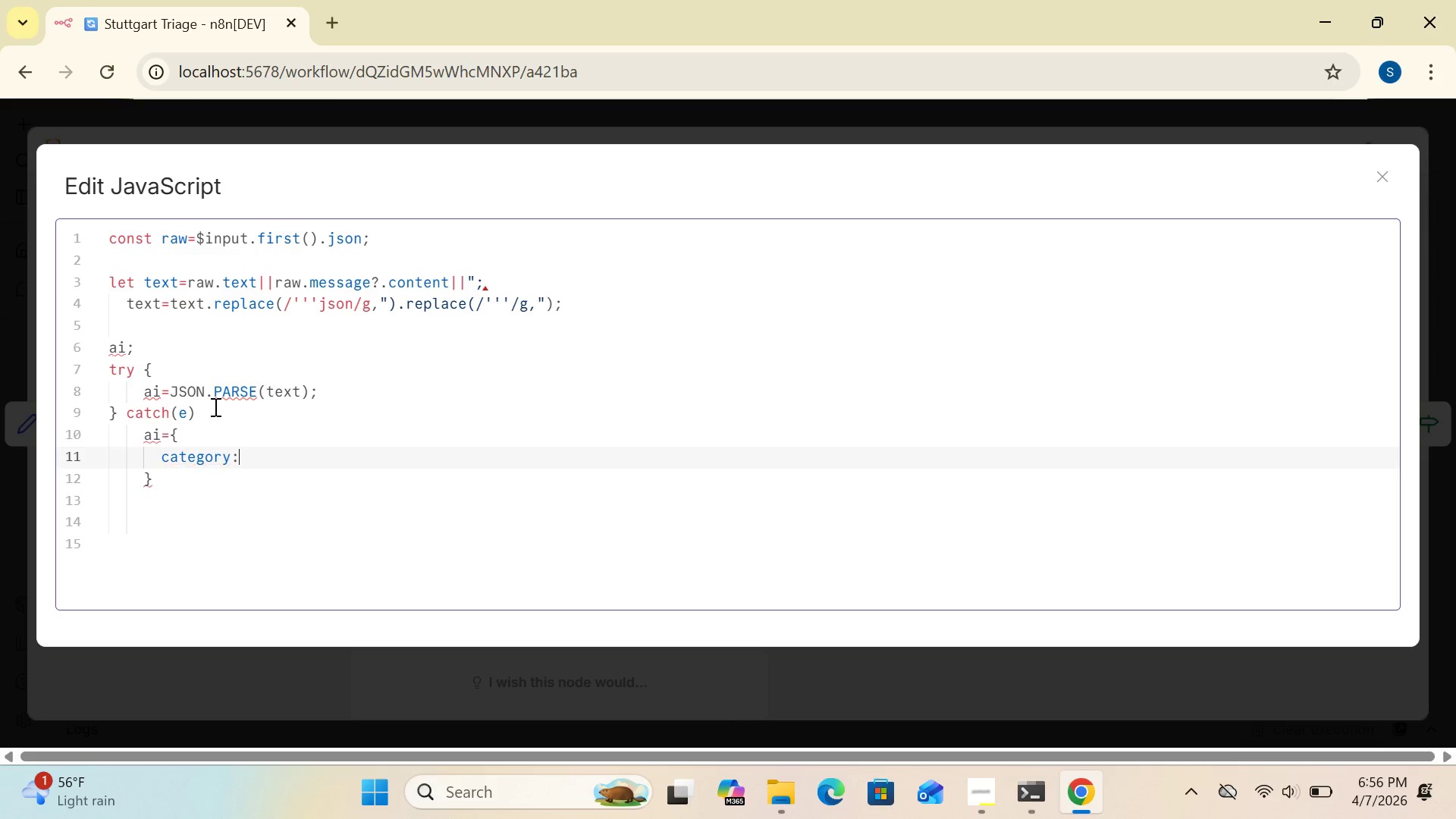 
wait(7.62)
 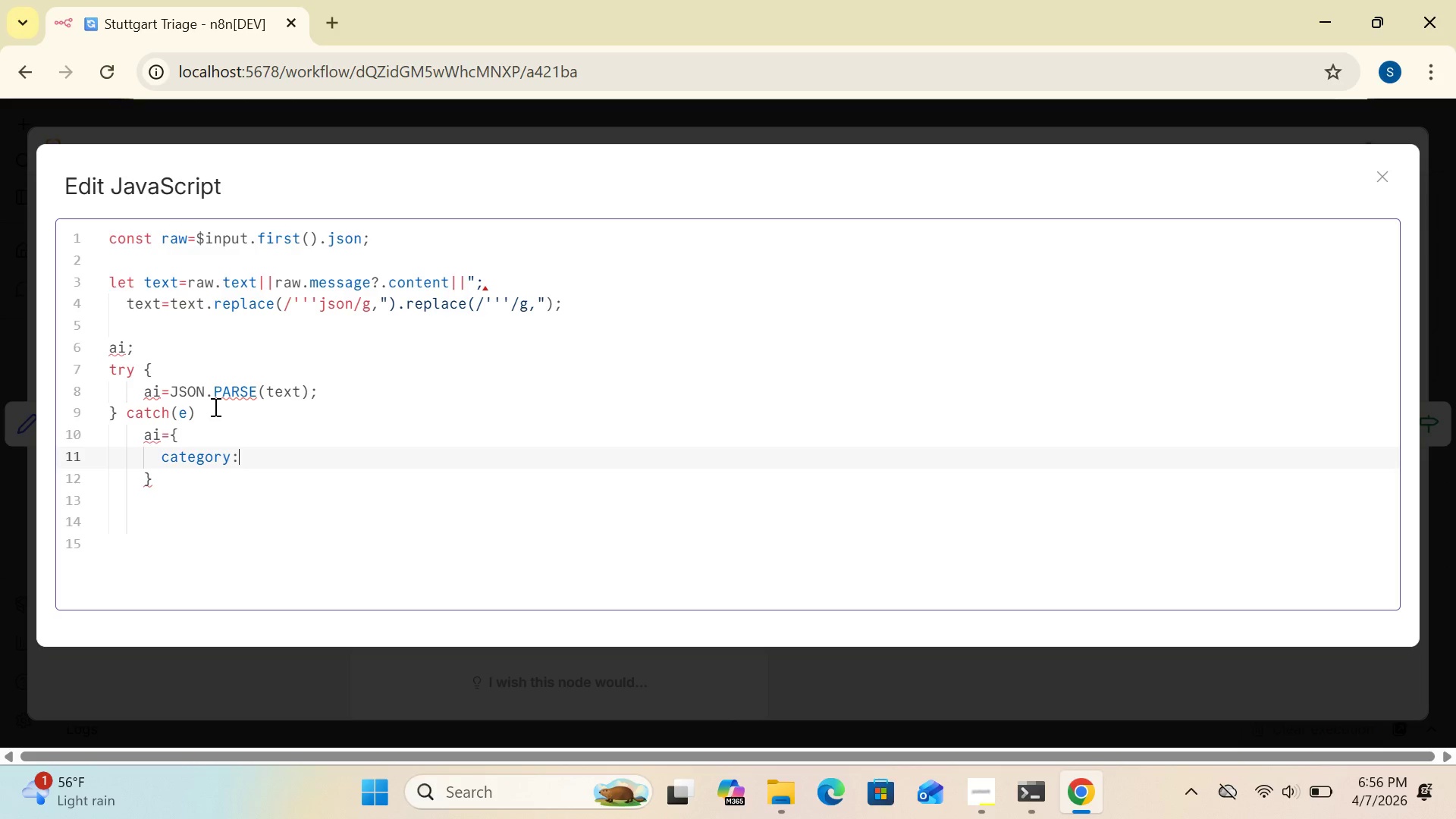 
type('UNKNOWN)
 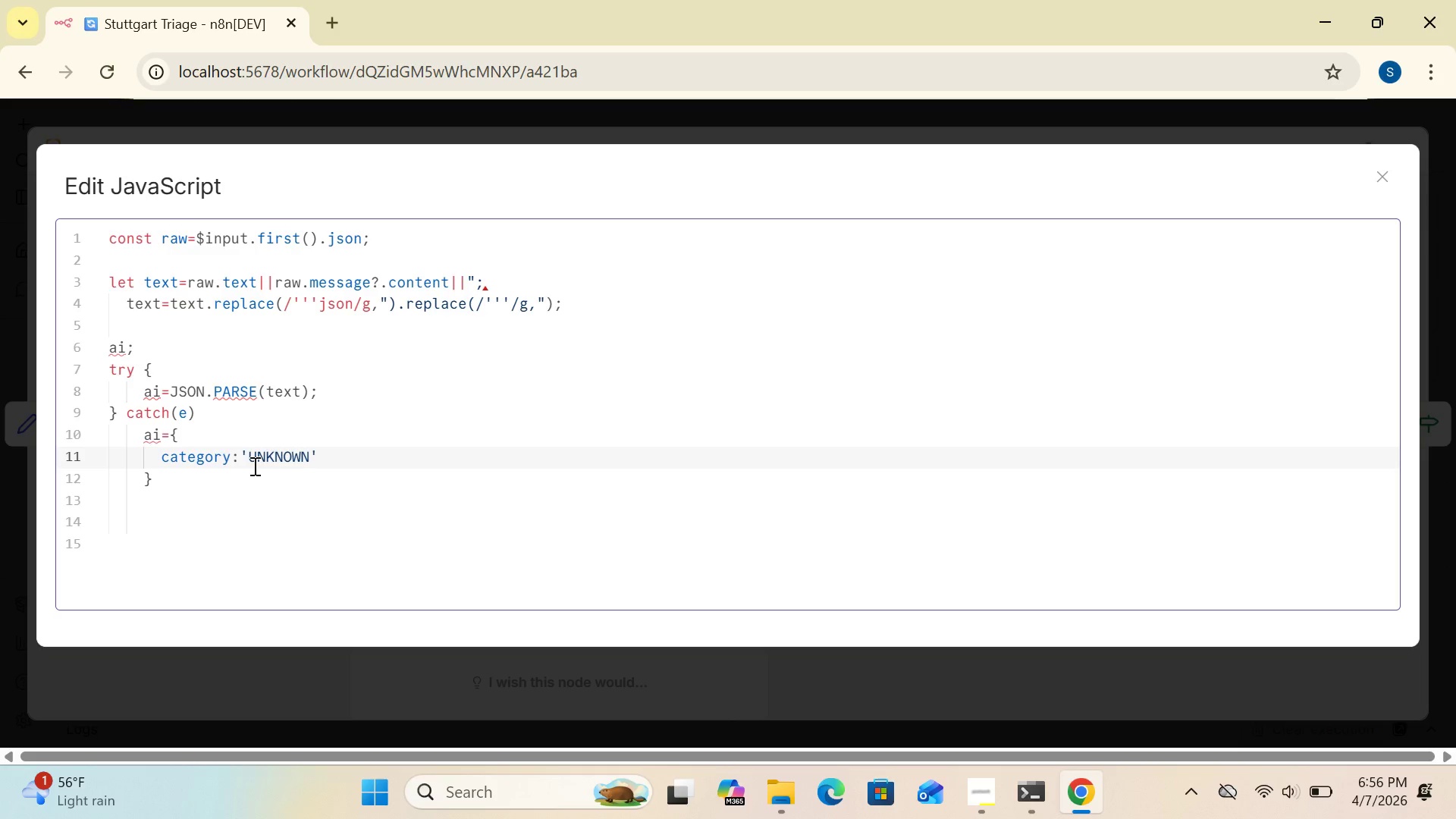 
wait(5.69)
 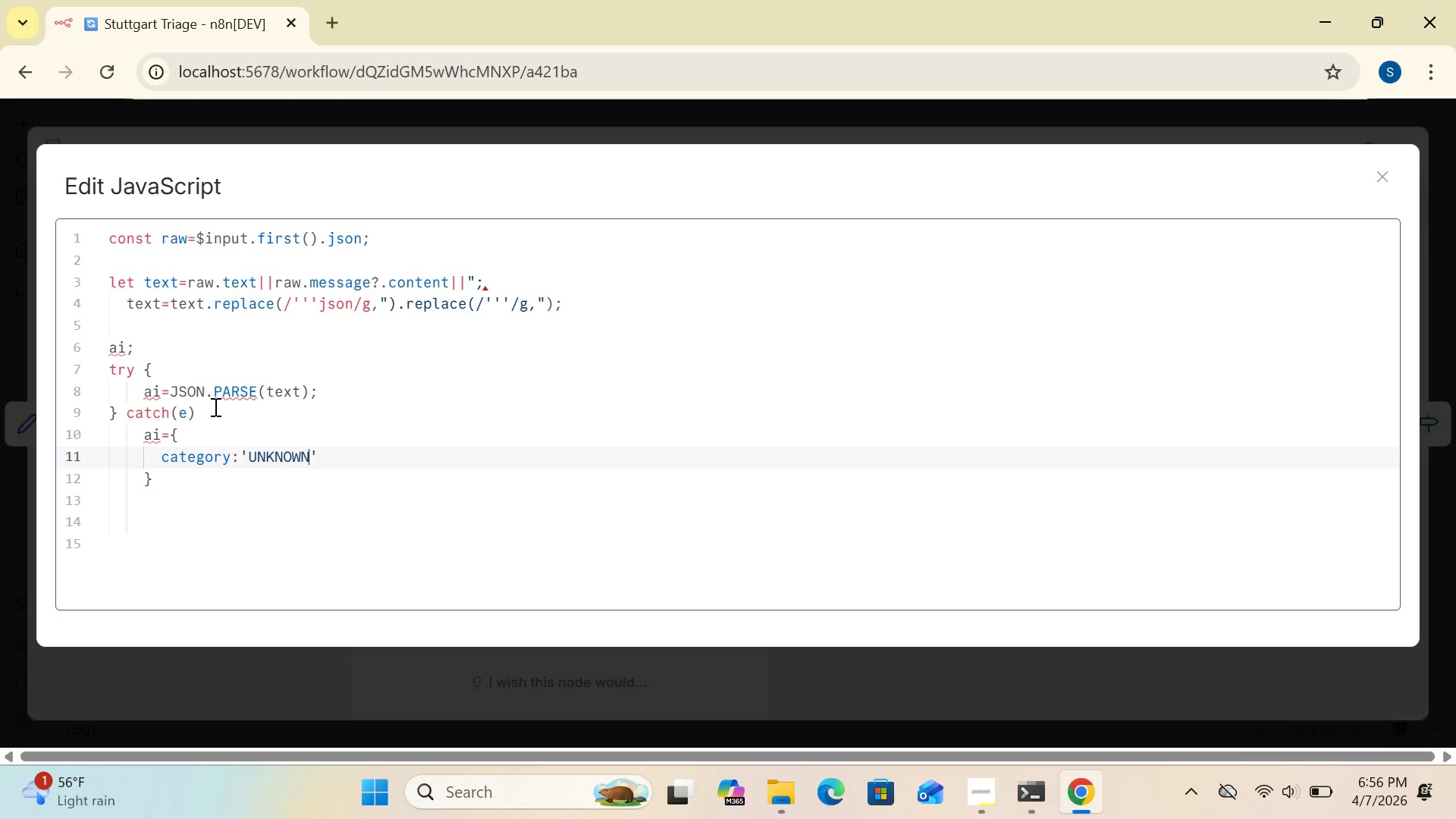 
left_click([322, 457])
 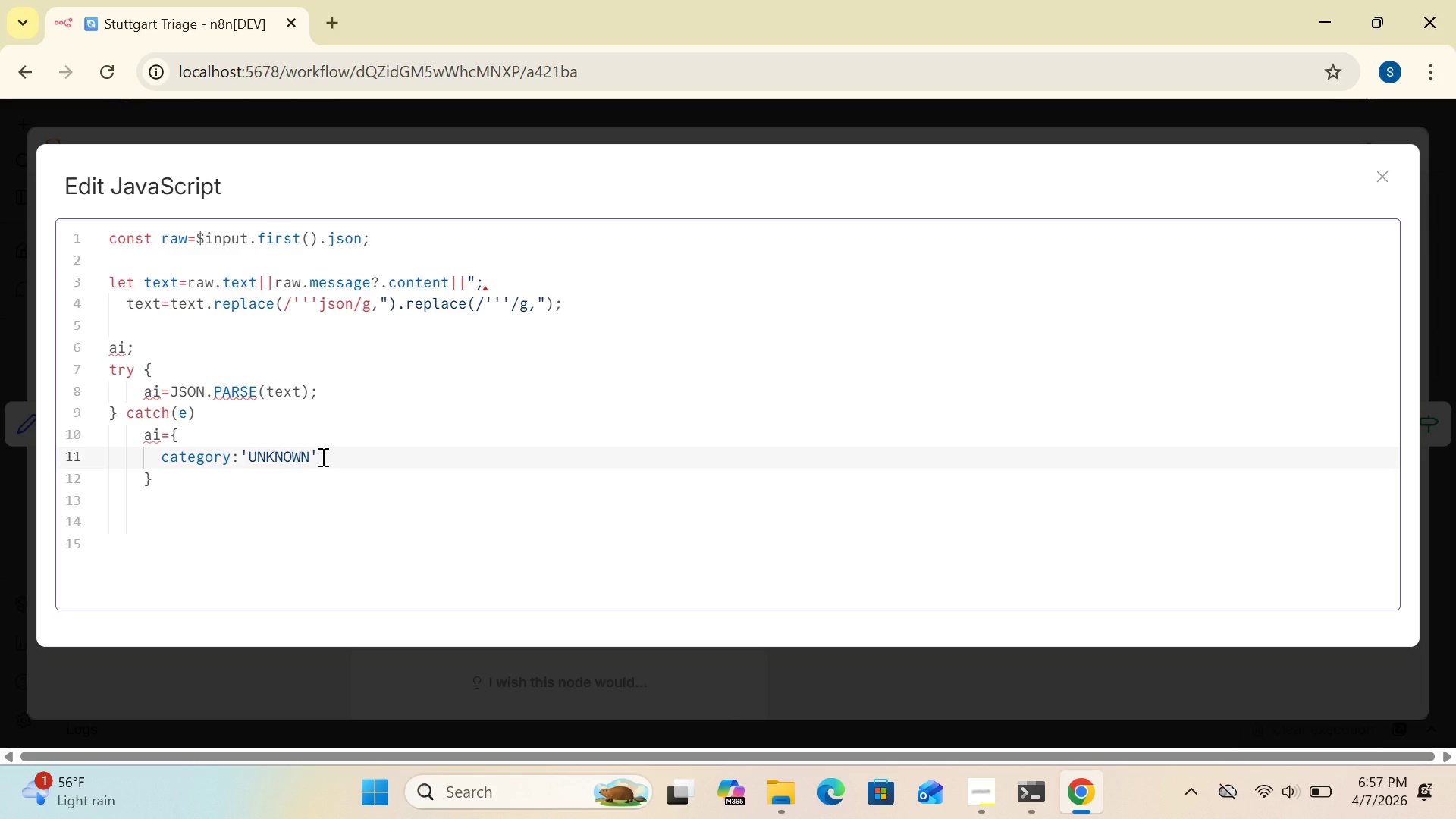 
key(Comma)
 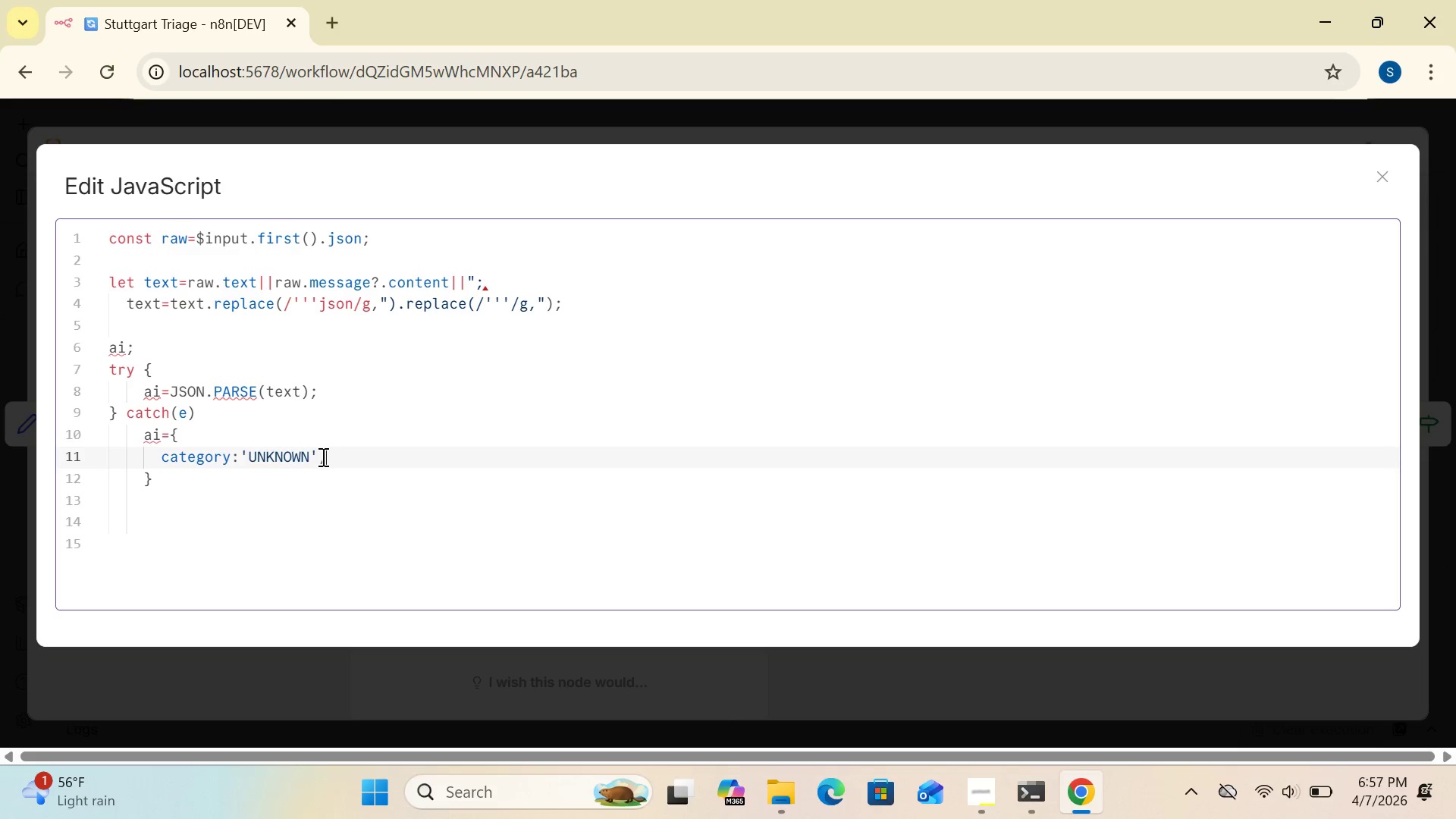 
key(Enter)
 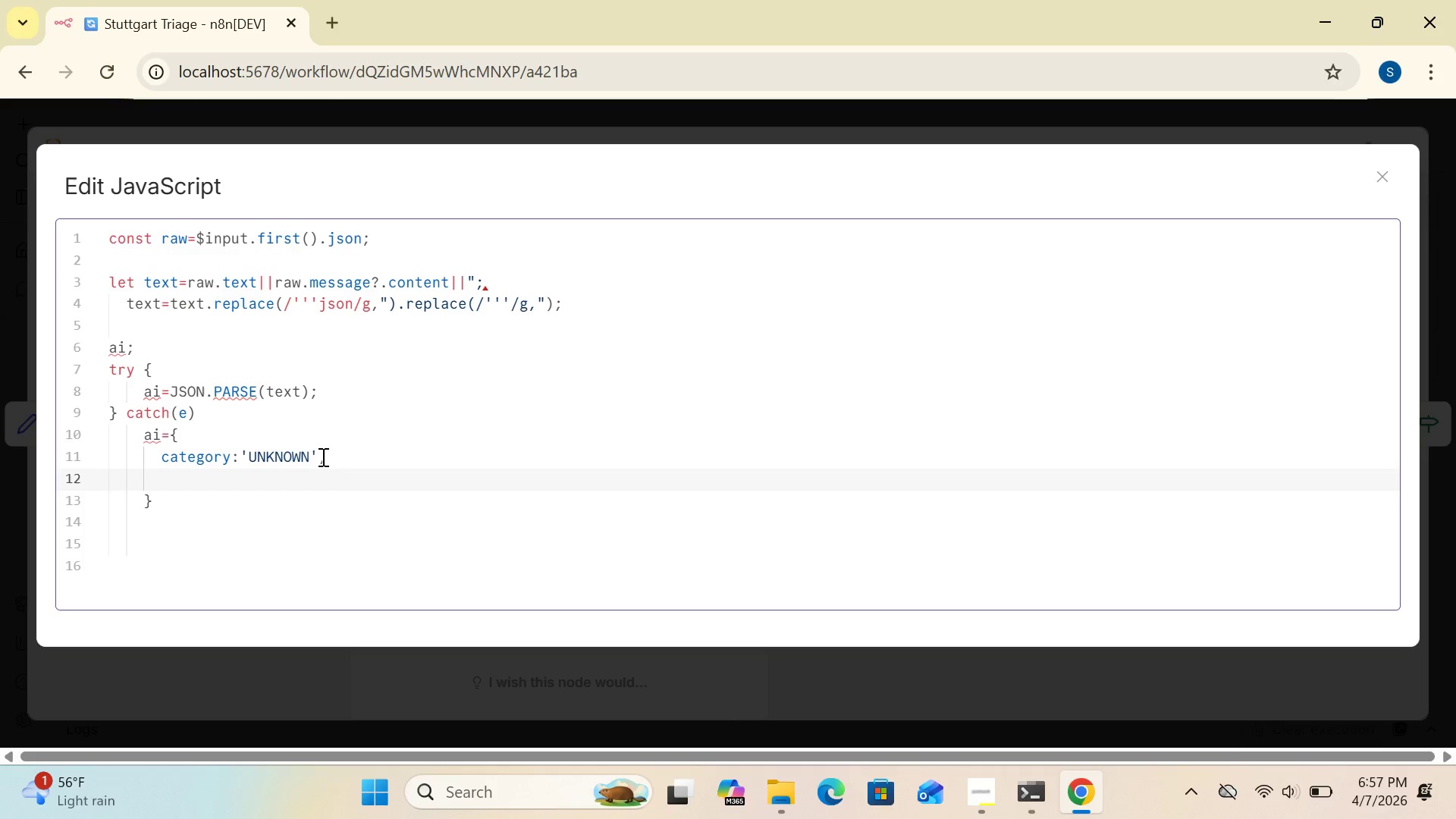 
key(Tab)
key(Tab)
type(suspected_part;)
key(Backspace)
type(:)
 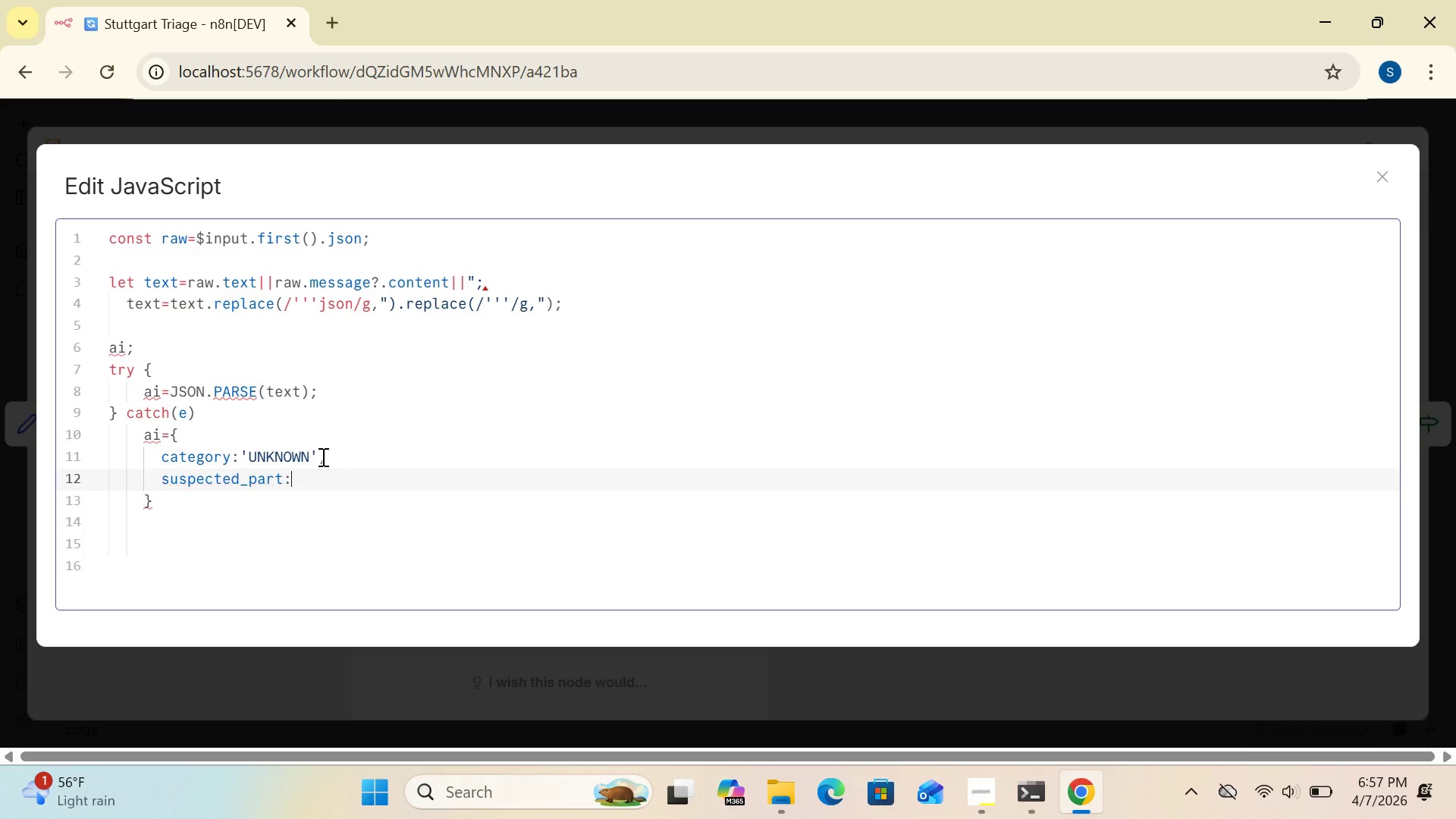 
wait(6.09)
 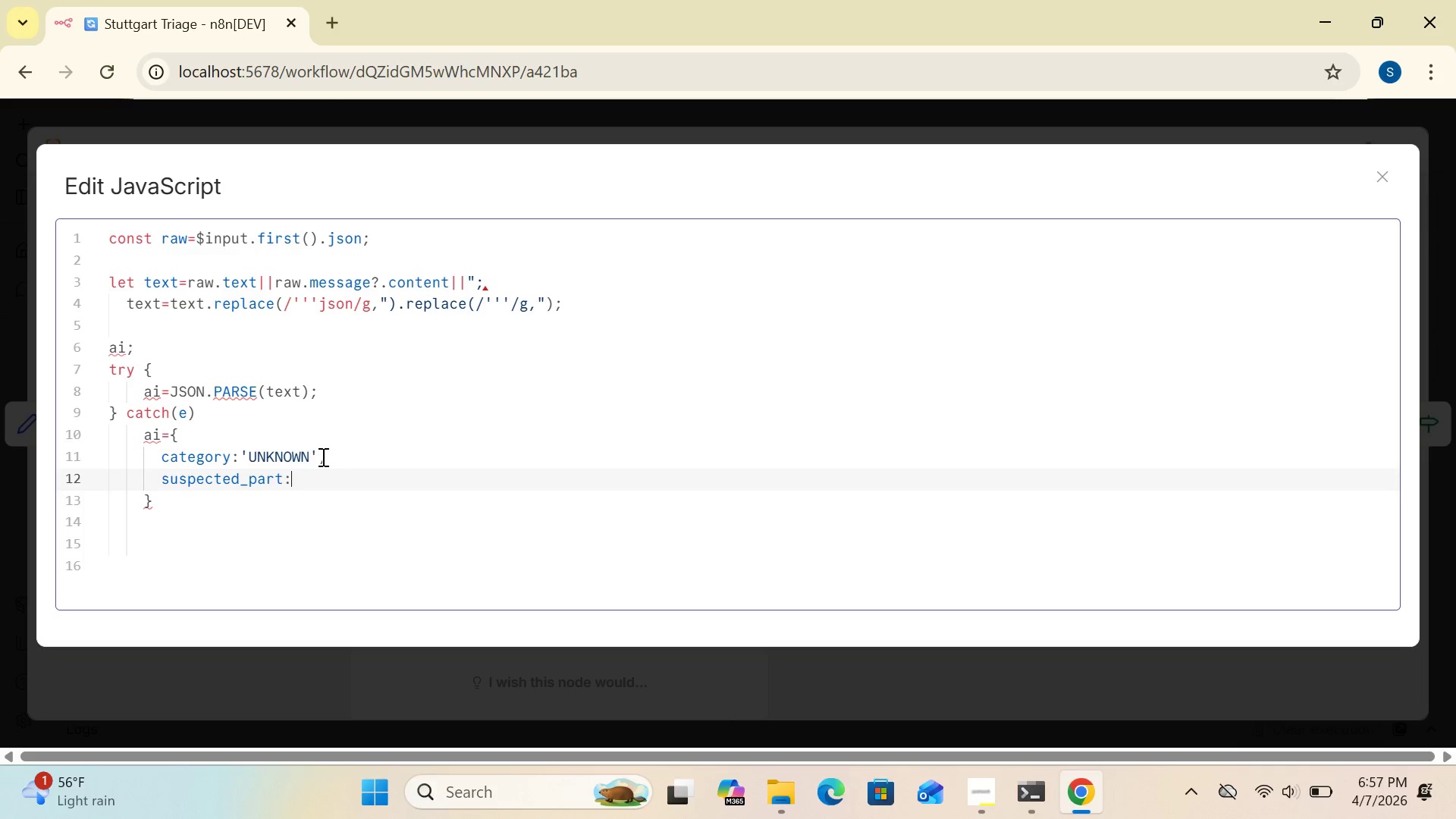 
key(Quote)
 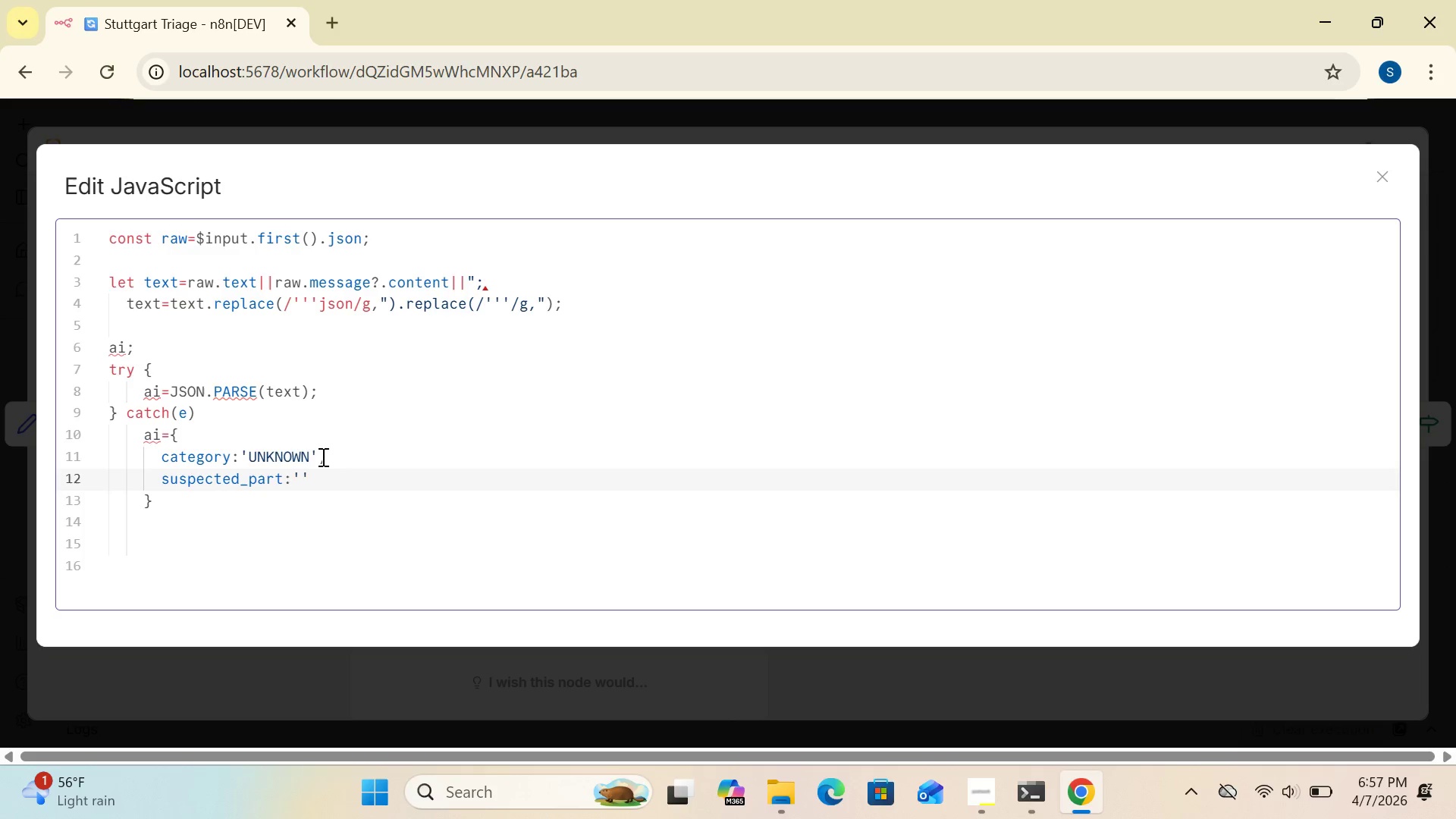 
hold_key(key=CapsLock, duration=0.86)
 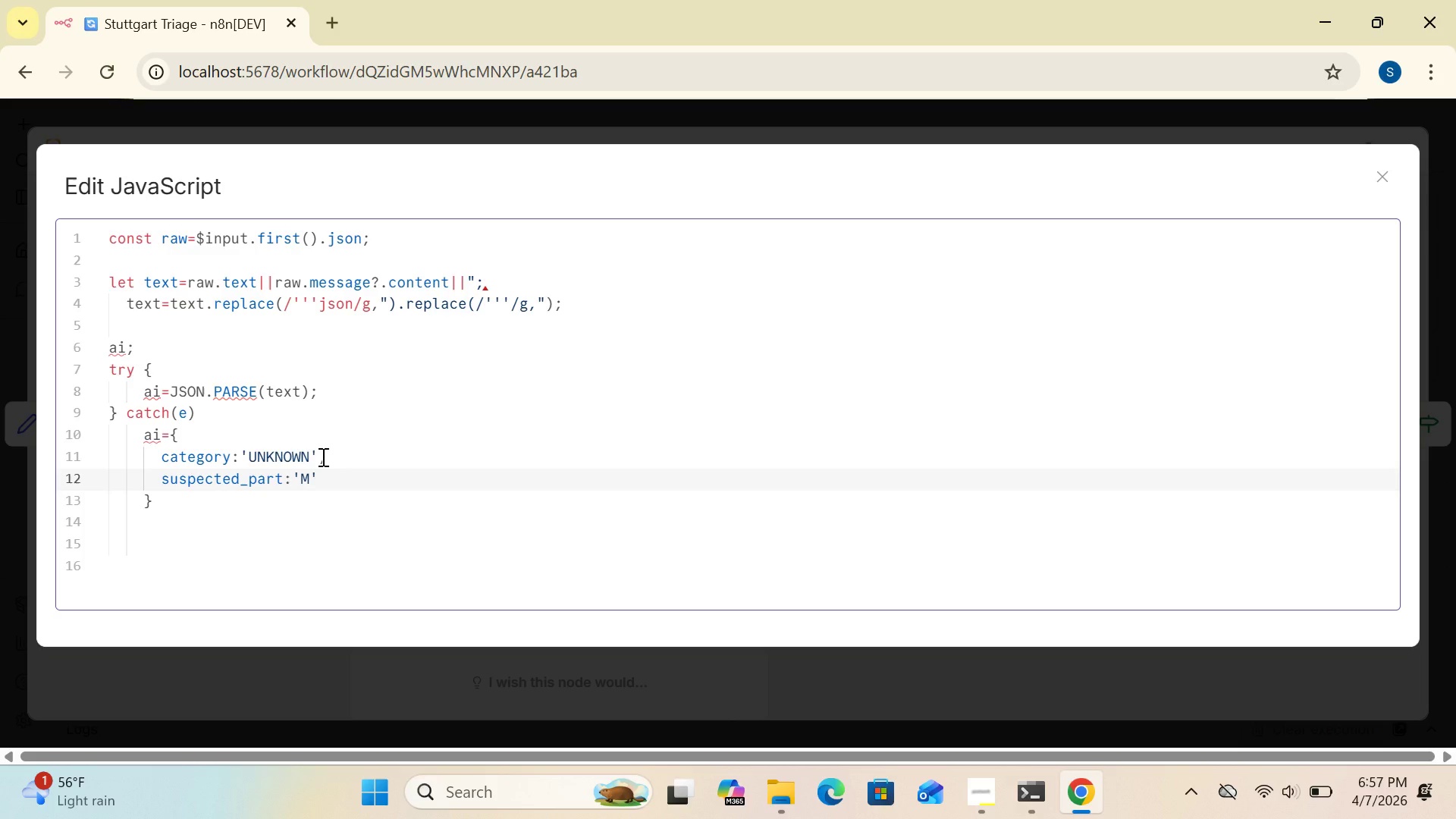 
type(Manual Review)
 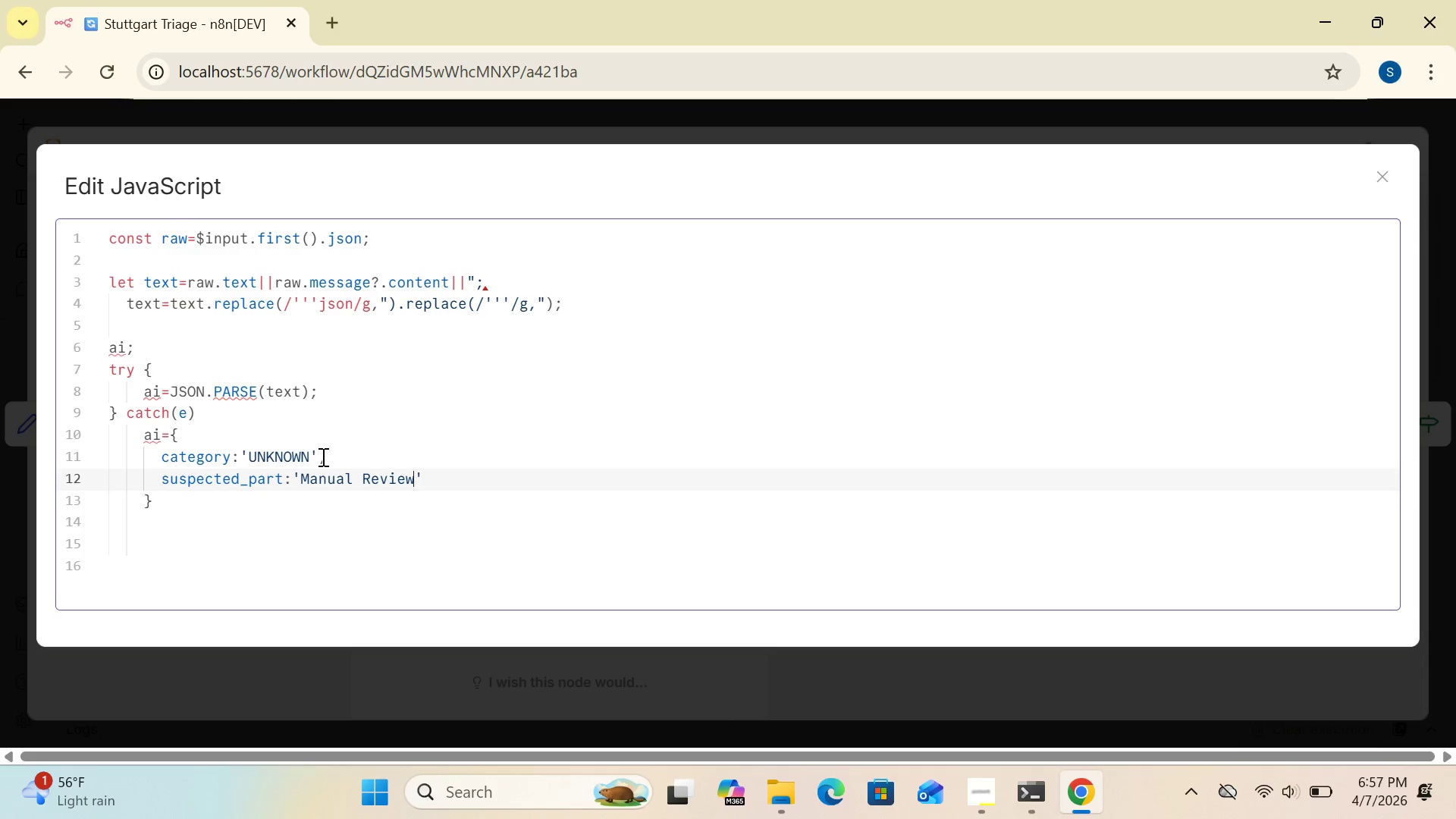 
wait(6.38)
 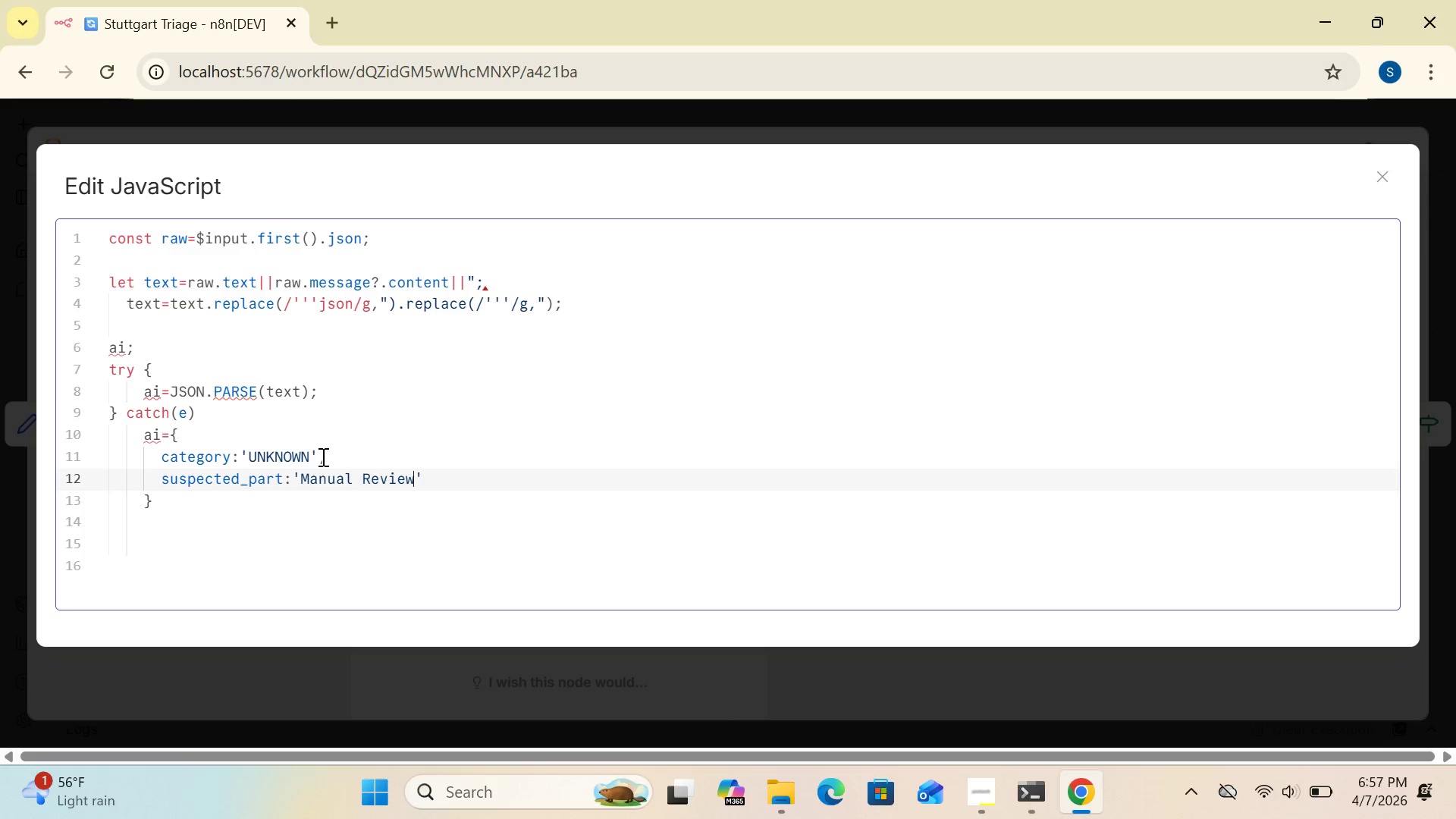 
type( Required)
 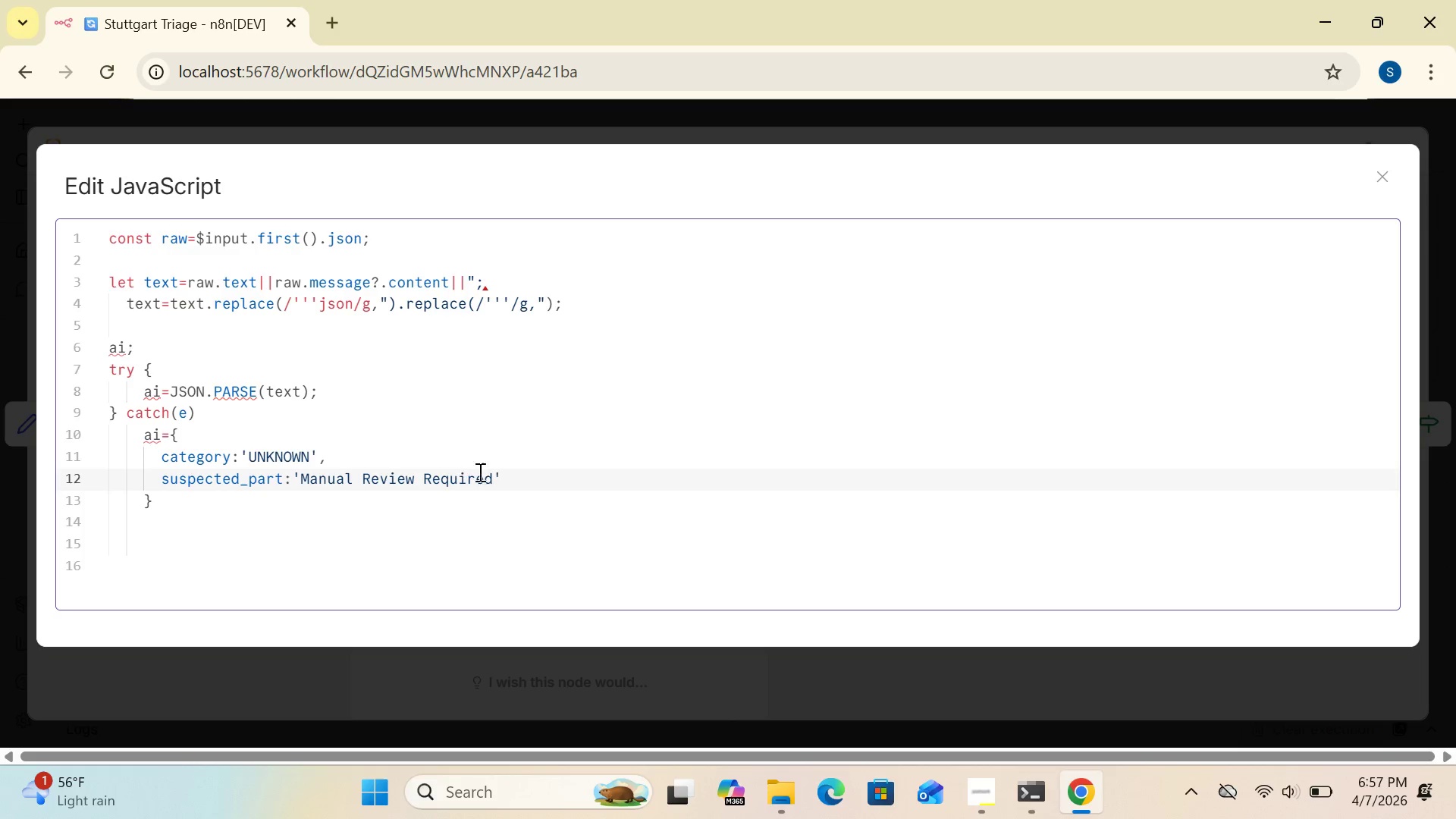 
left_click([505, 479])
 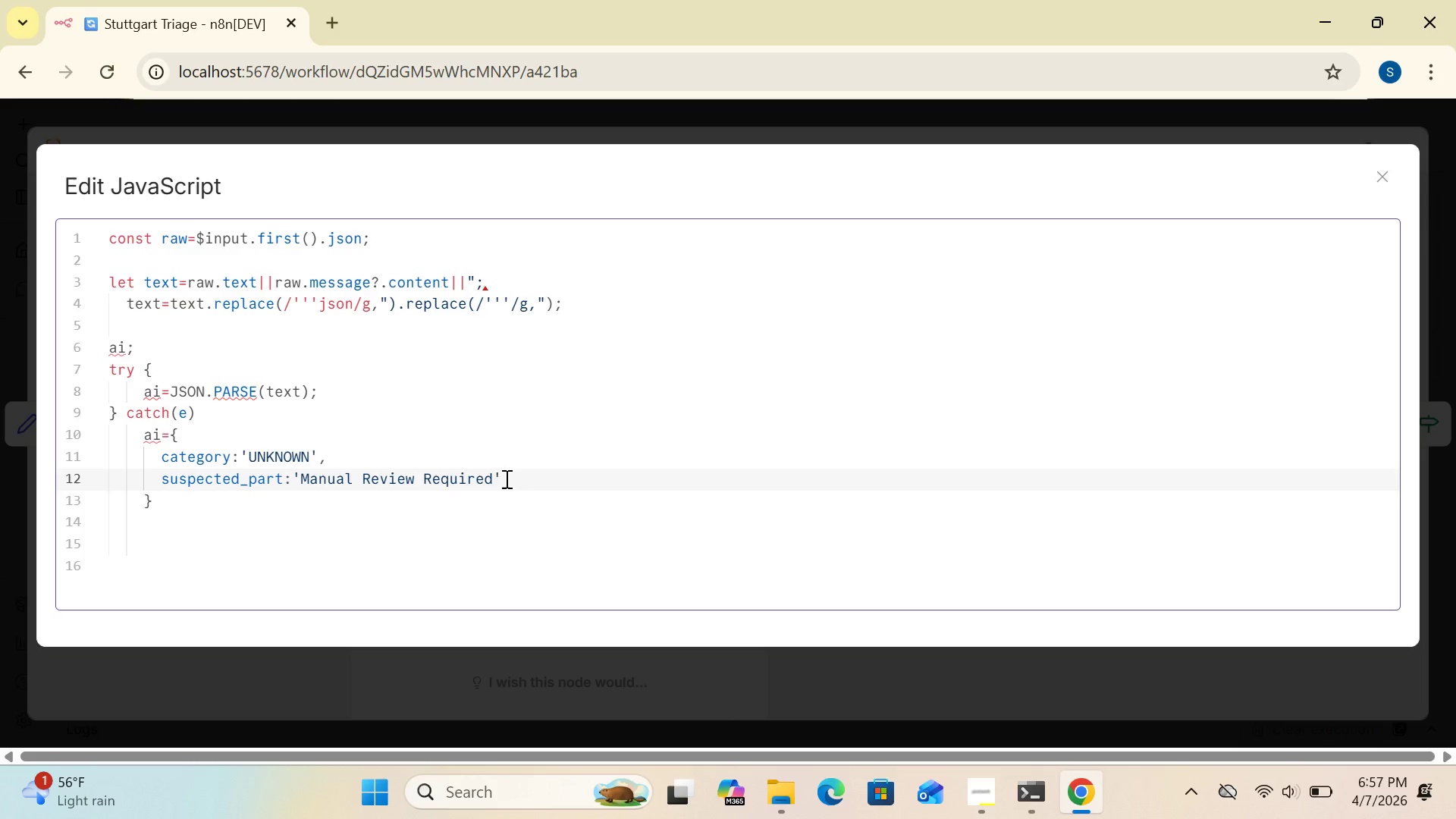 
key(Comma)
 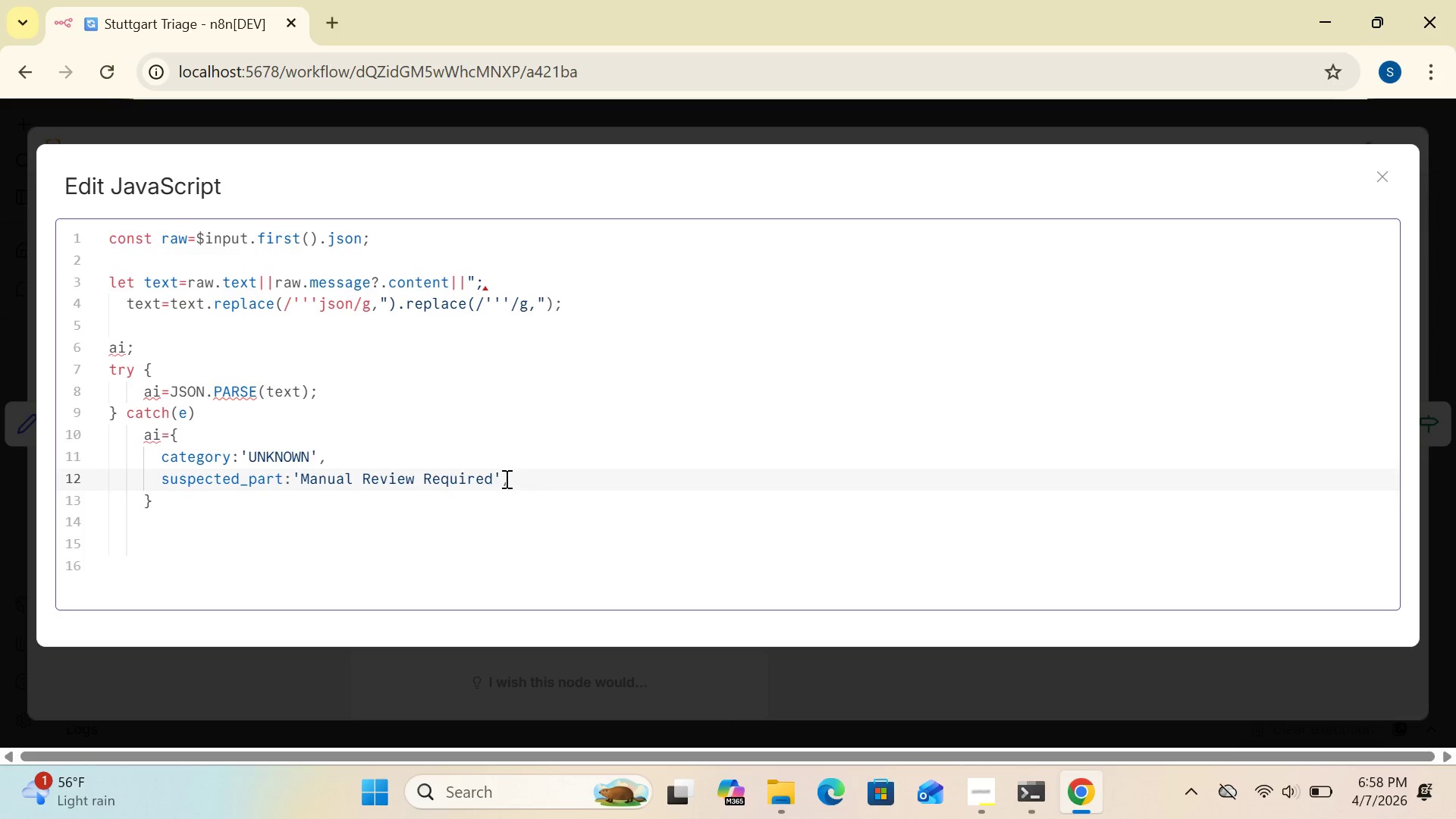 
key(Enter)
 